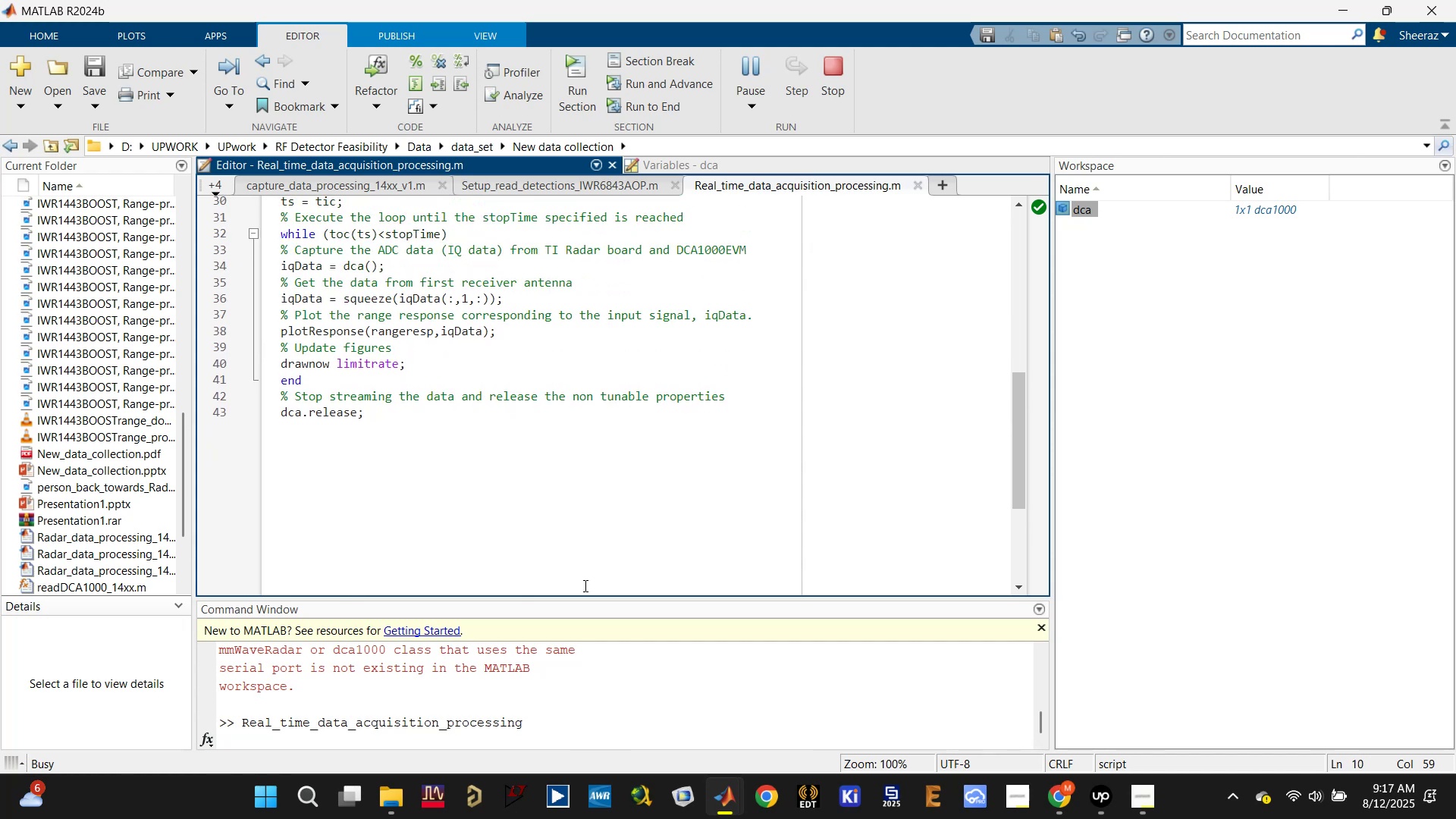 
wait(5.74)
 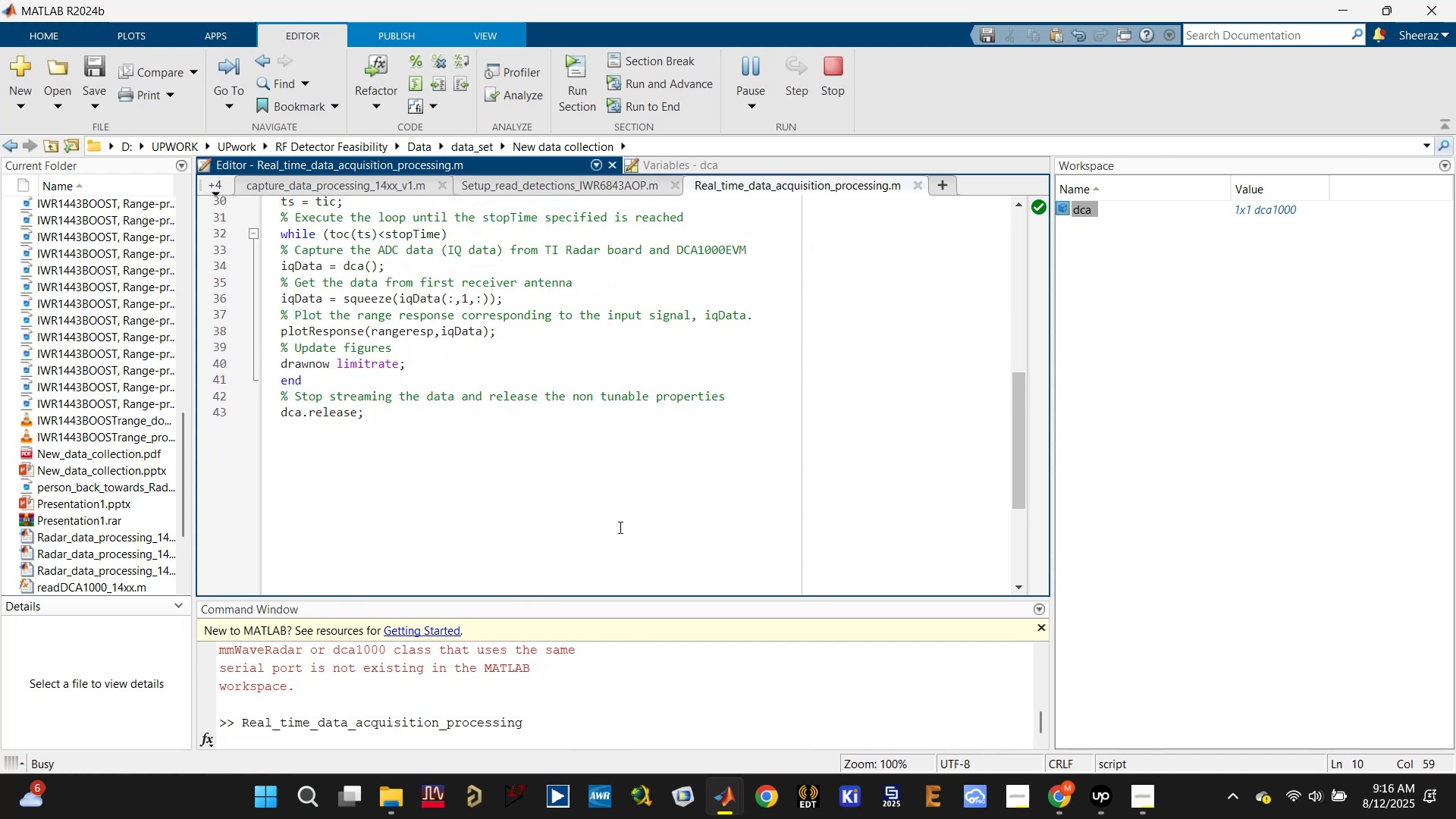 
scroll: coordinate [595, 682], scroll_direction: down, amount: 1.0
 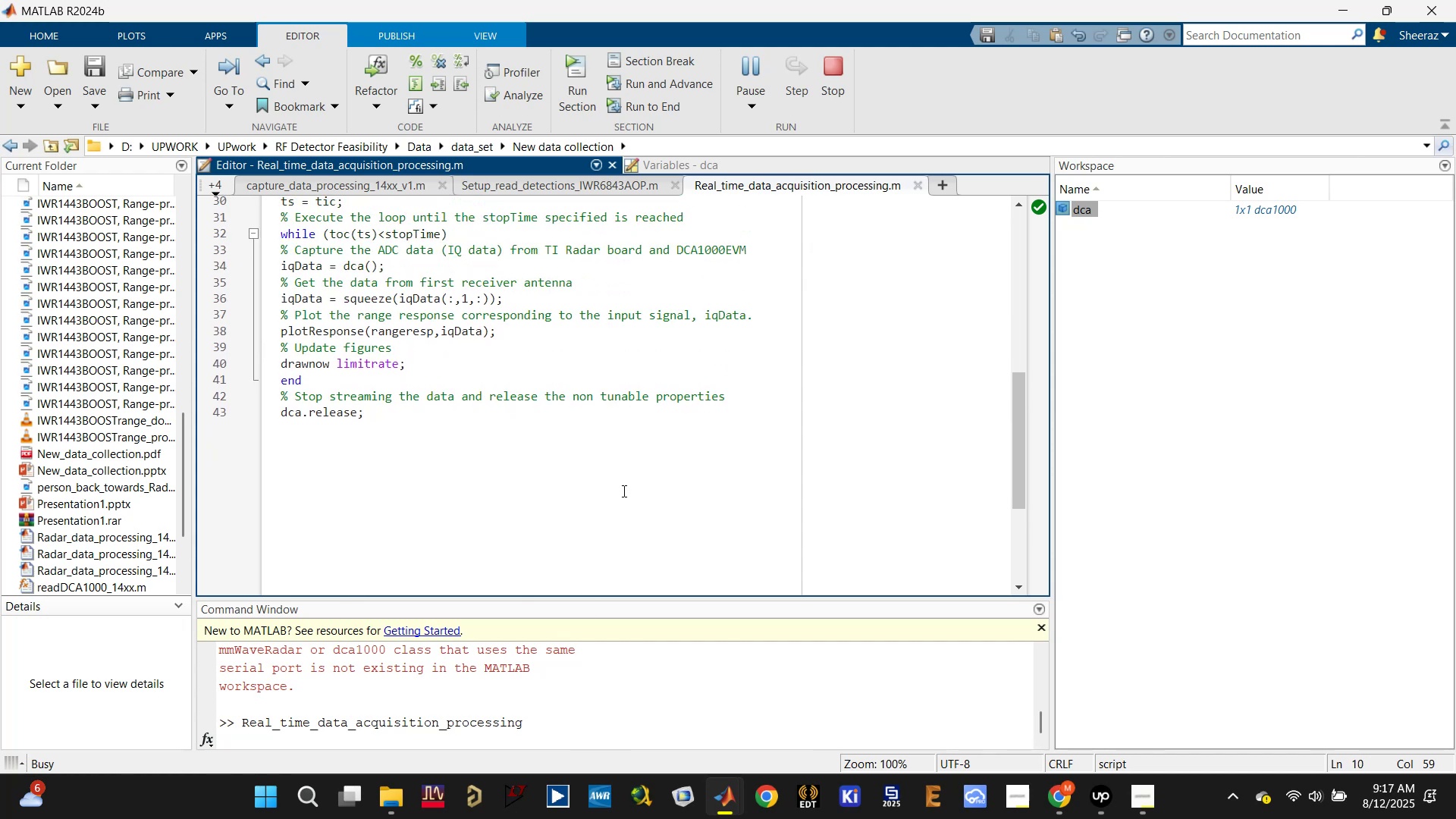 
wait(8.44)
 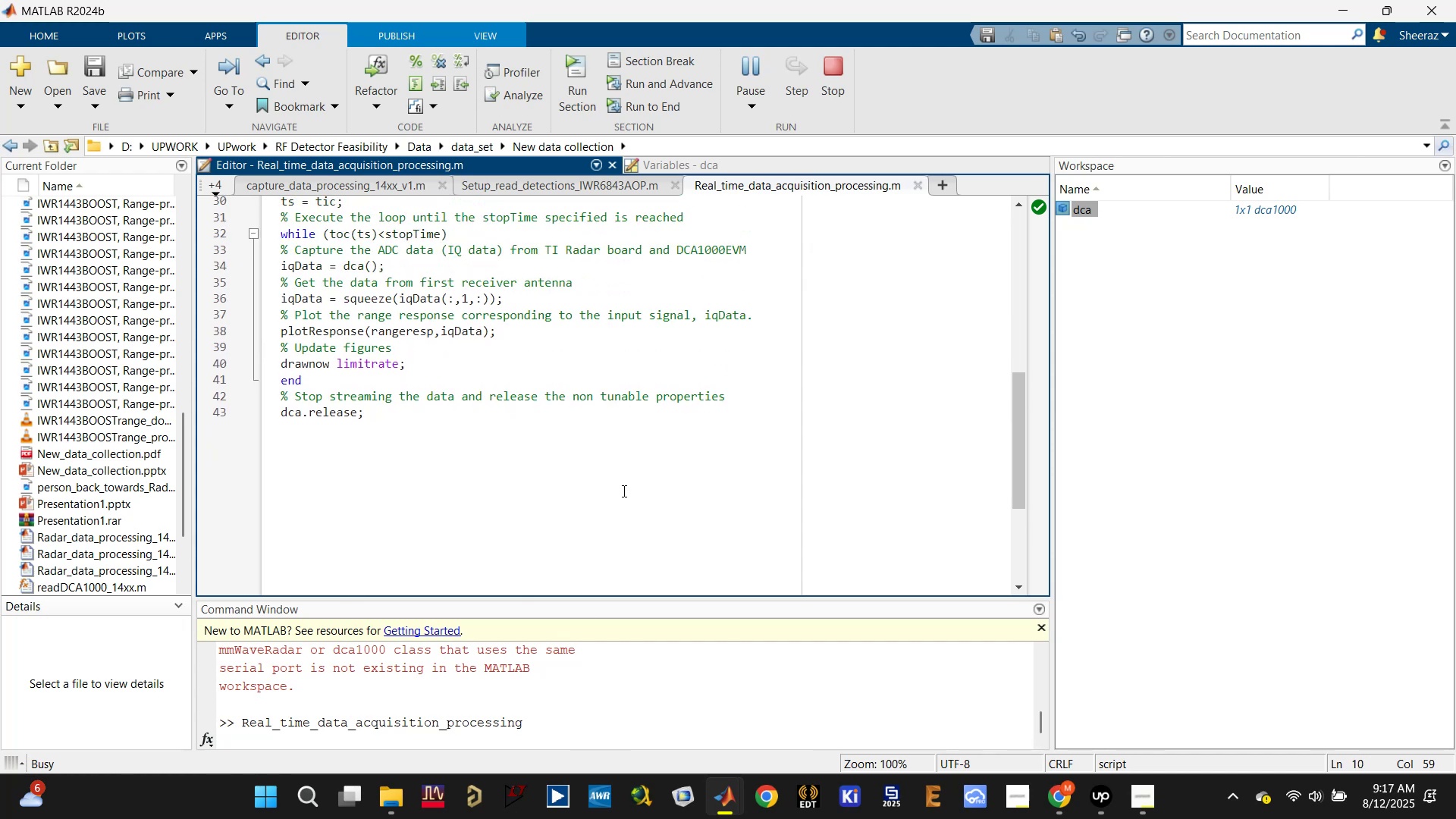 
left_click_drag(start_coordinate=[796, 134], to_coordinate=[726, 131])
 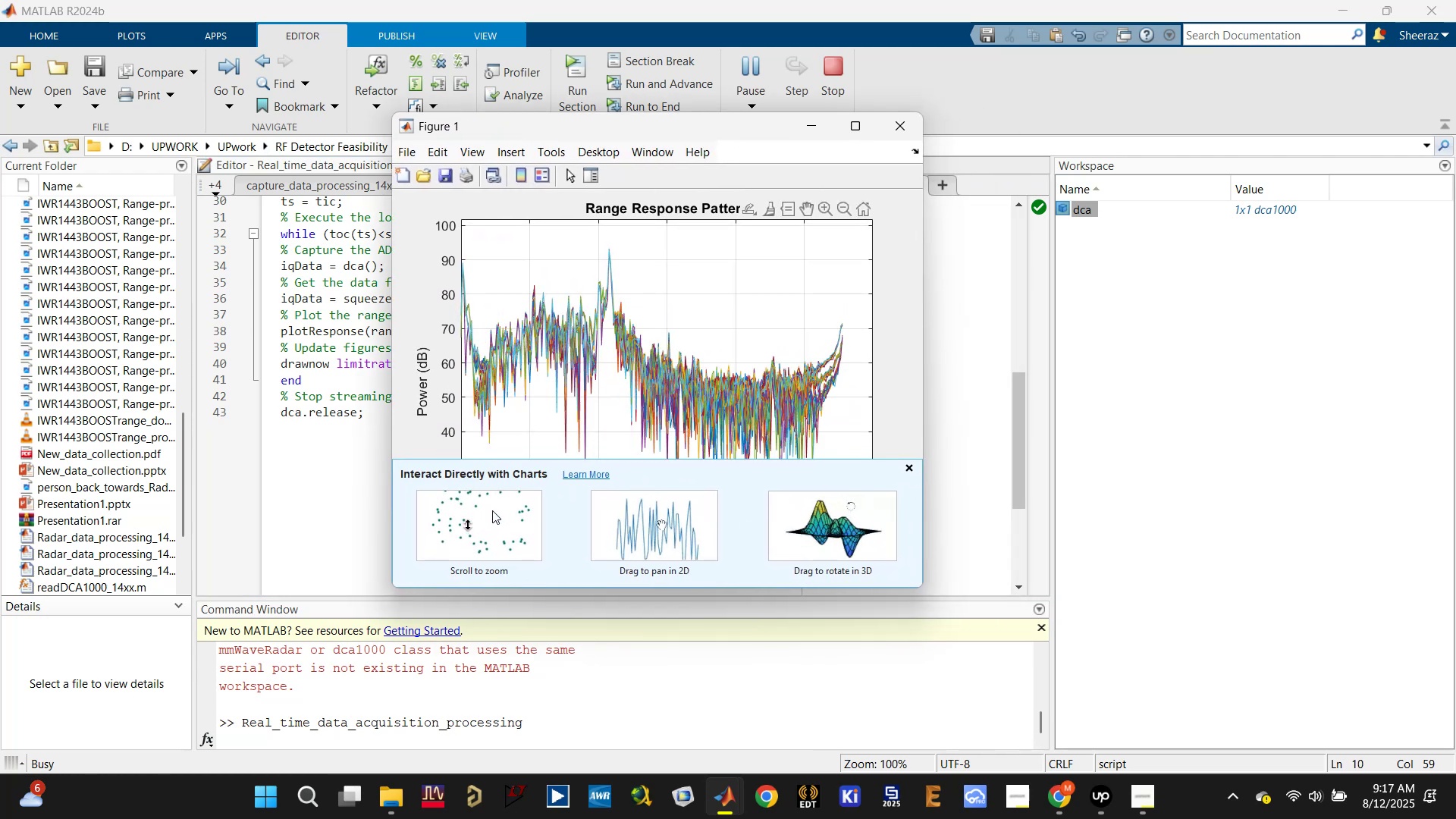 
wait(6.04)
 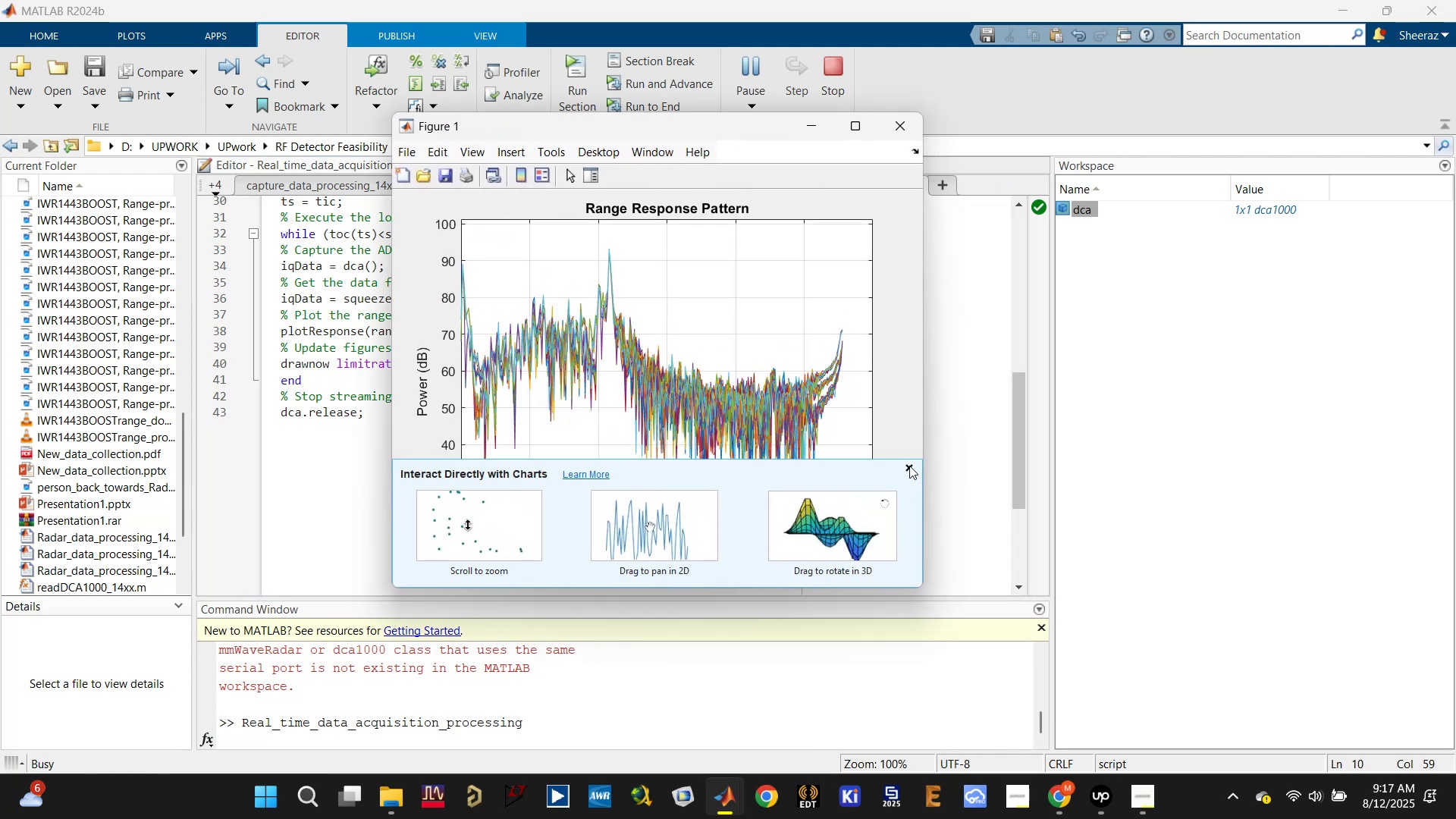 
scroll: coordinate [622, 369], scroll_direction: up, amount: 2.0
 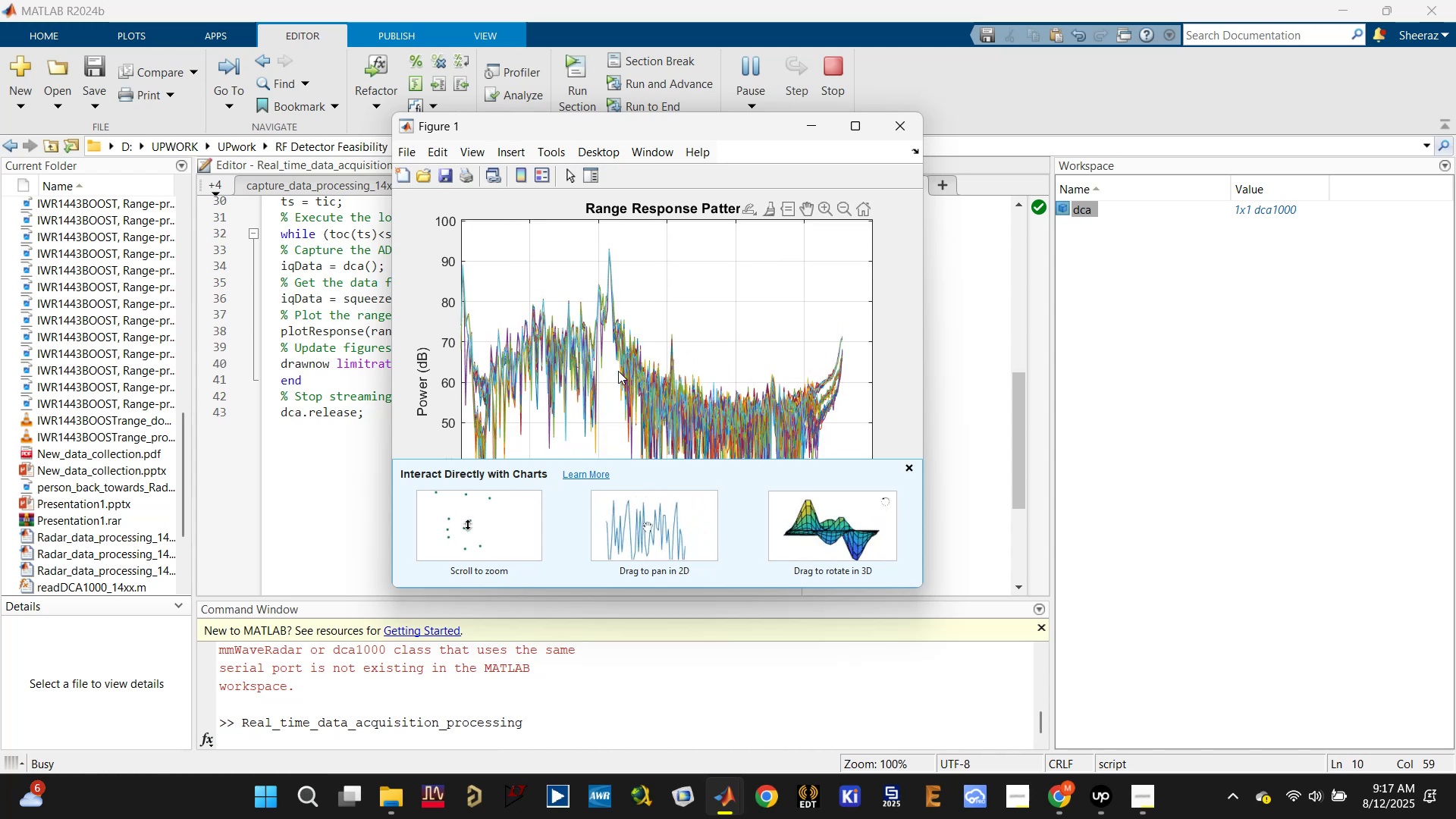 
left_click([609, 375])
 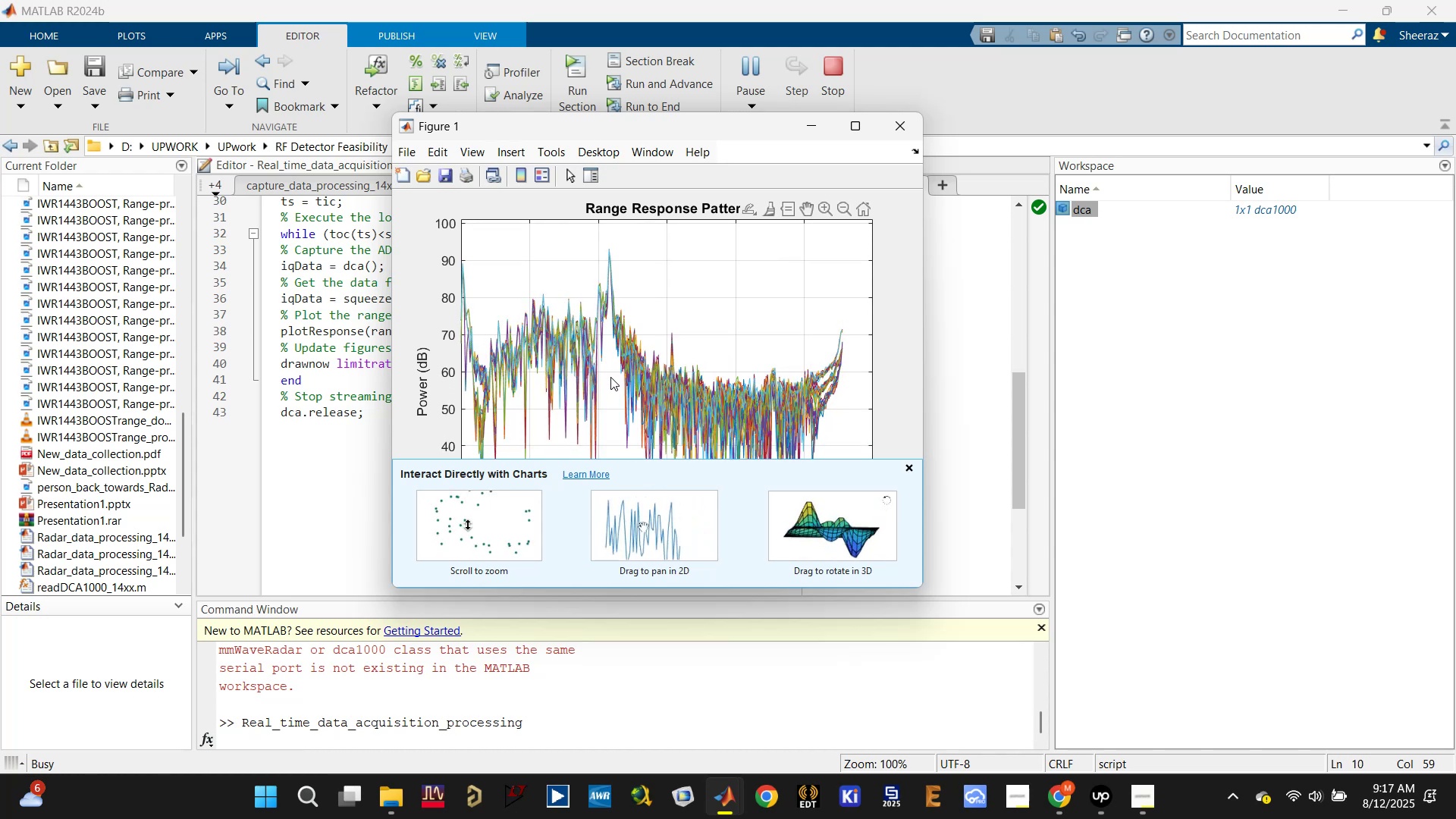 
left_click_drag(start_coordinate=[610, 380], to_coordinate=[710, 341])
 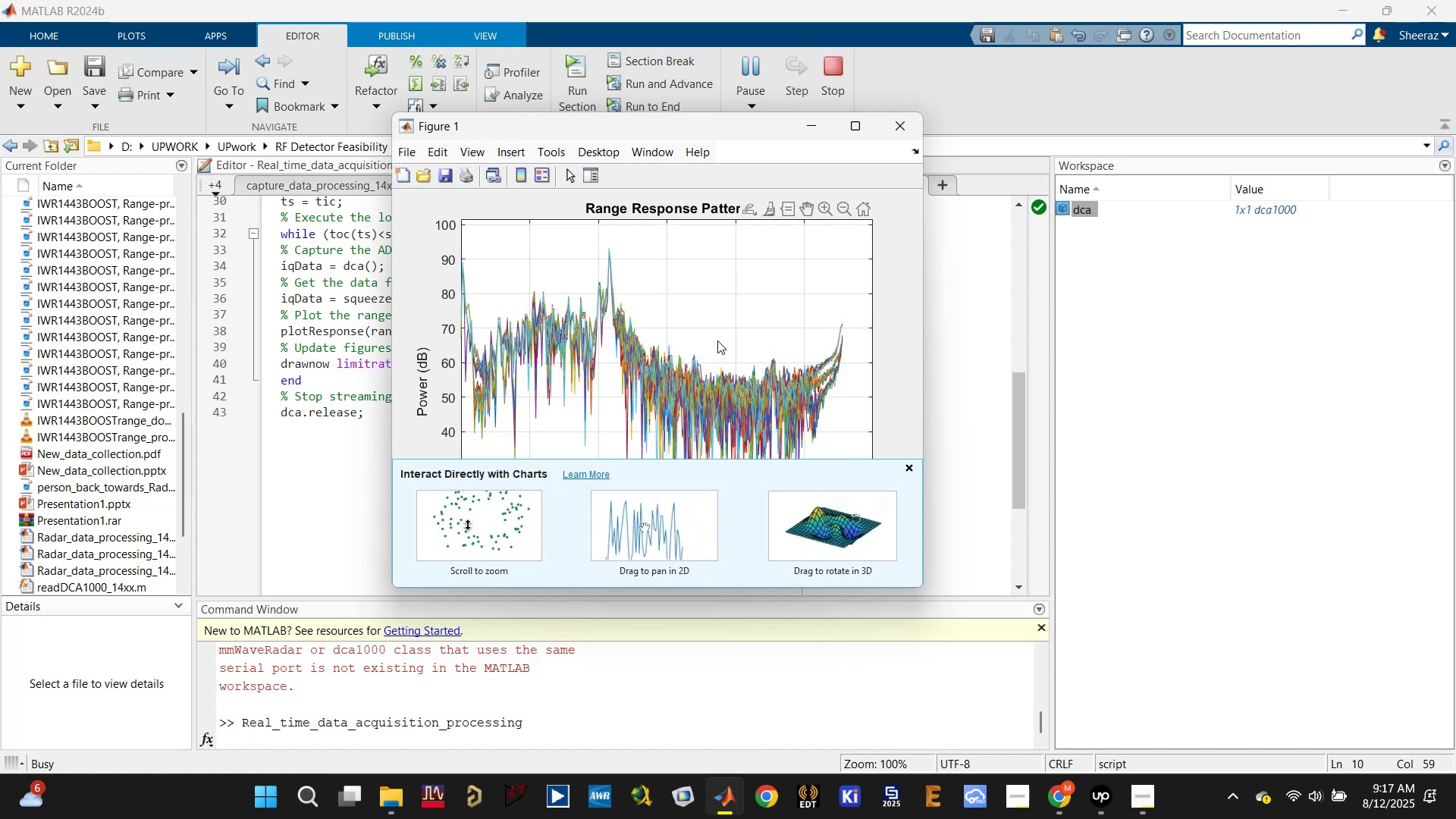 
left_click_drag(start_coordinate=[748, 322], to_coordinate=[587, 366])
 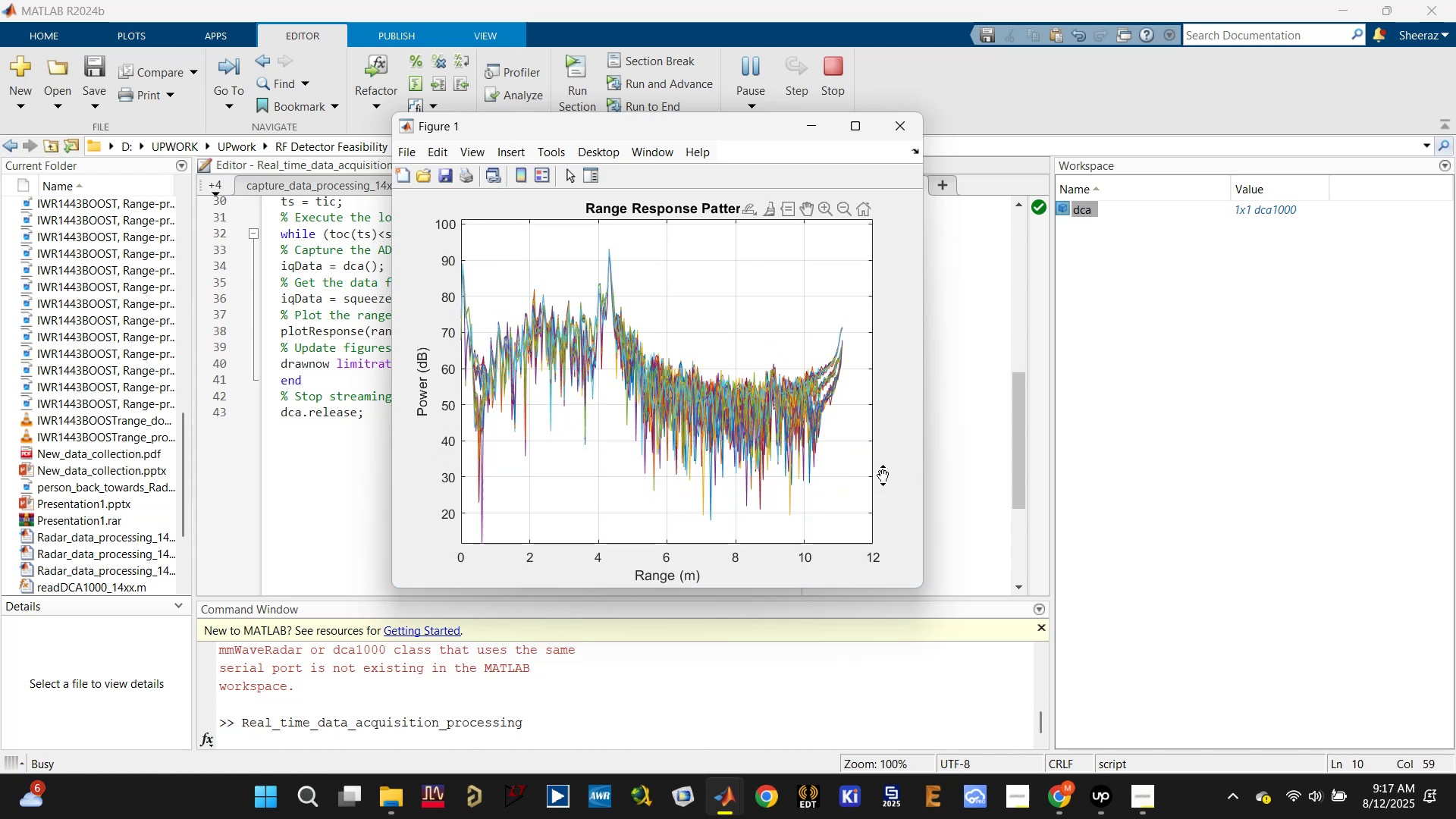 
scroll: coordinate [600, 431], scroll_direction: up, amount: 2.0
 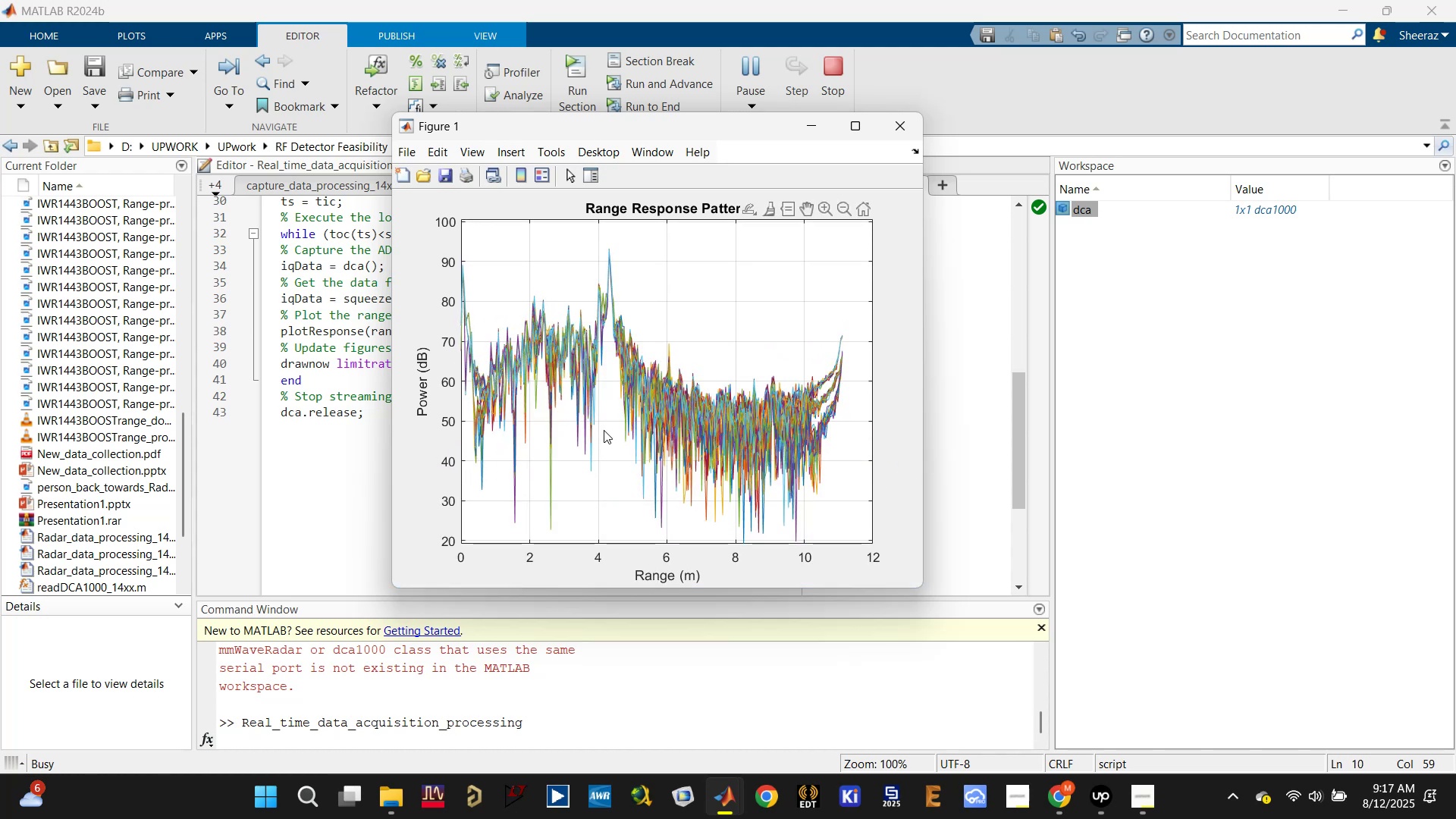 
left_click_drag(start_coordinate=[668, 380], to_coordinate=[601, 466])
 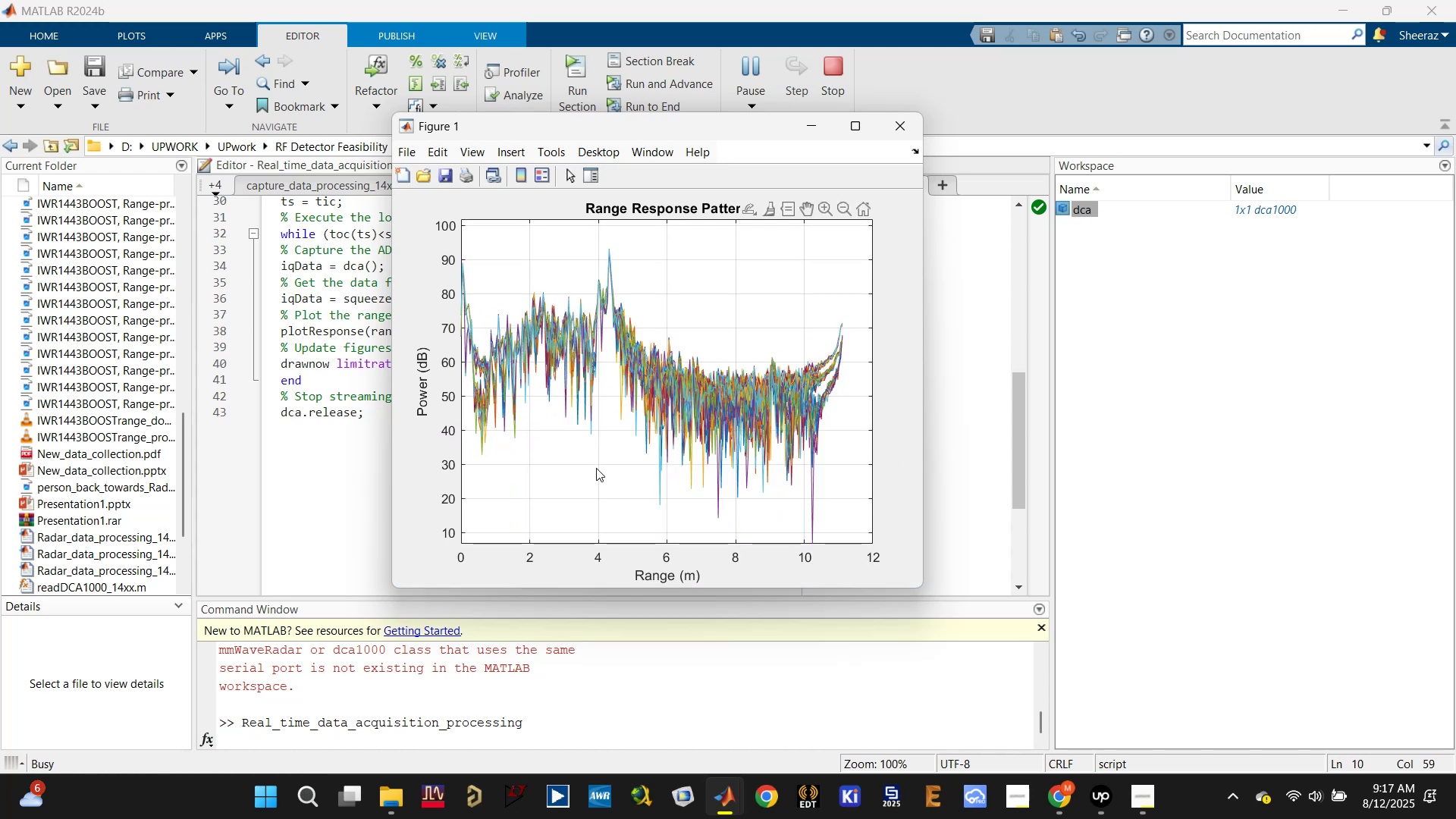 
left_click_drag(start_coordinate=[586, 476], to_coordinate=[599, 404])
 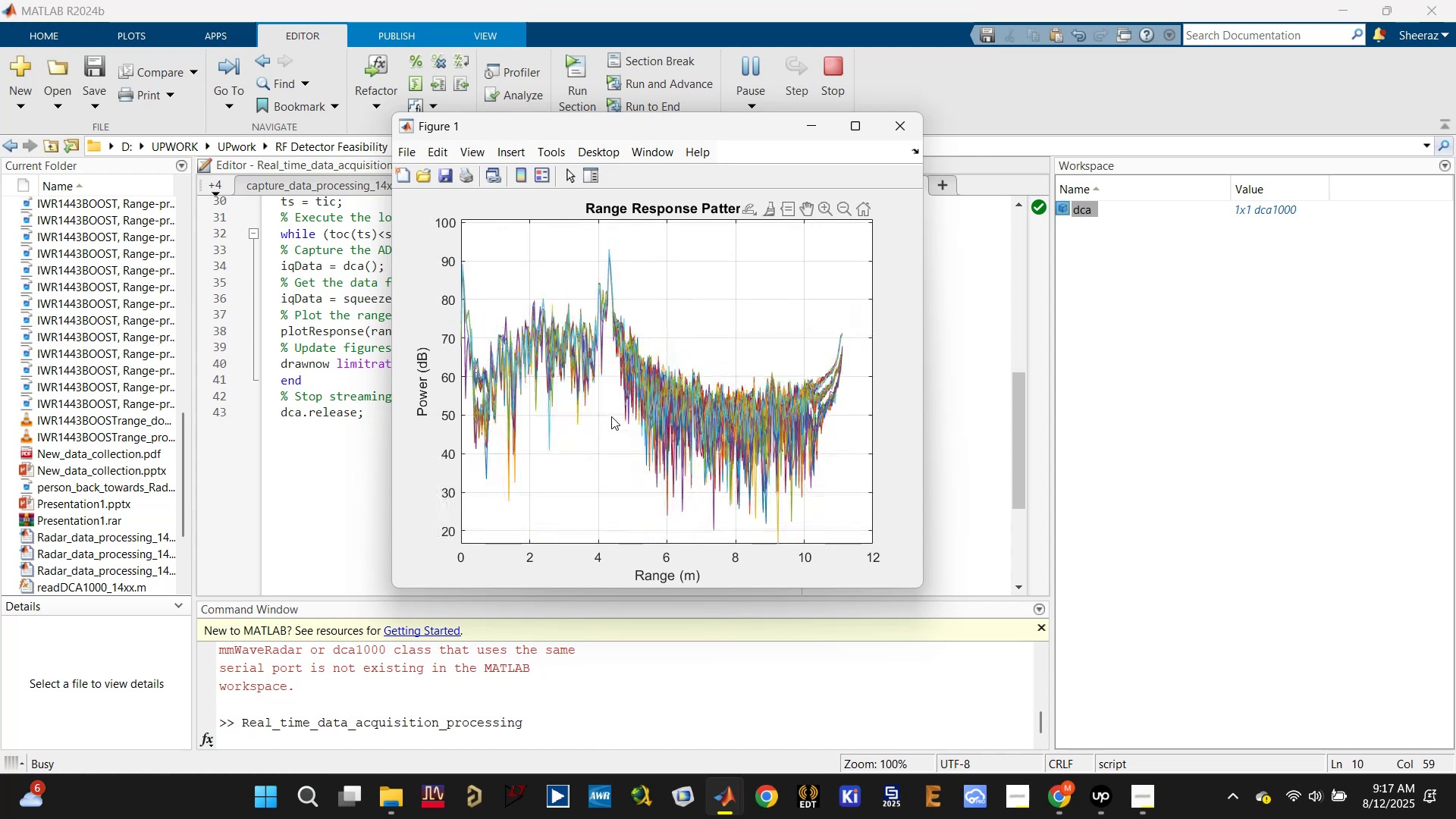 
wait(14.99)
 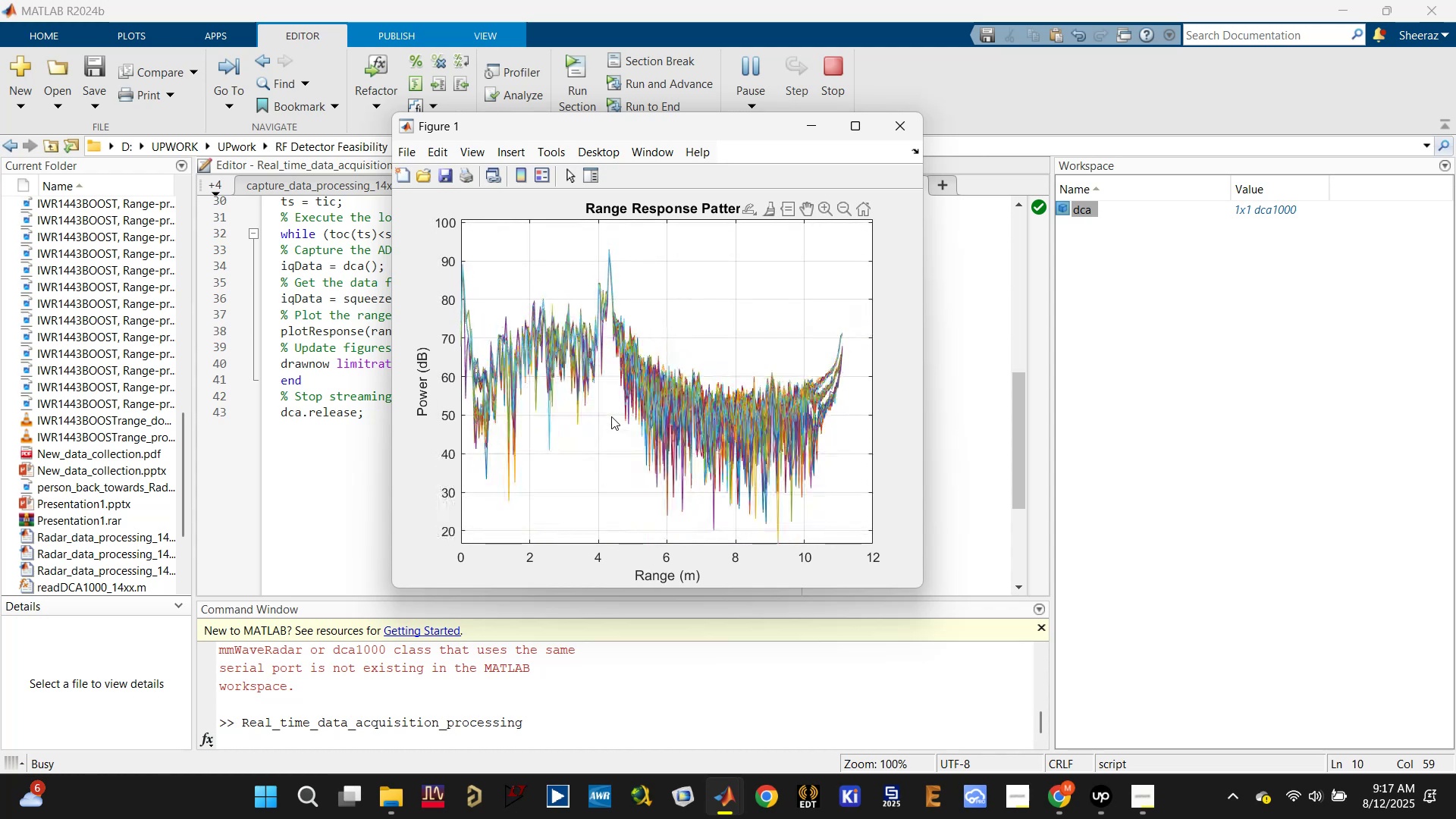 
left_click([896, 123])
 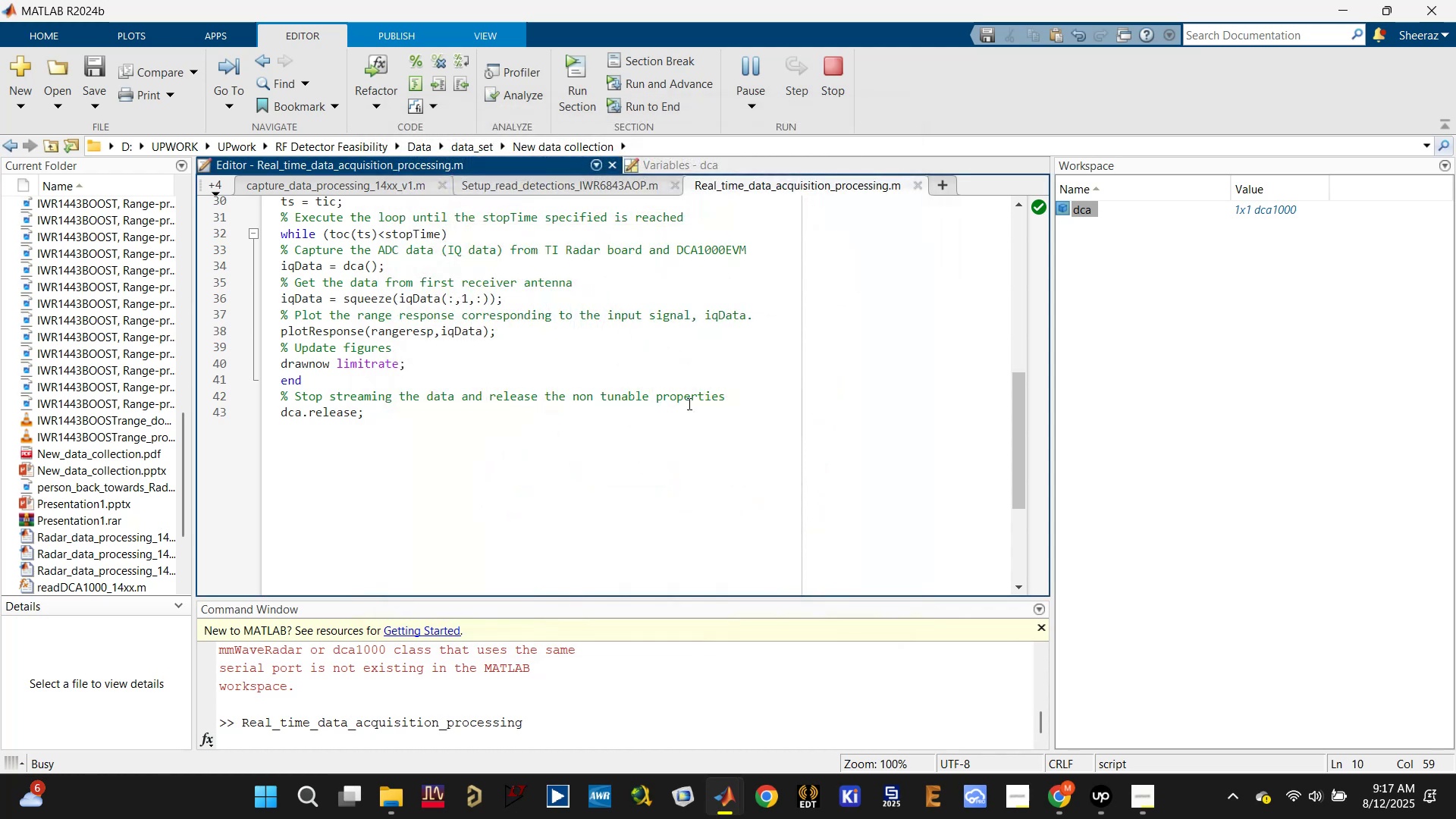 
left_click([678, 455])
 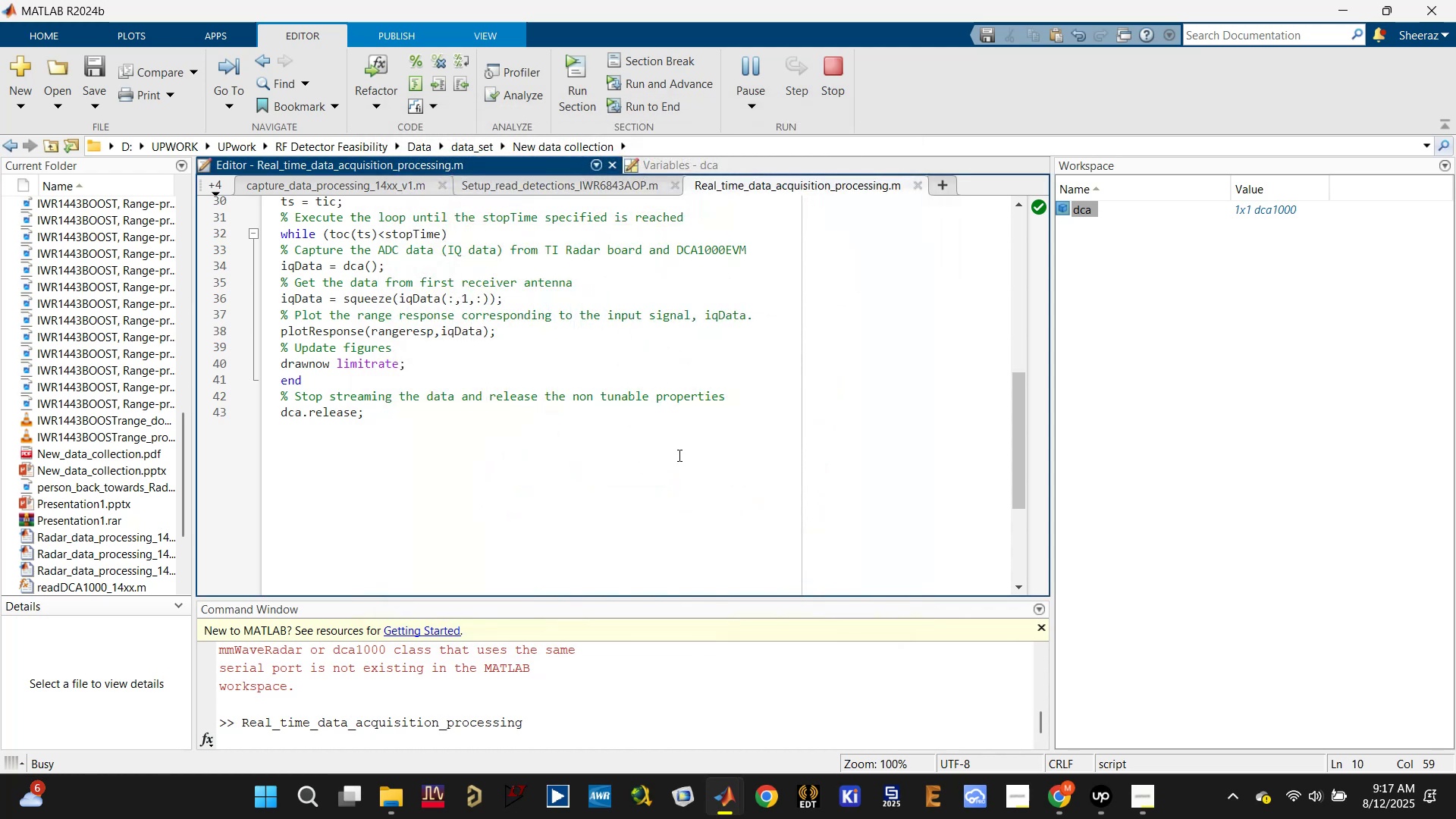 
key(Control+S)
 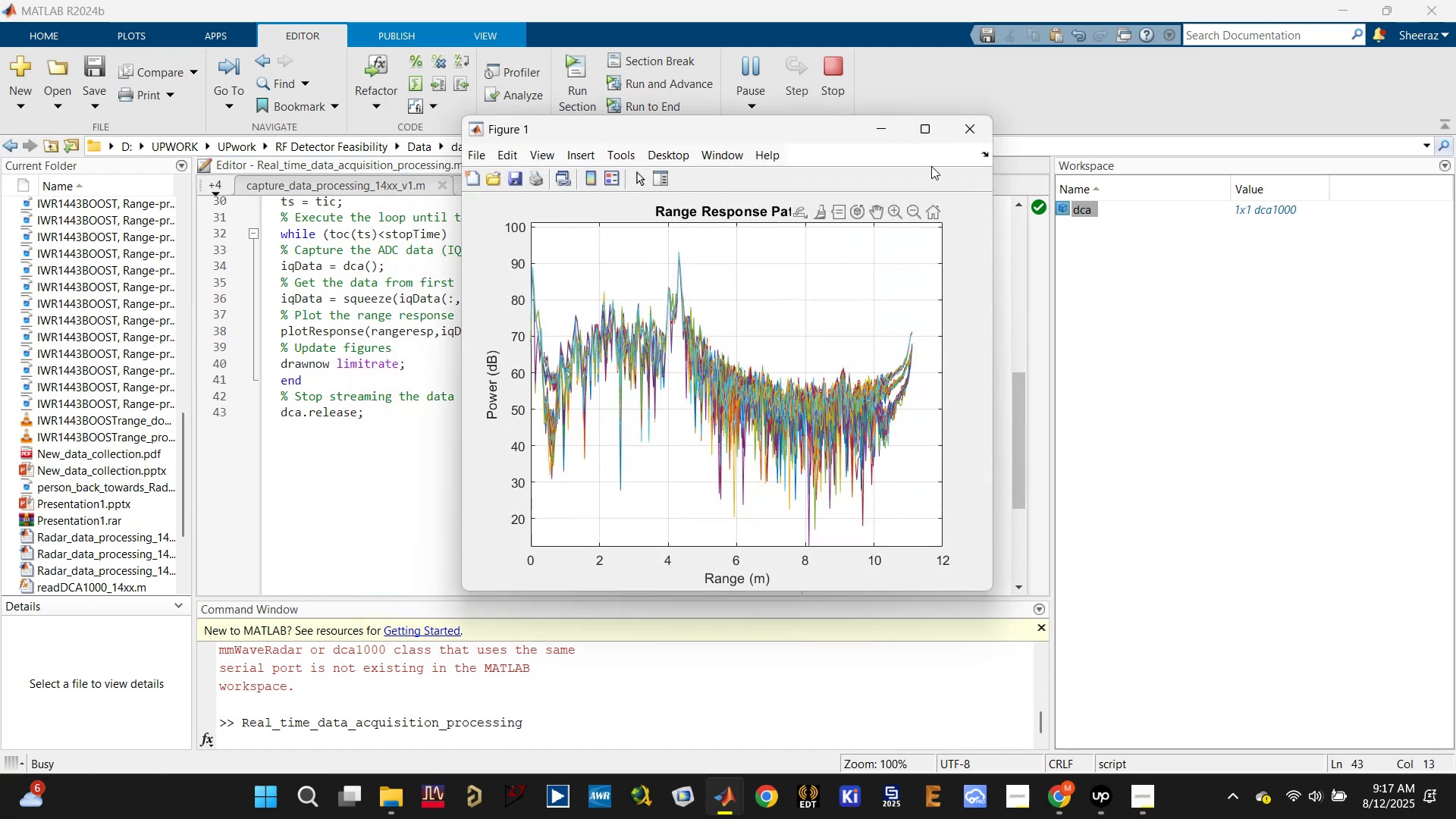 
left_click([952, 133])
 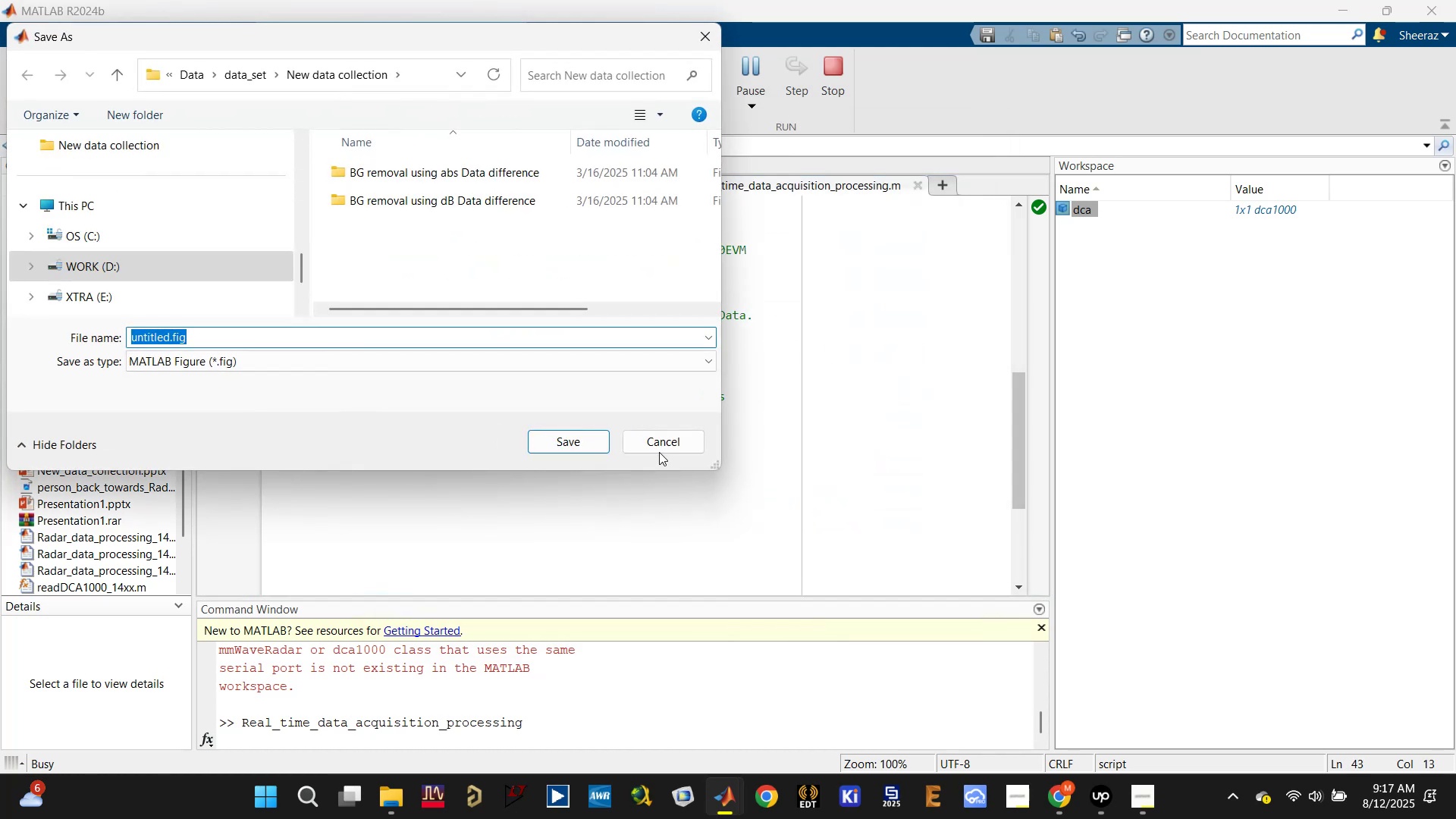 
double_click([652, 480])
 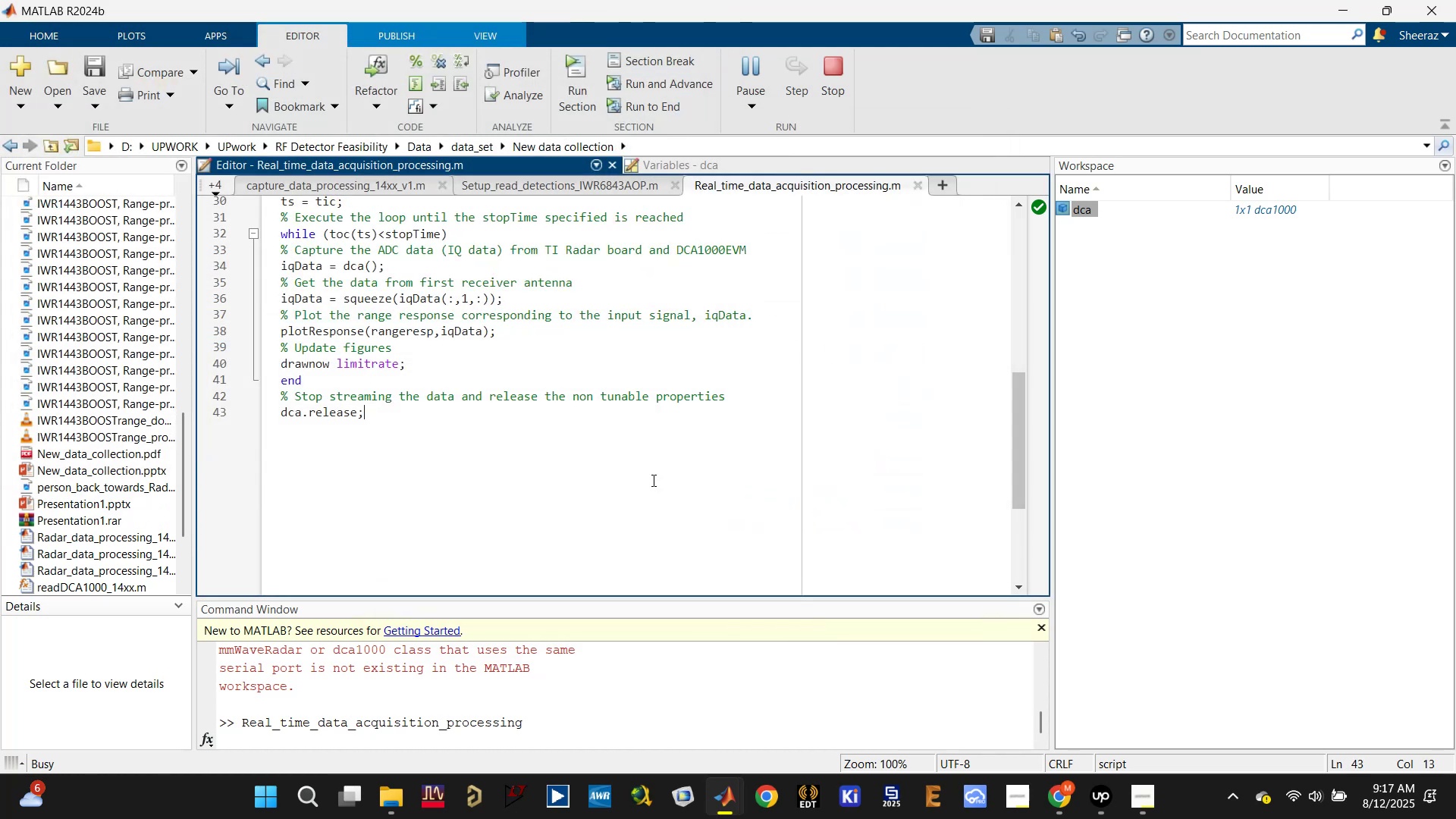 
triple_click([652, 480])
 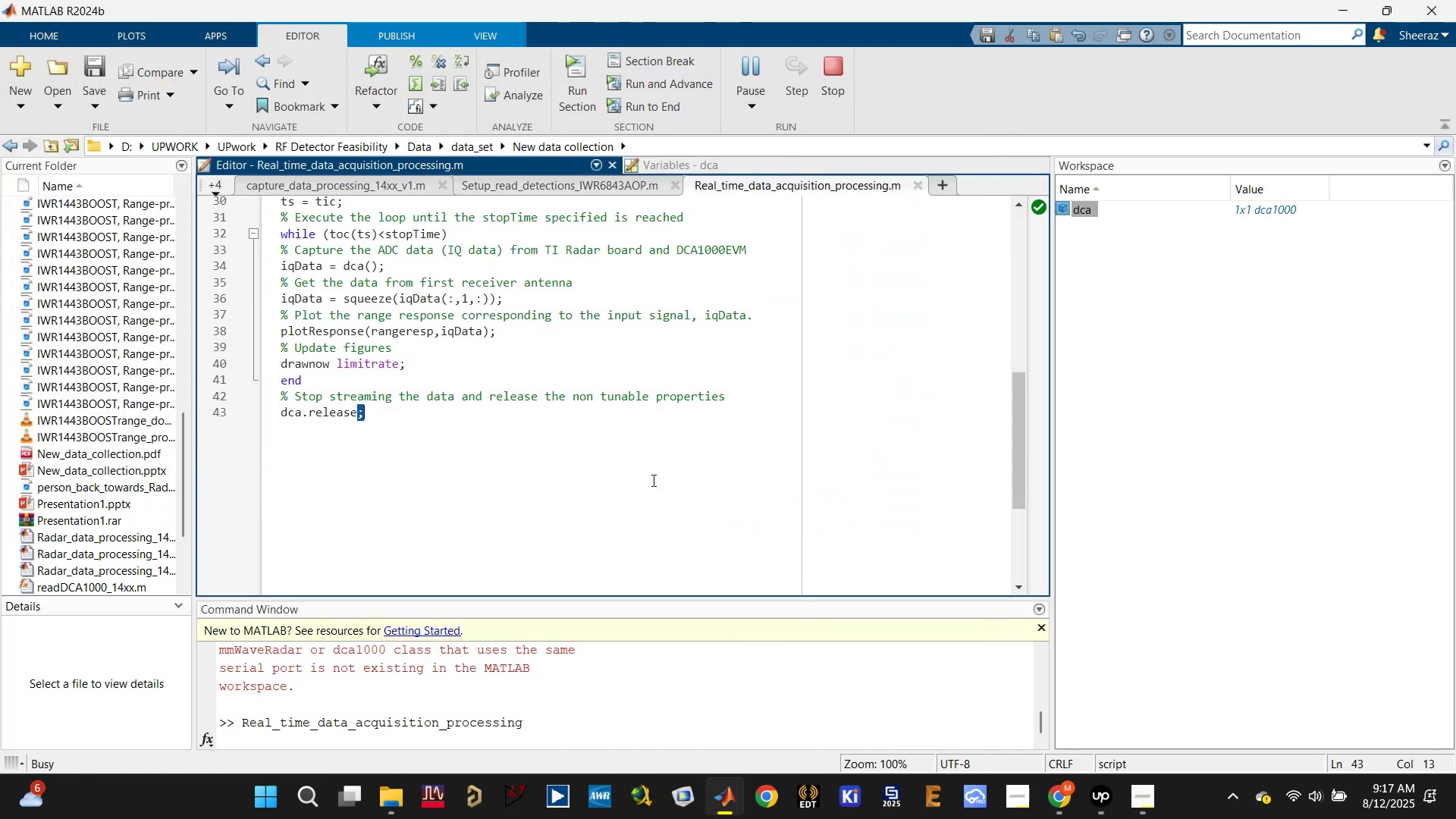 
triple_click([652, 480])
 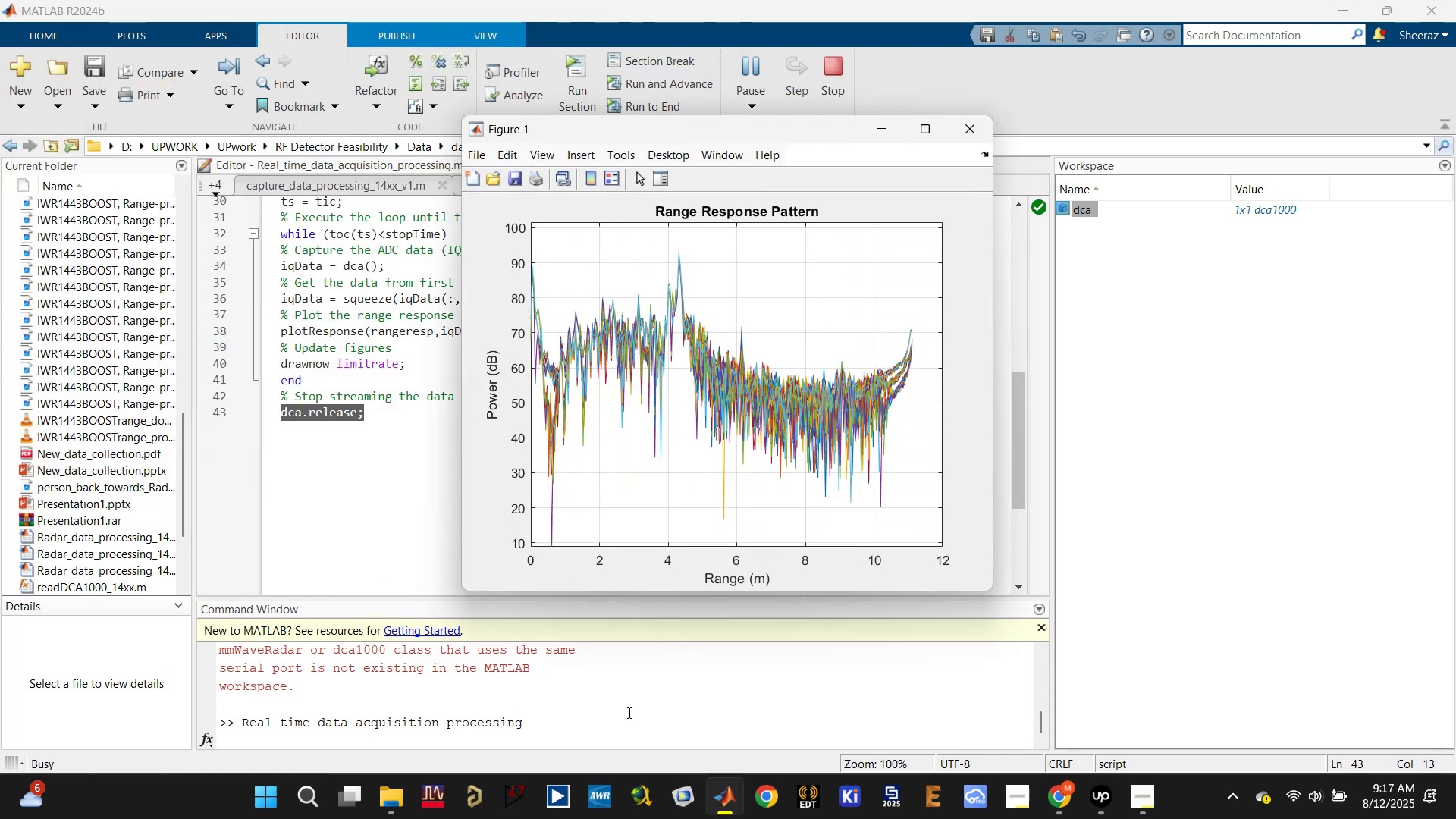 
left_click([617, 721])
 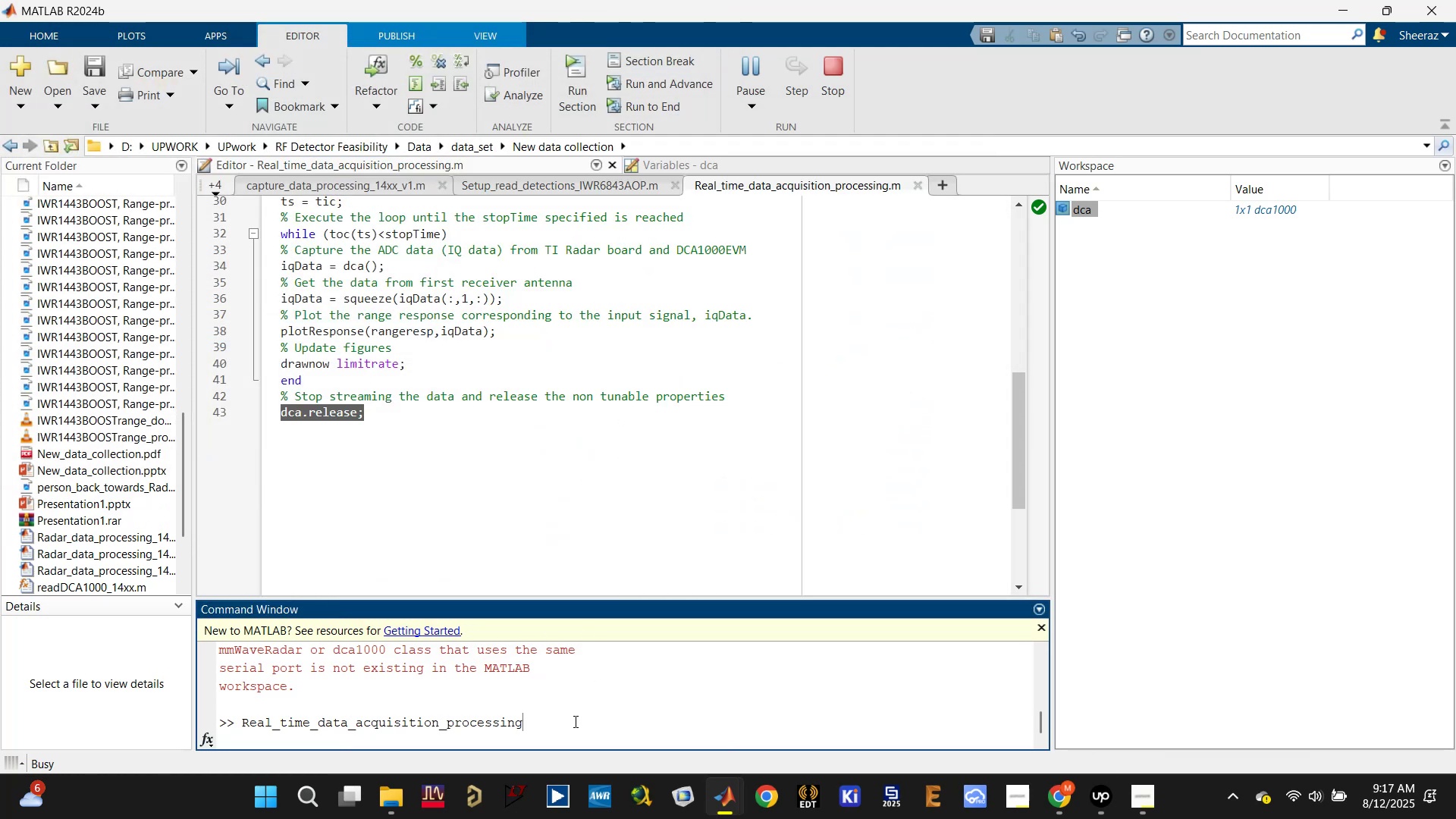 
key(Control+C)
 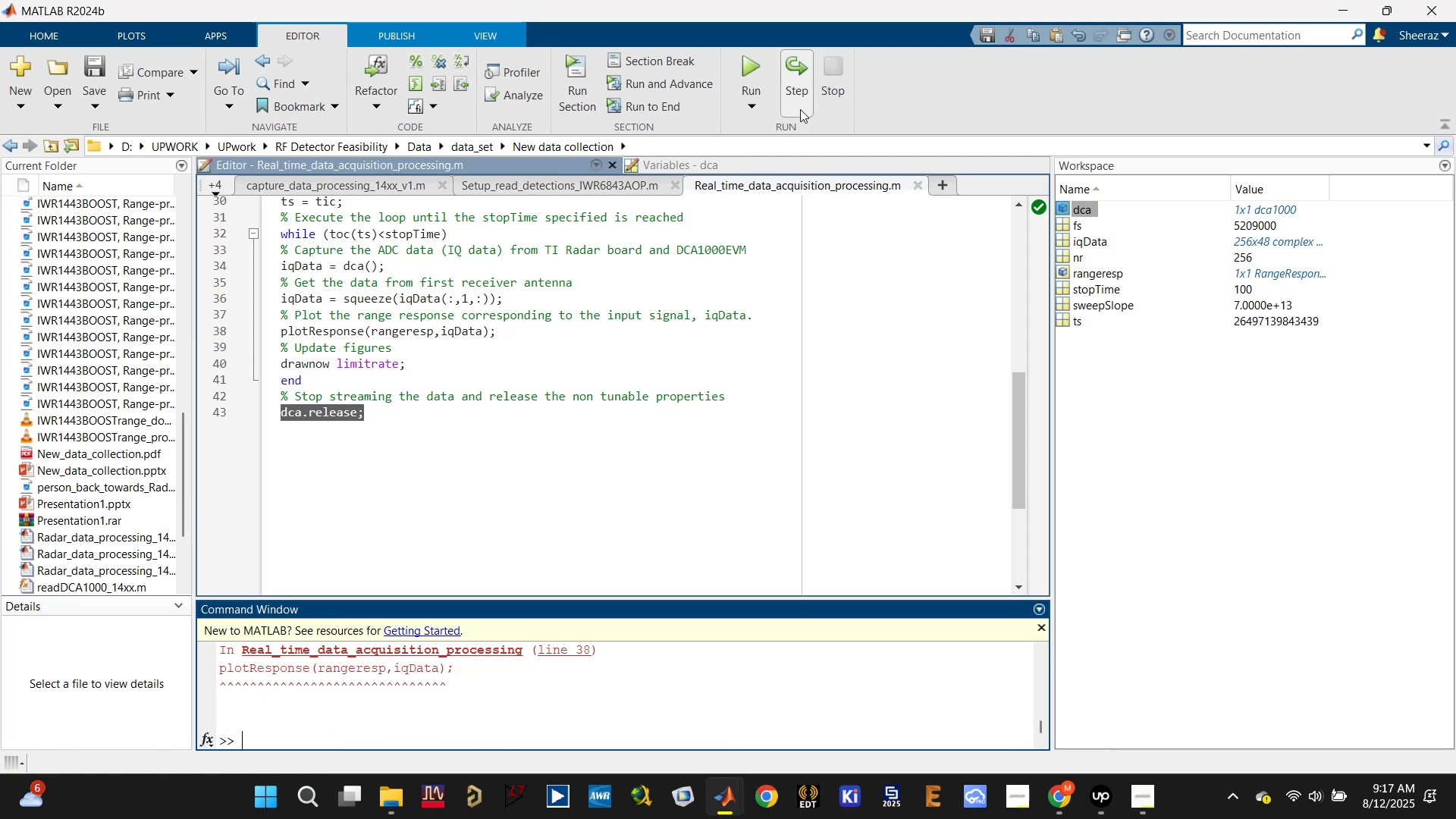 
left_click([745, 431])
 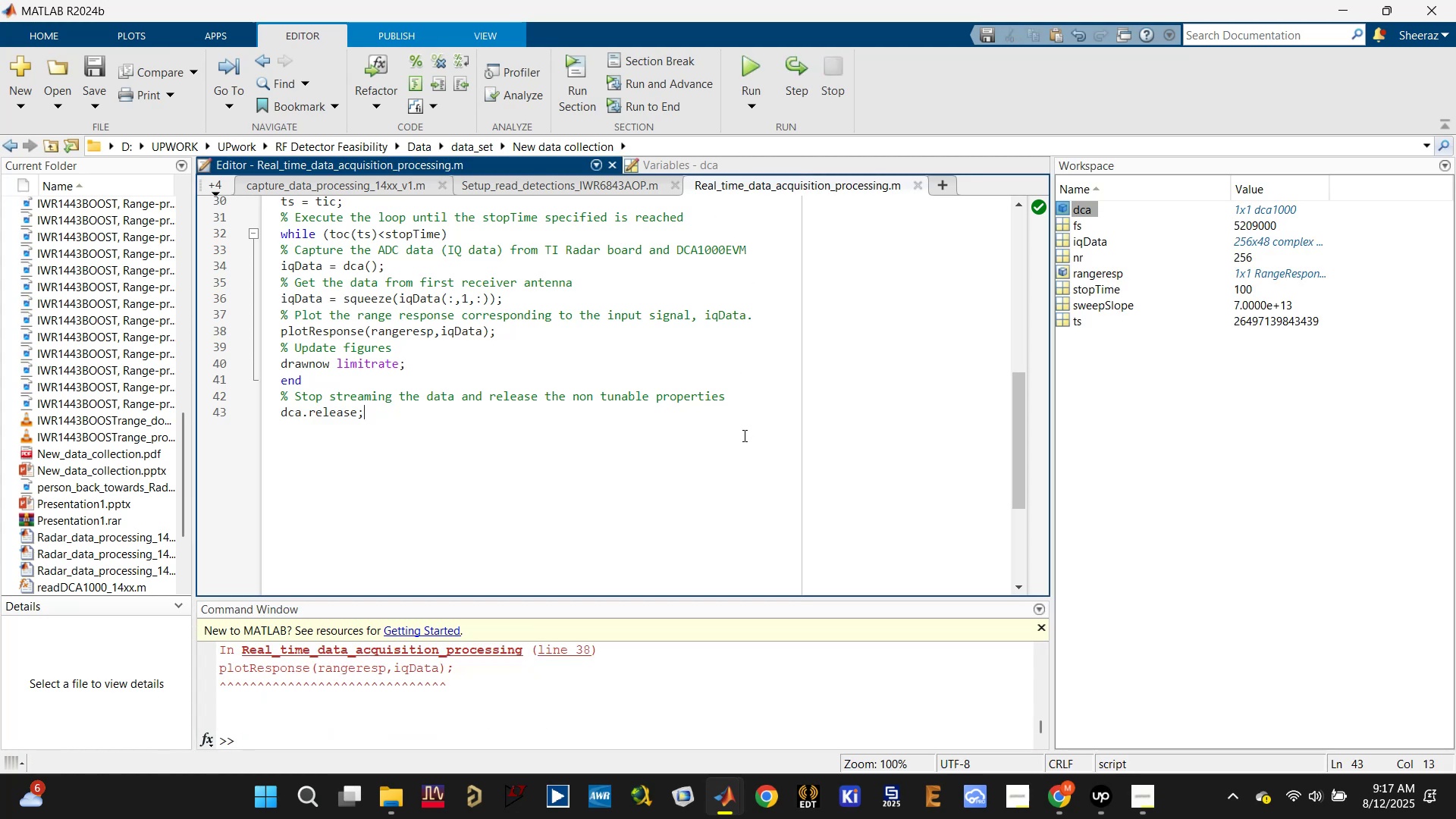 
scroll: coordinate [732, 436], scroll_direction: up, amount: 9.0
 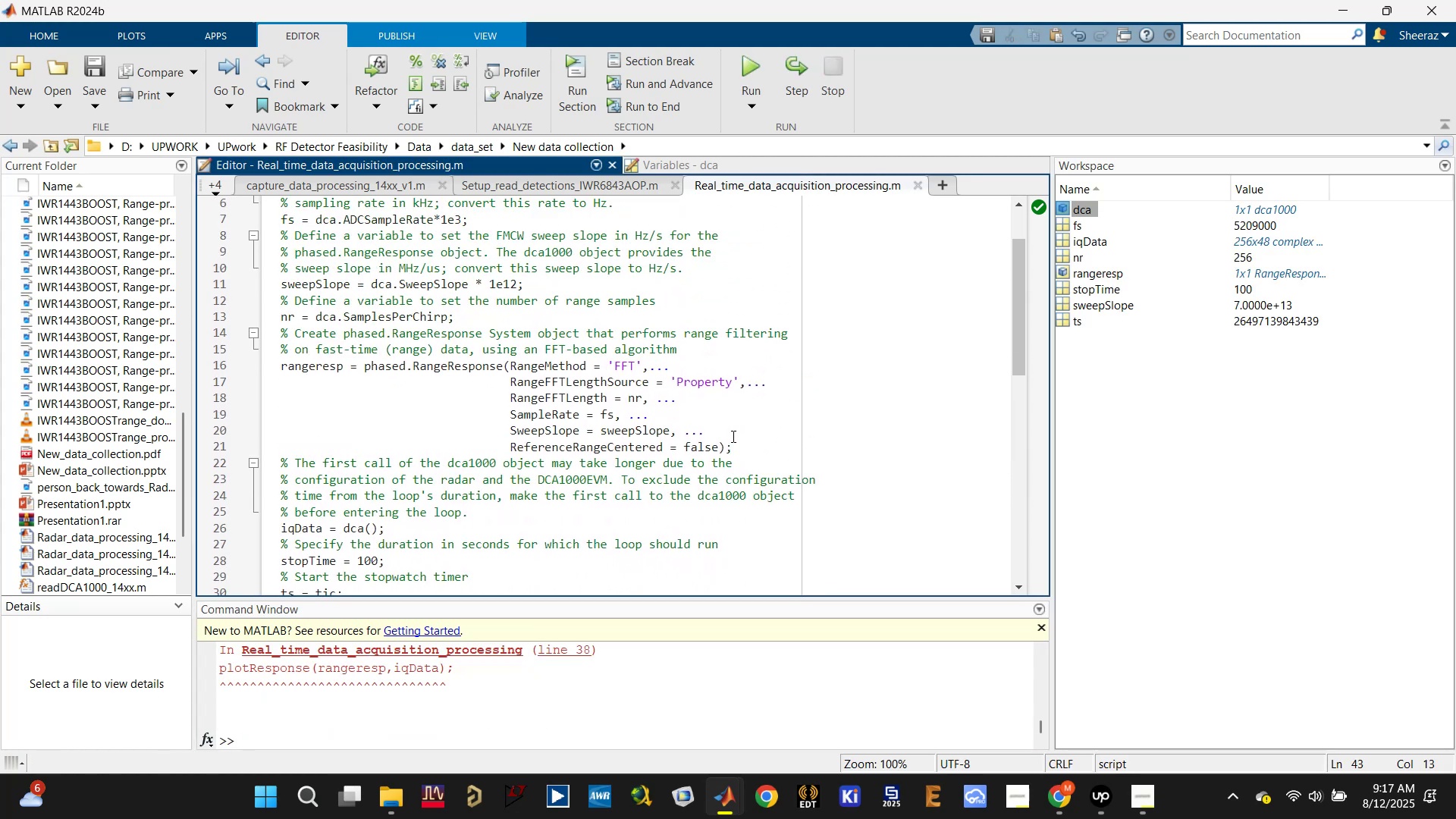 
key(Control+S)
 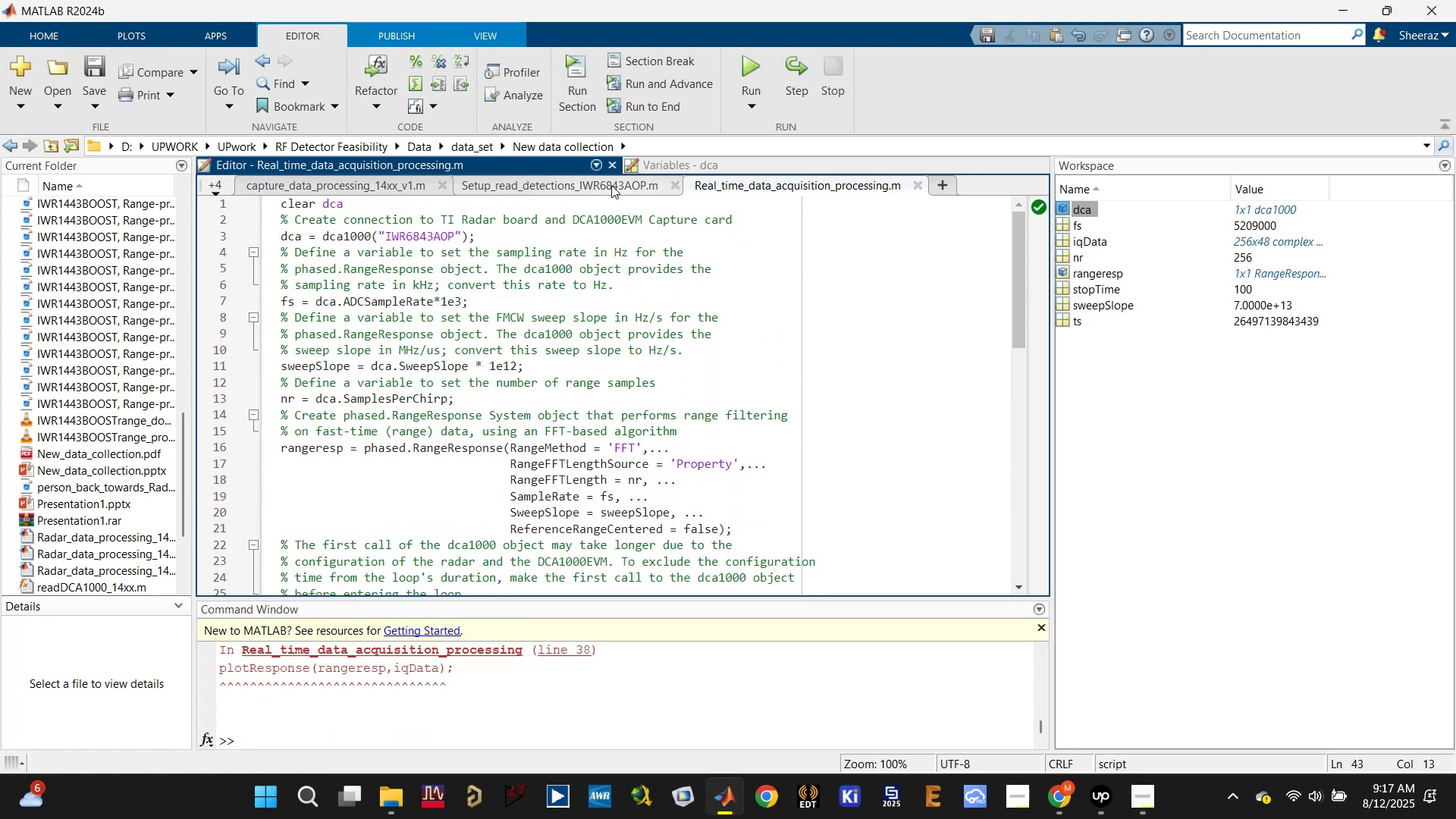 
left_click([611, 185])
 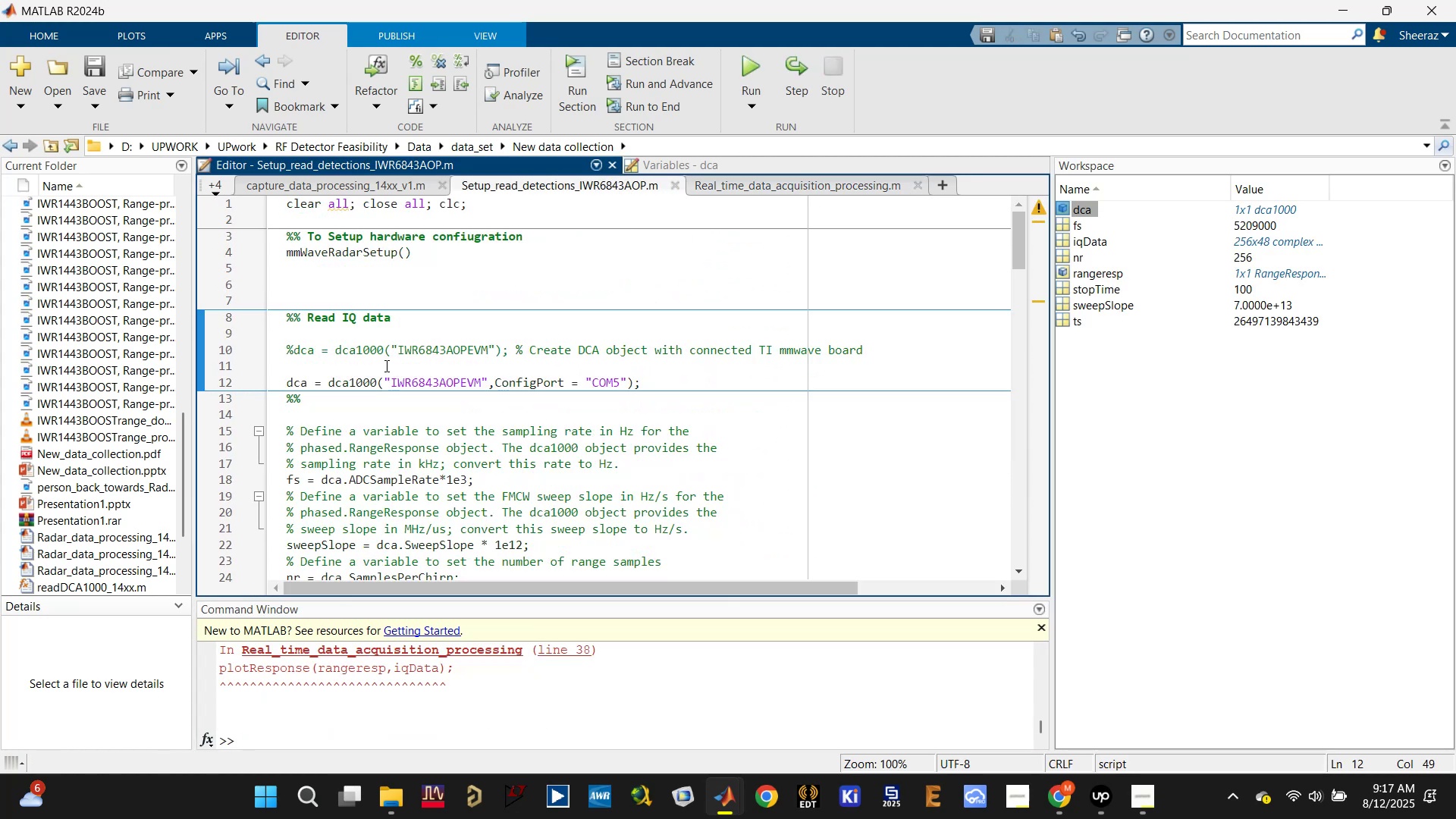 
double_click([388, 377])
 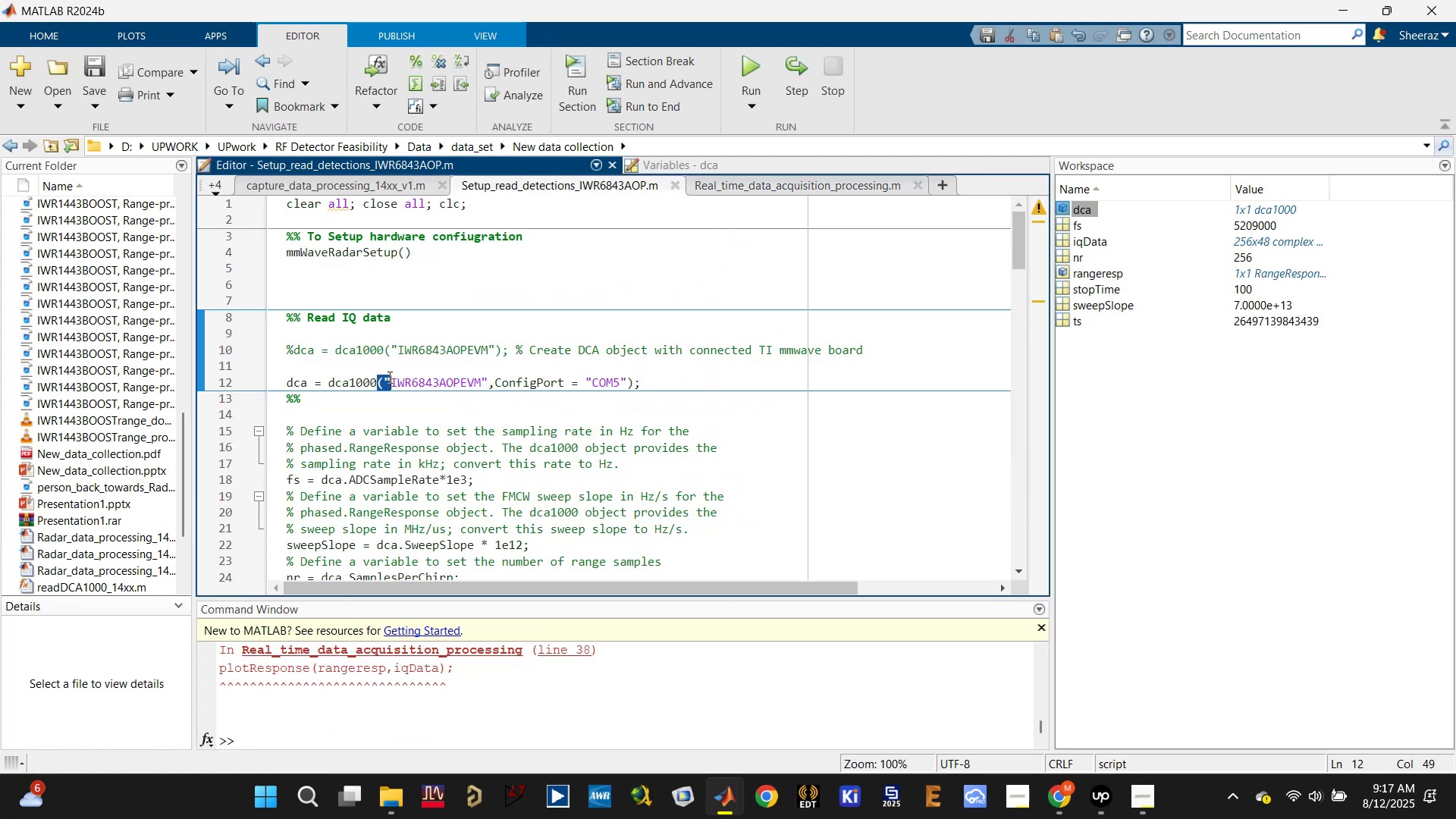 
triple_click([388, 377])
 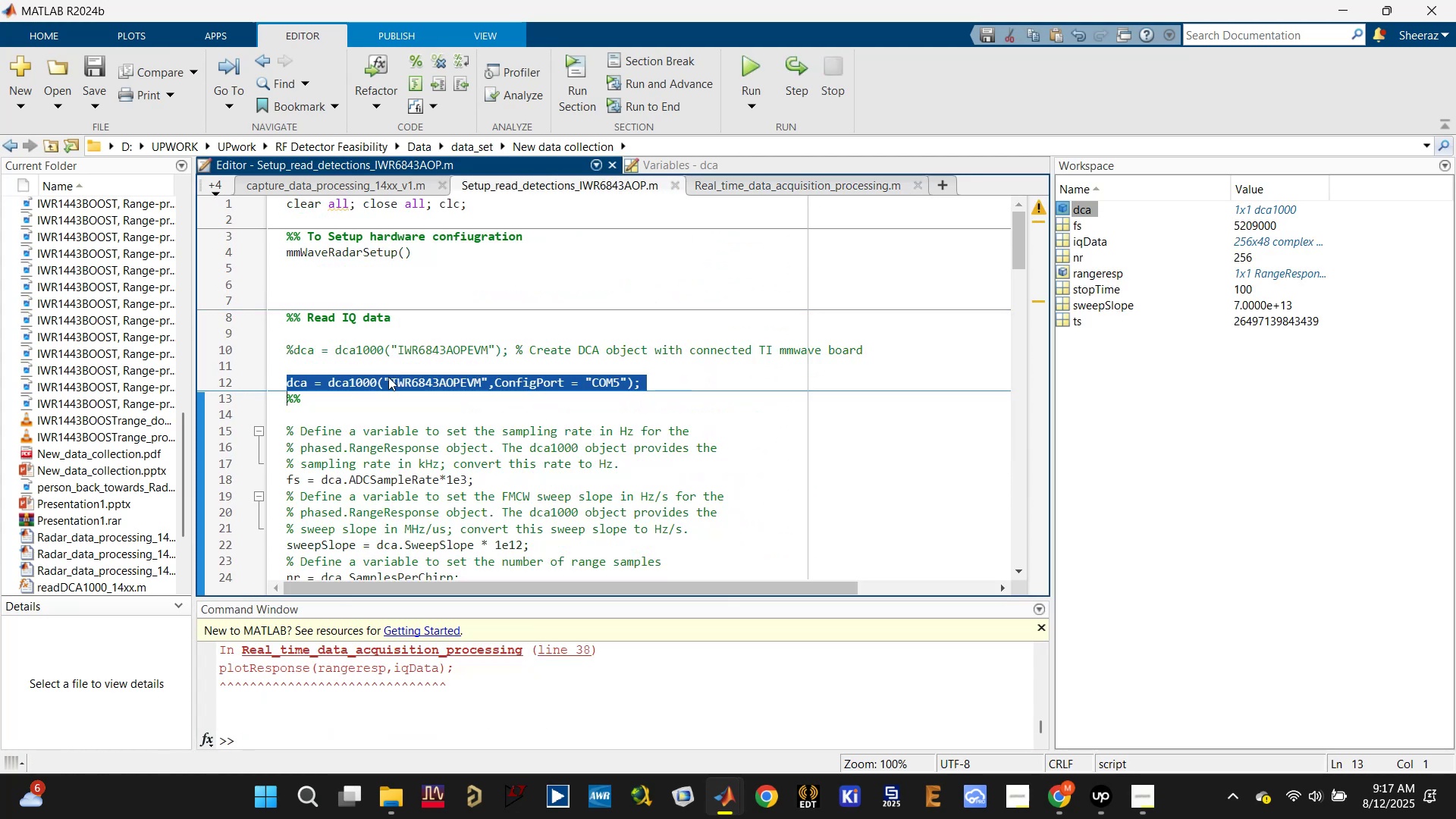 
key(Control+R)
 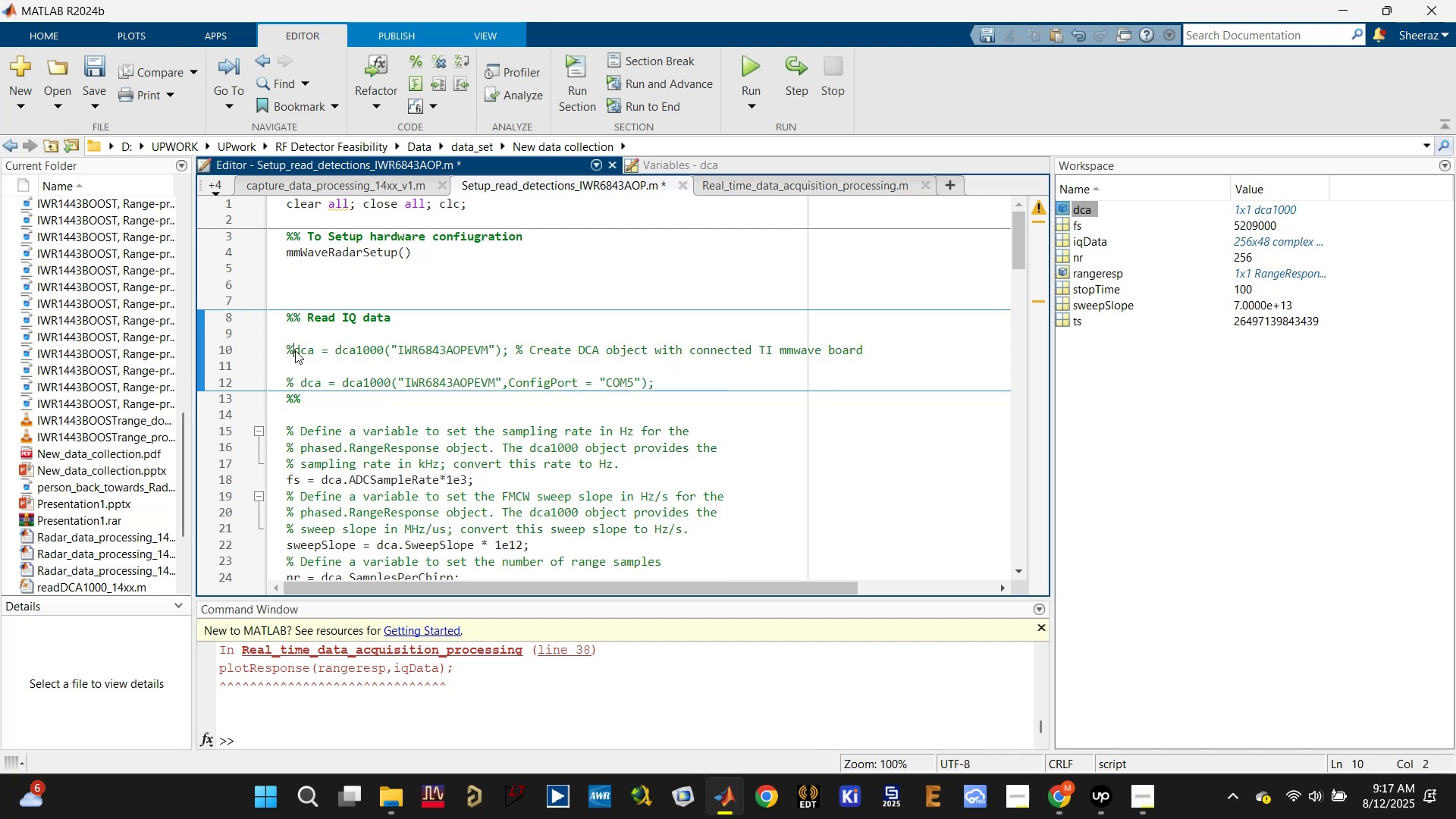 
key(Backspace)
 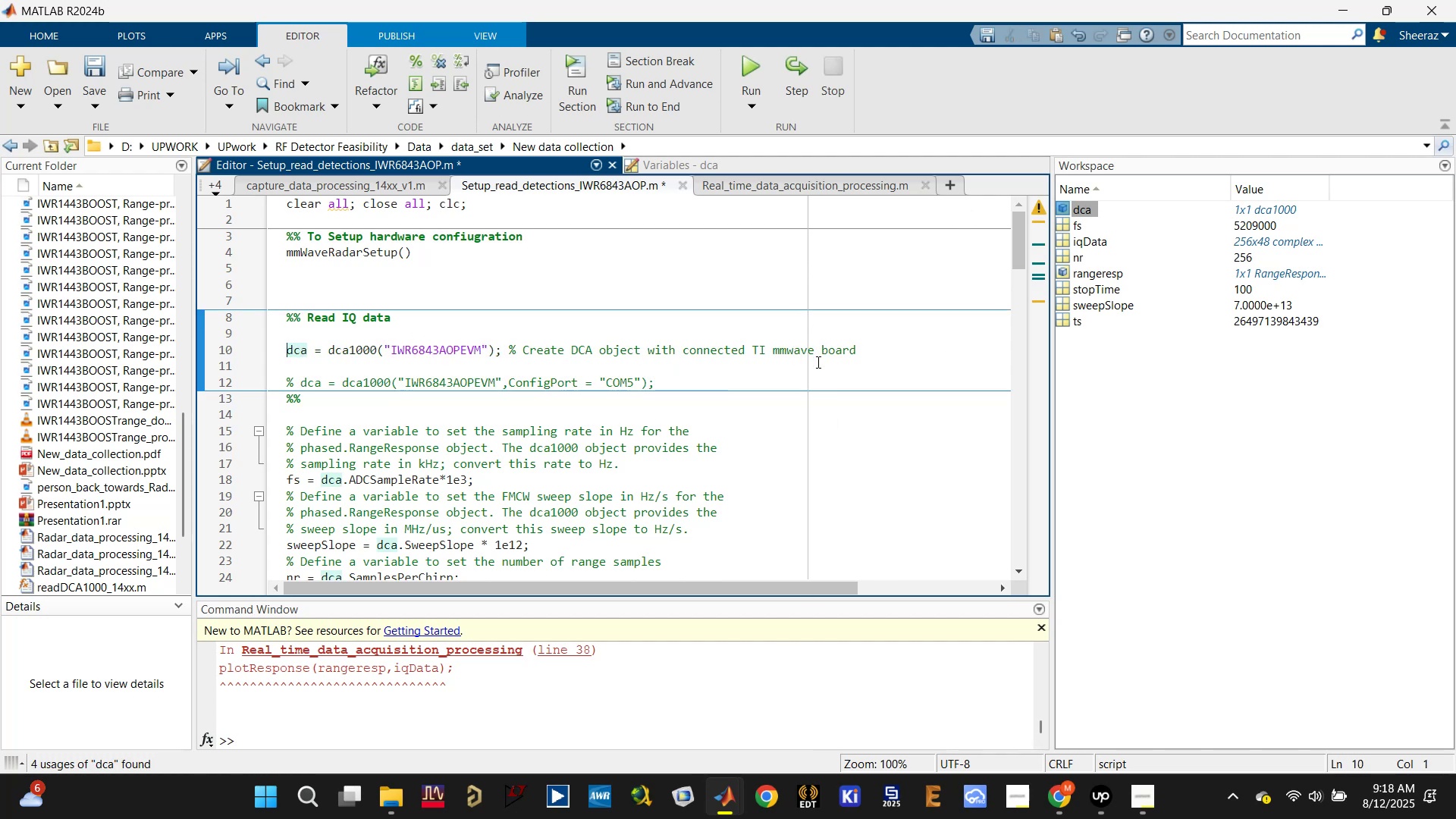 
wait(5.33)
 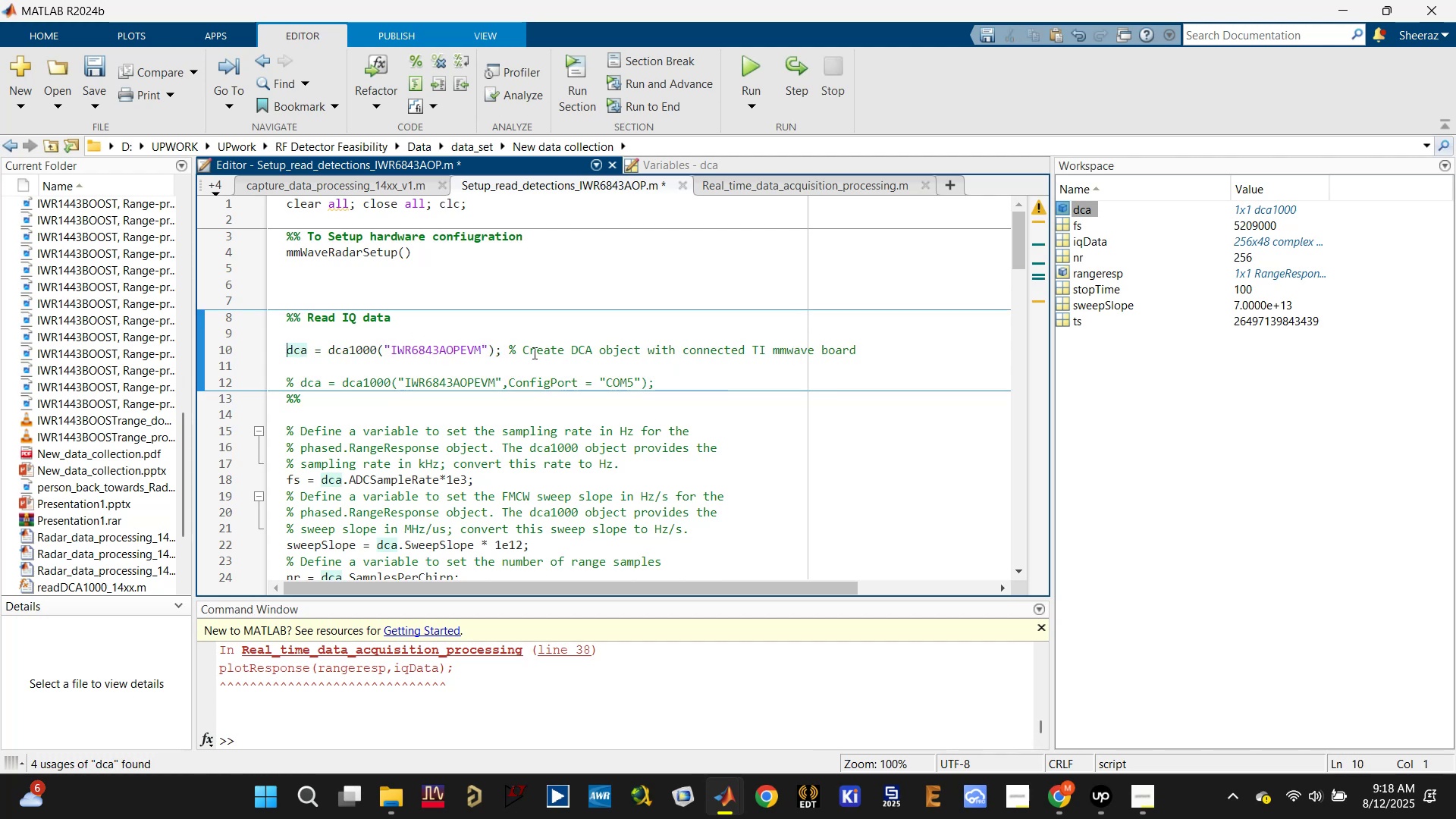 
left_click([779, 190])
 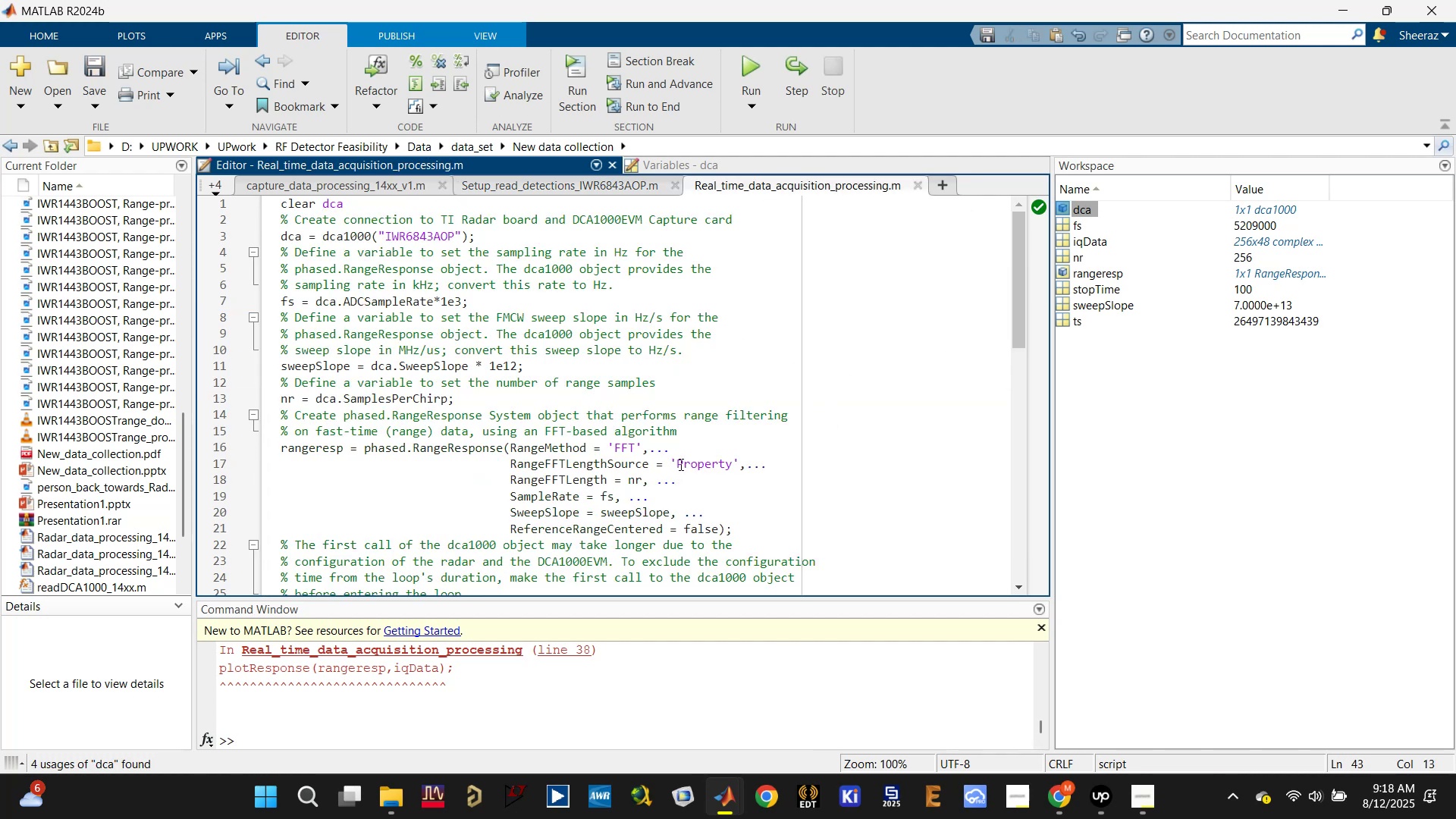 
scroll: coordinate [679, 465], scroll_direction: down, amount: 6.0
 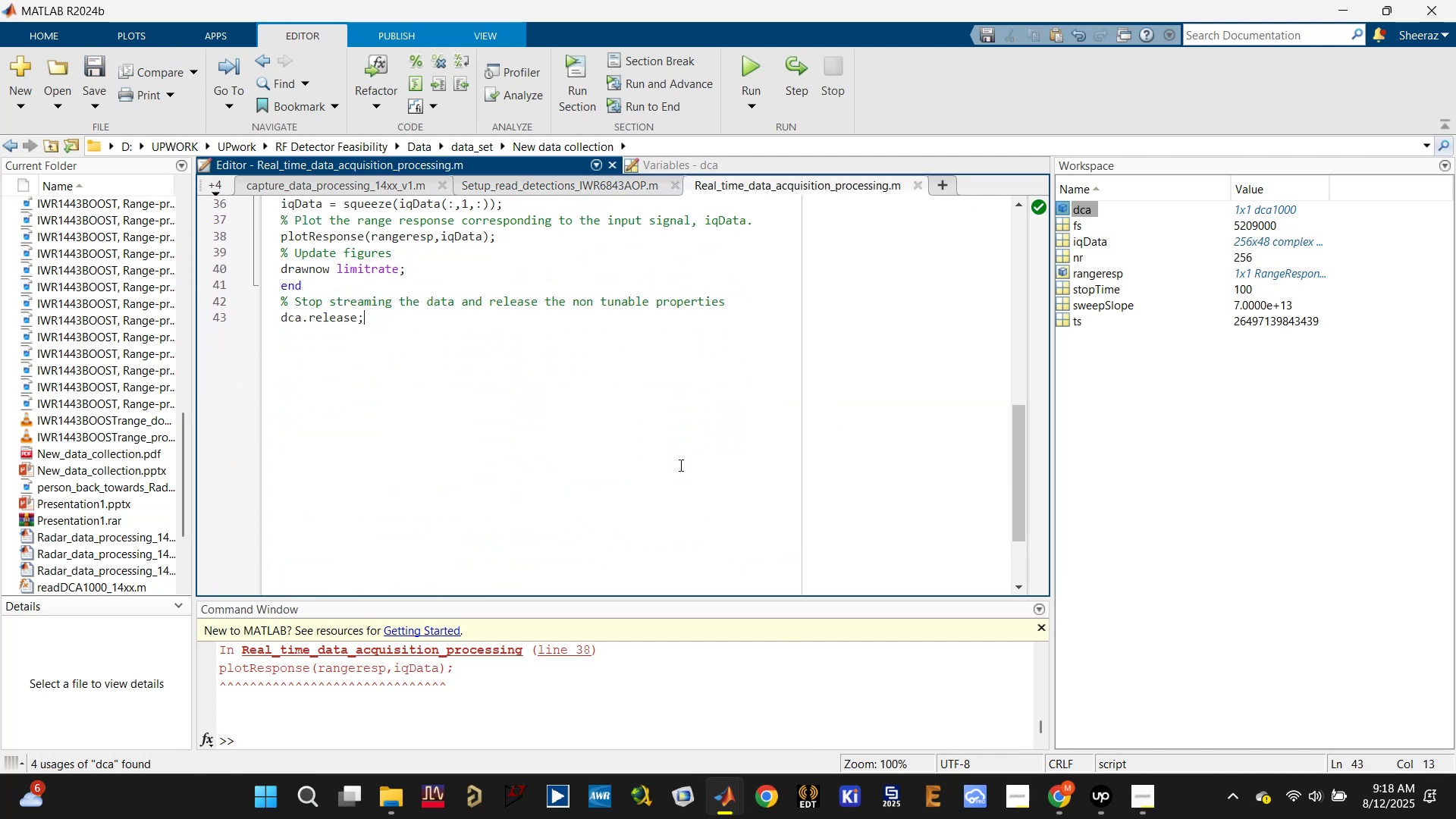 
scroll: coordinate [679, 465], scroll_direction: up, amount: 1.0
 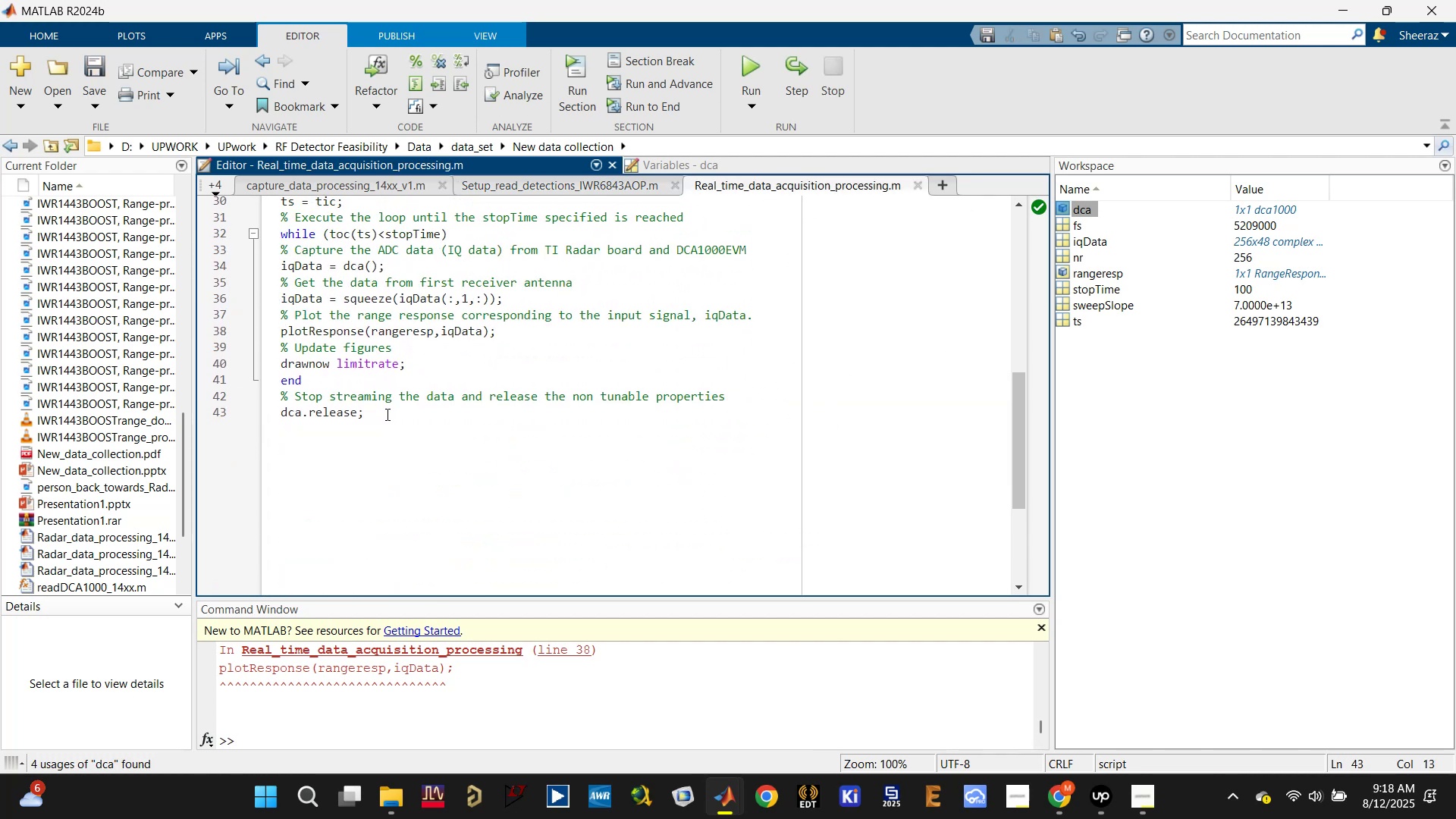 
left_click_drag(start_coordinate=[388, 417], to_coordinate=[282, 418])
 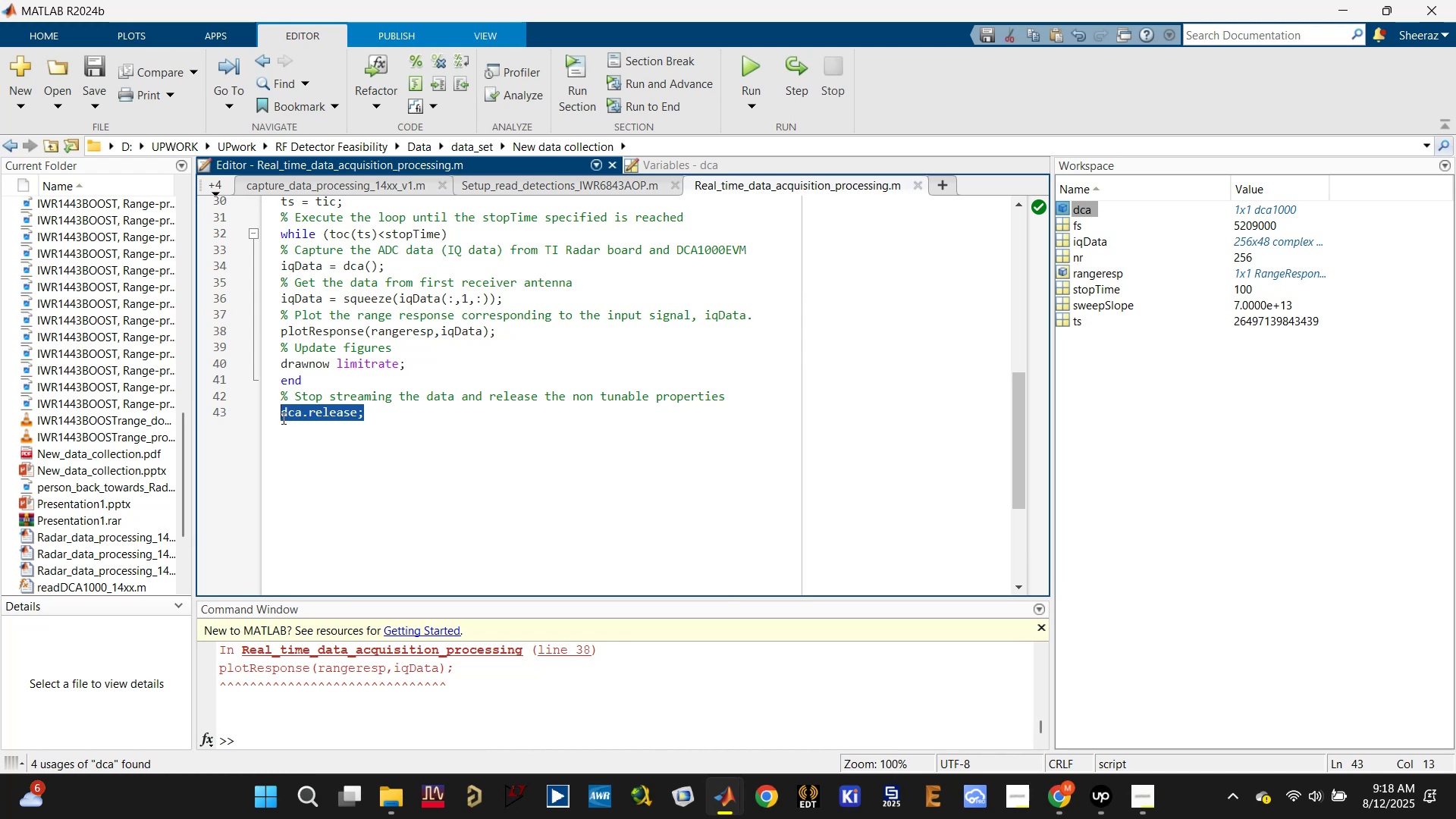 
key(Control+C)
 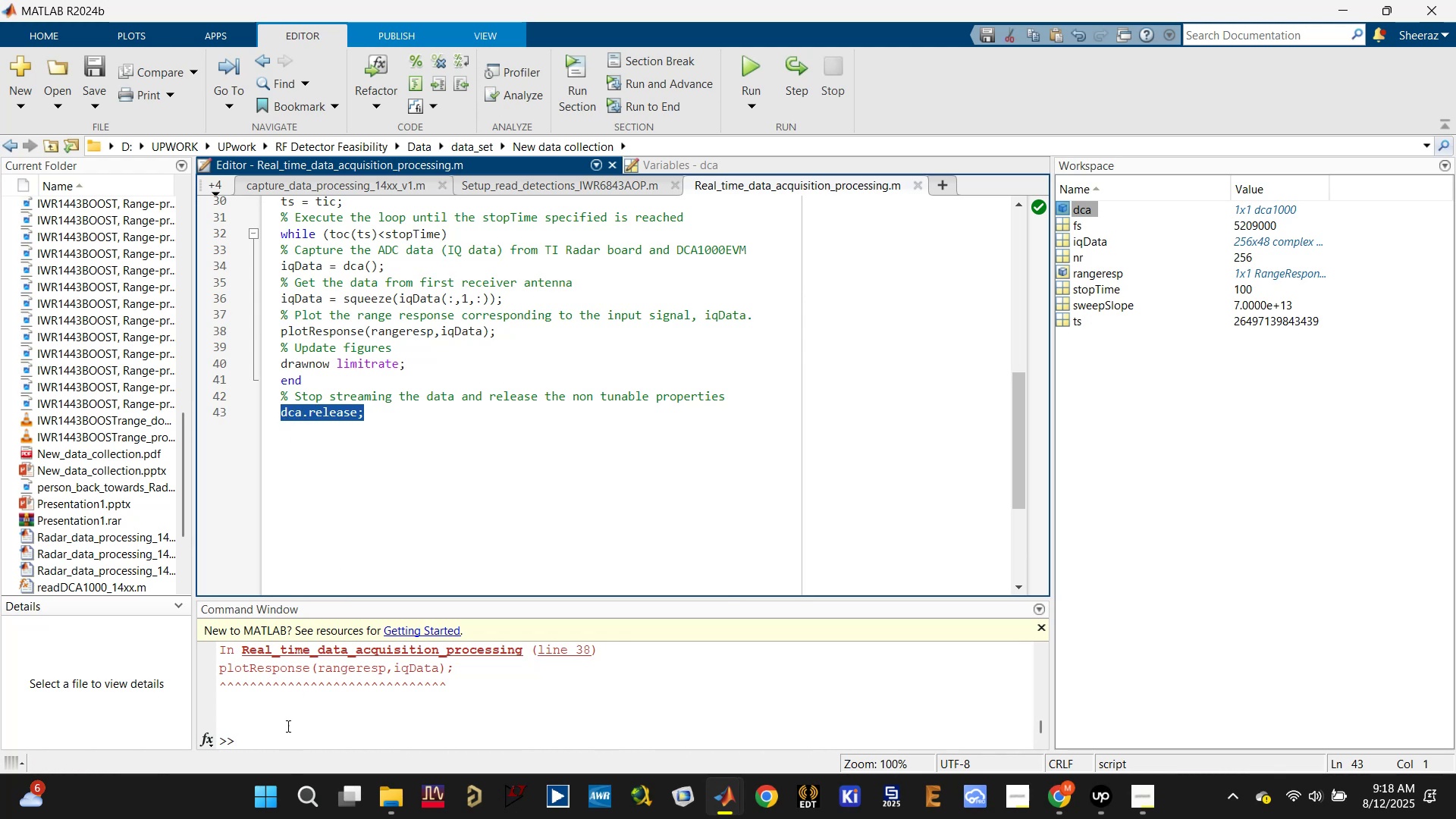 
left_click([285, 732])
 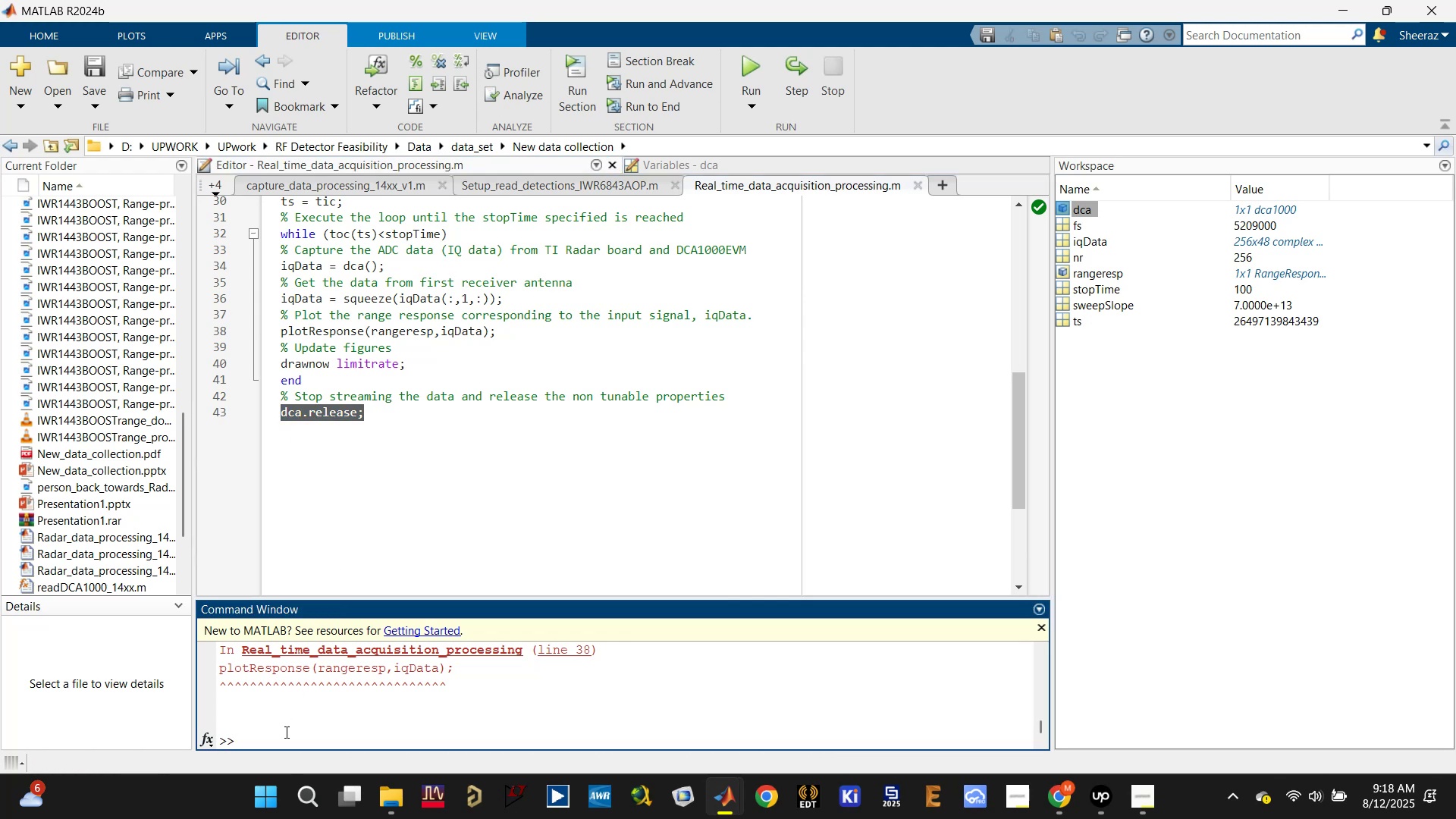 
key(Control+V)
 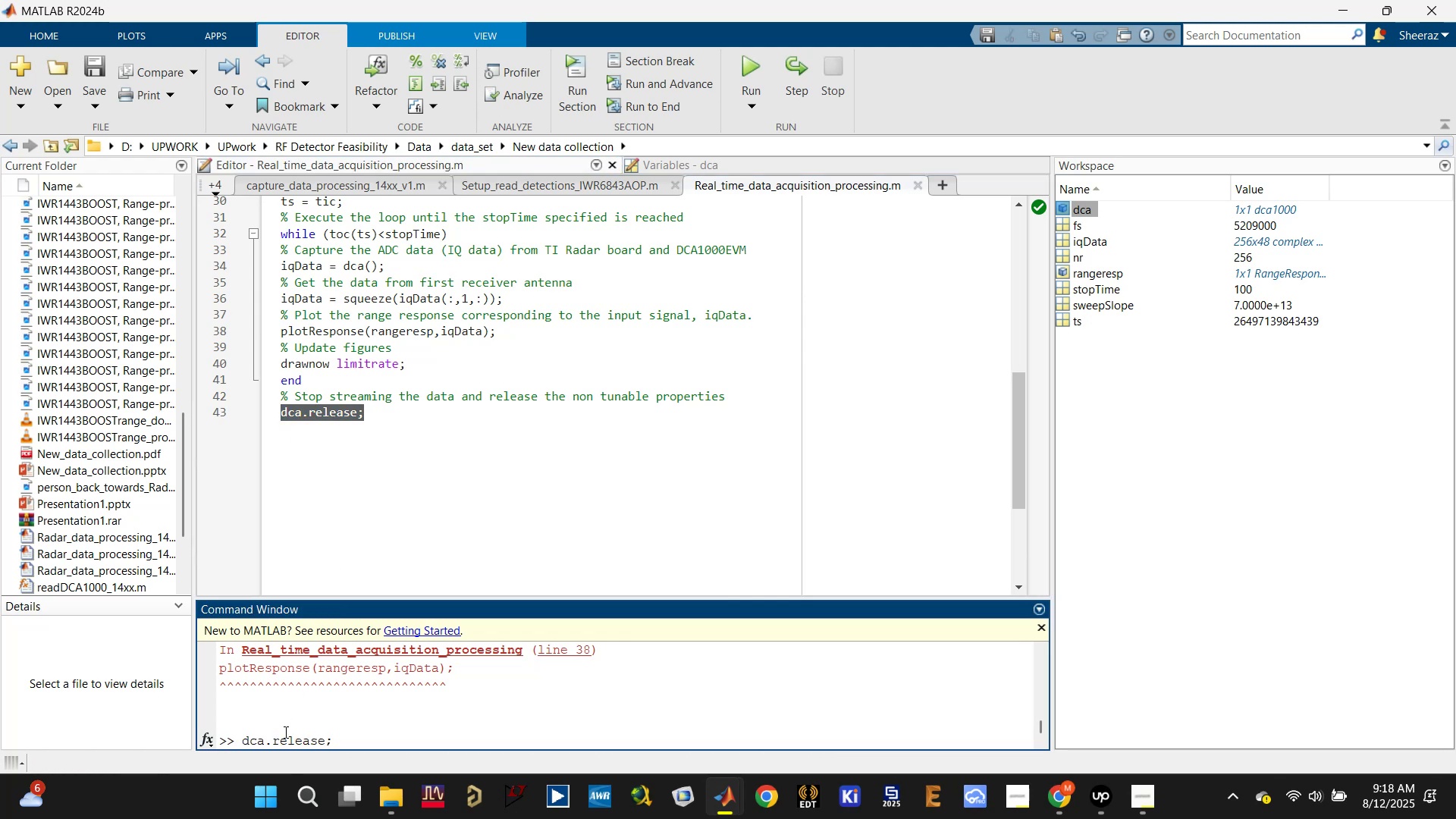 
key(Enter)
 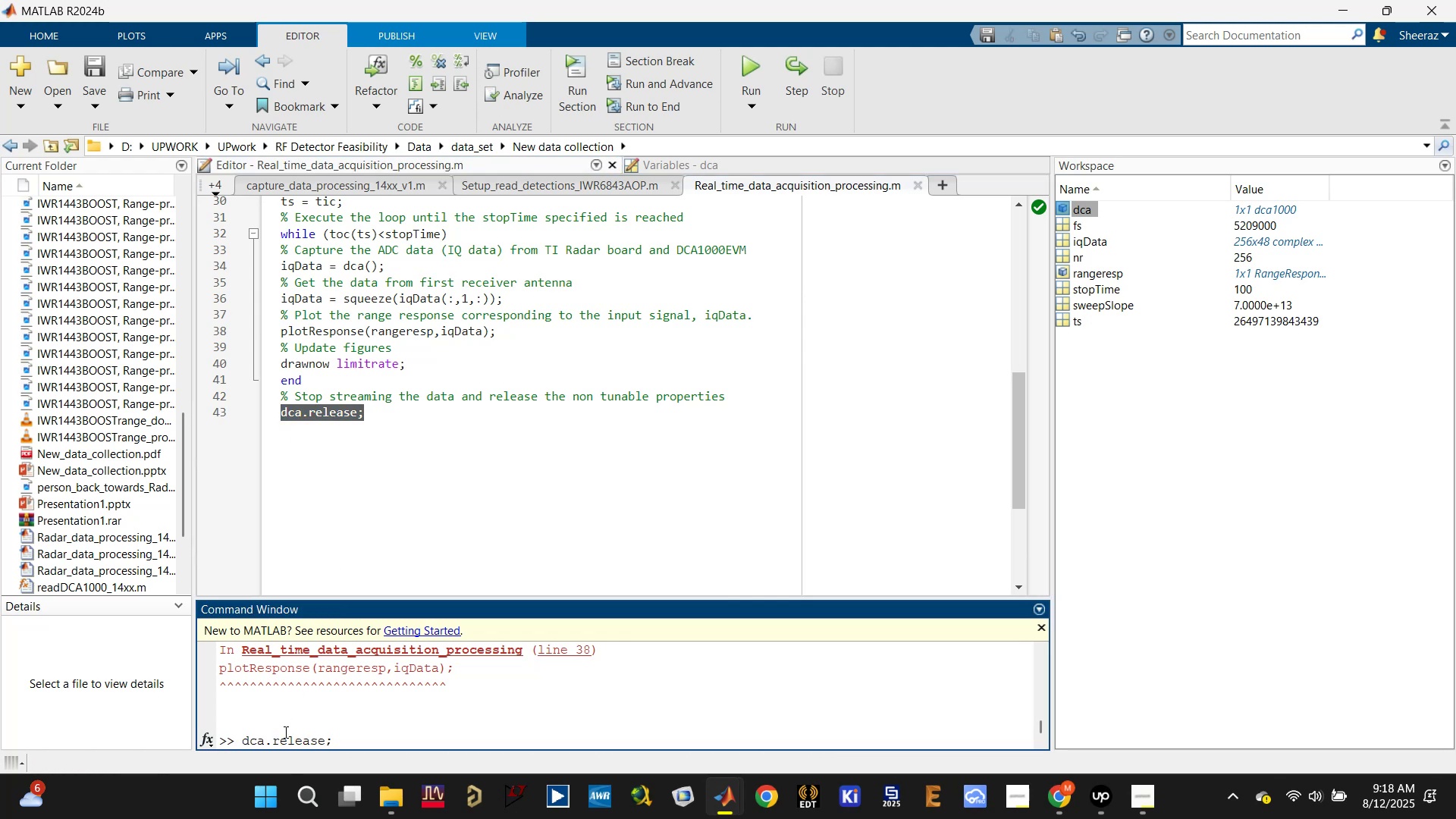 
key(Backslash)
 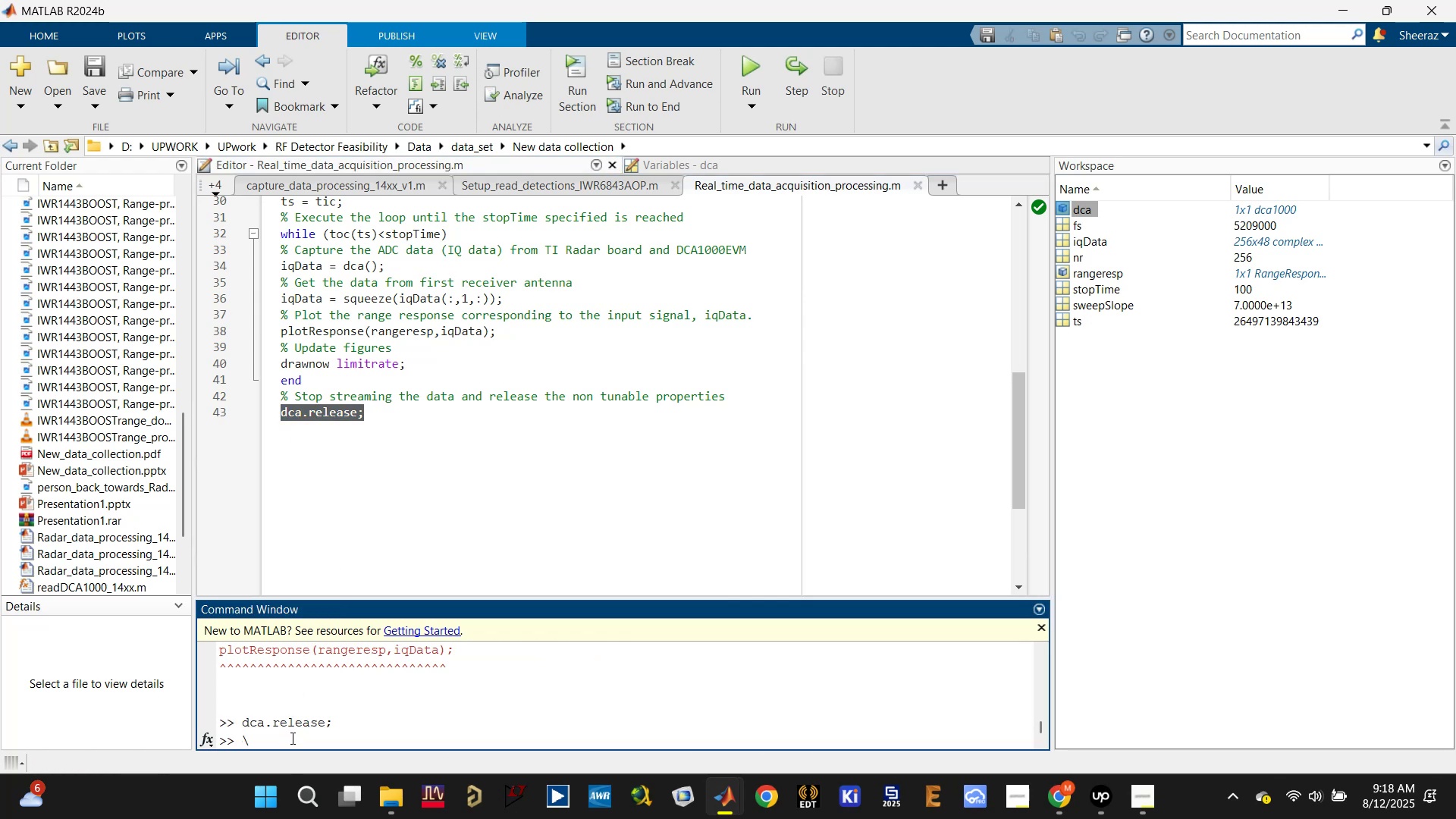 
key(Backspace)
 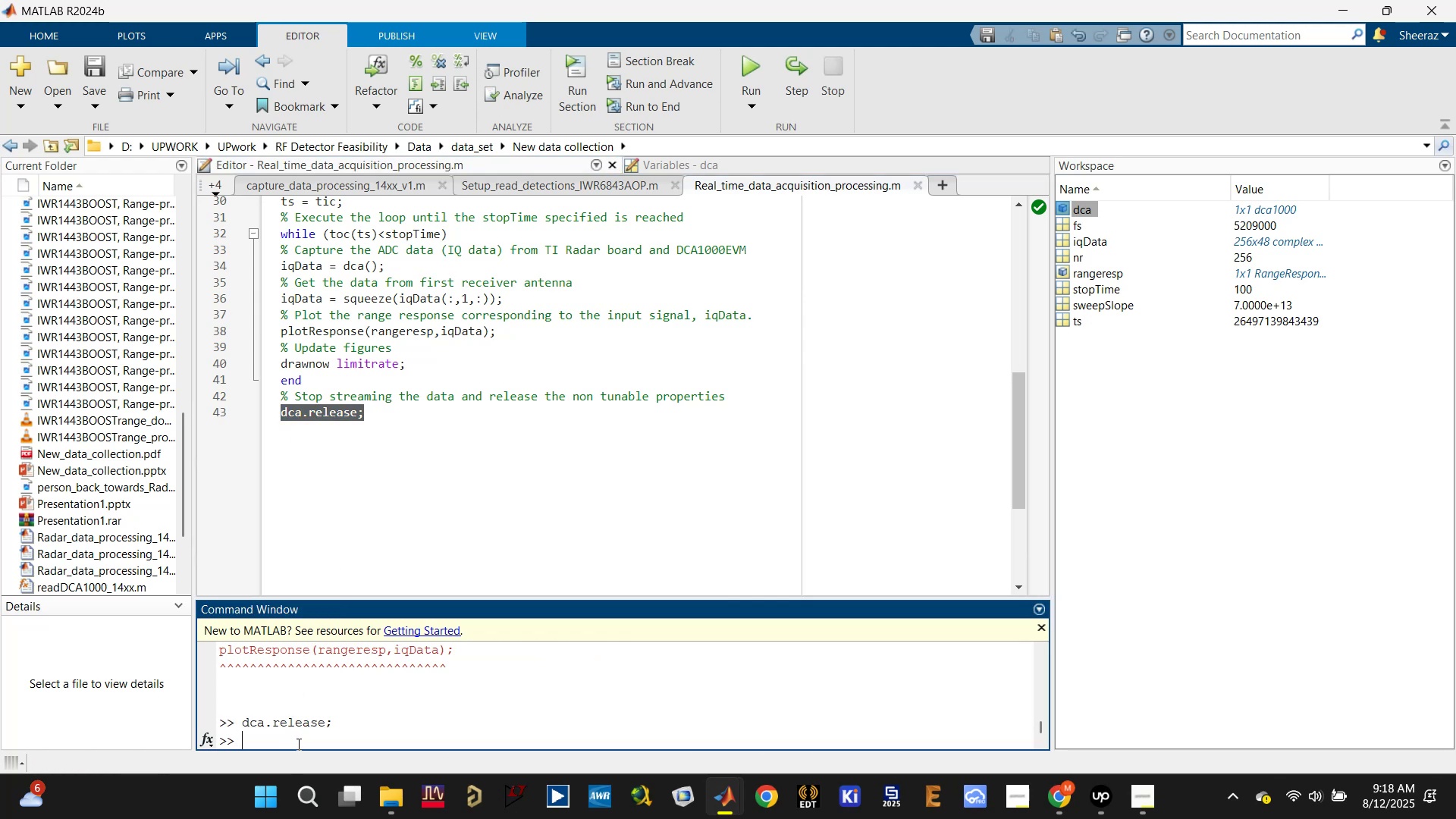 
key(Backspace)
 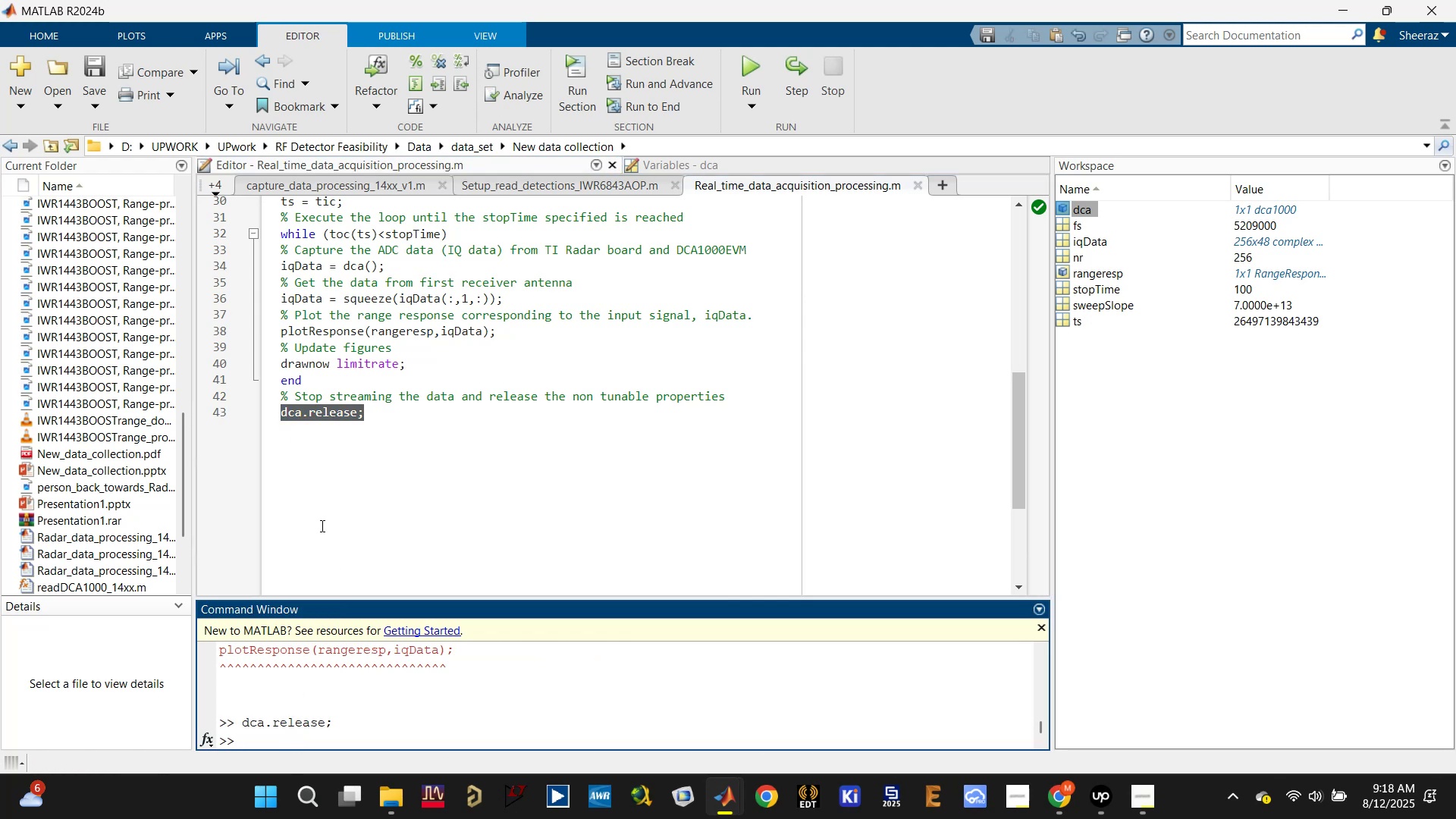 
left_click([400, 466])
 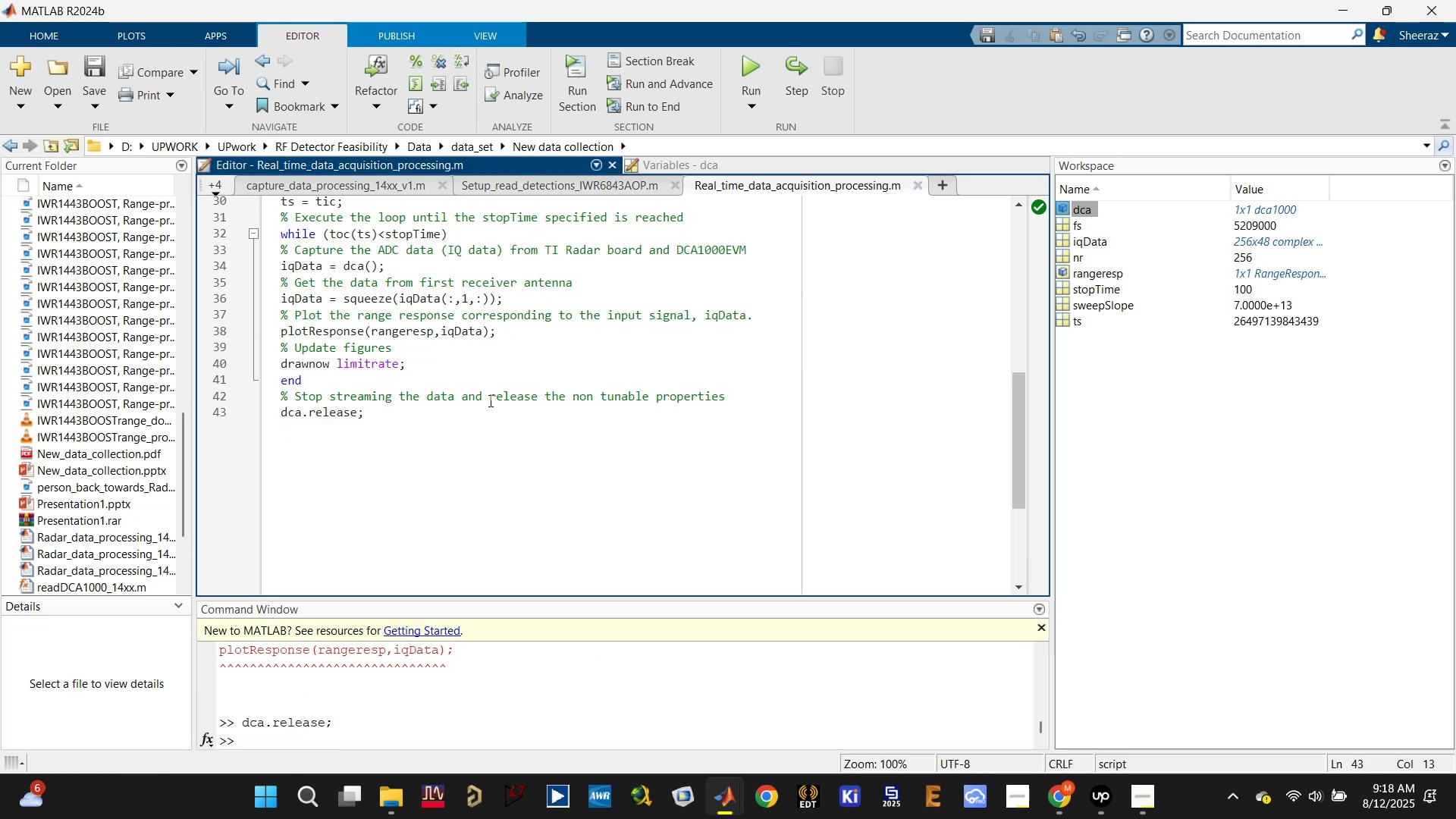 
double_click([491, 433])
 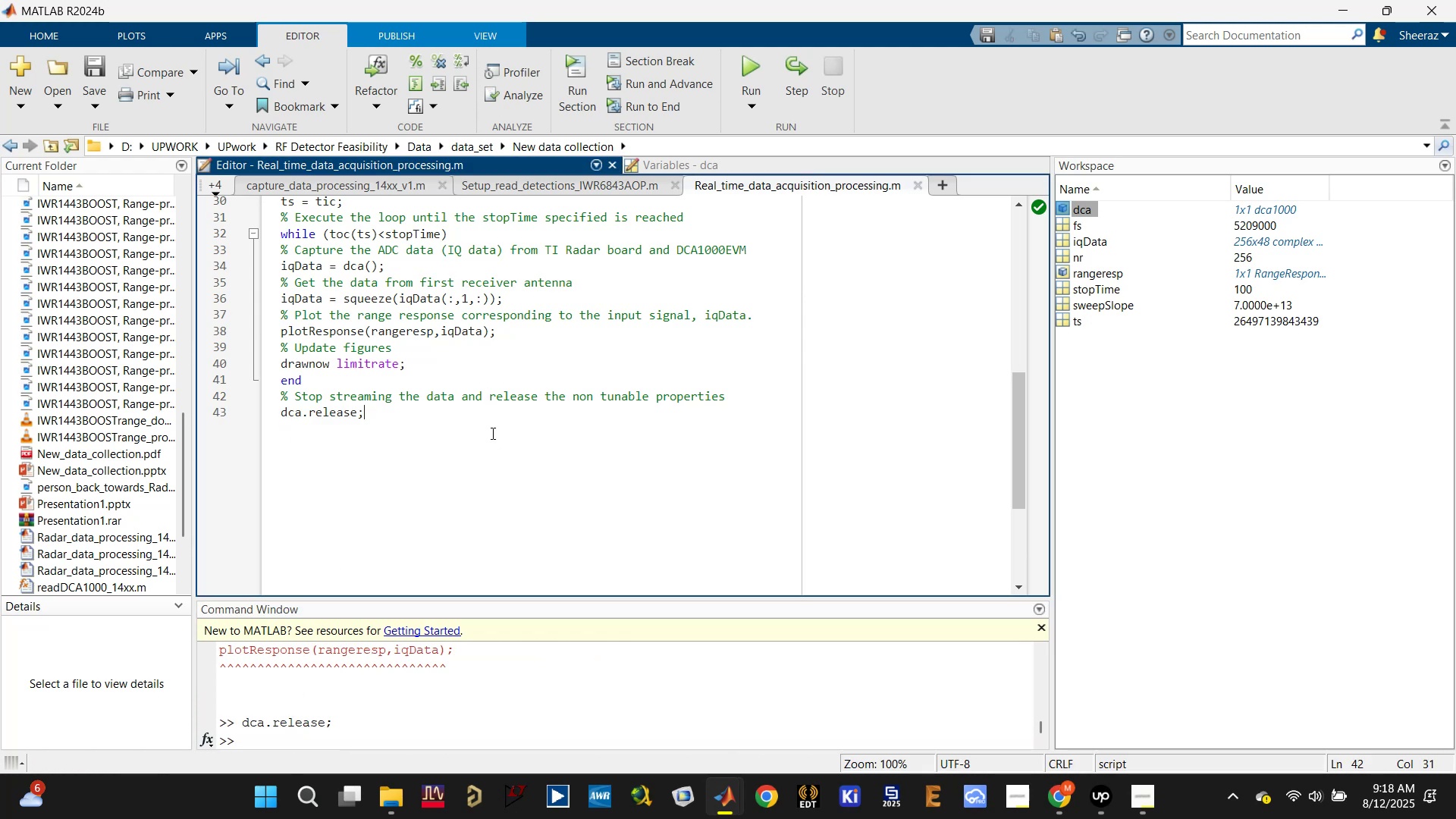 
hold_key(key=ControlLeft, duration=0.32)
 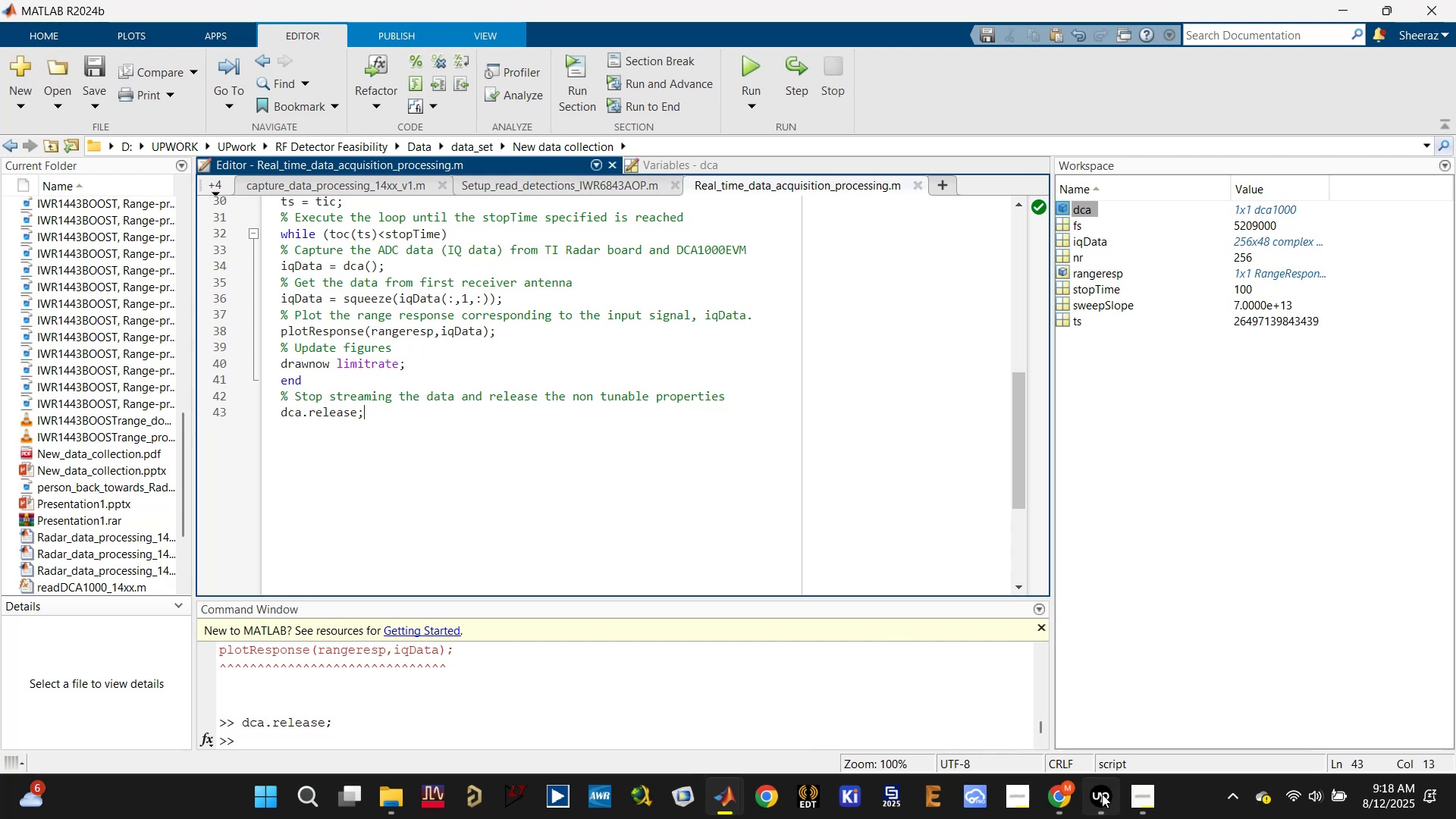 
left_click([732, 805])
 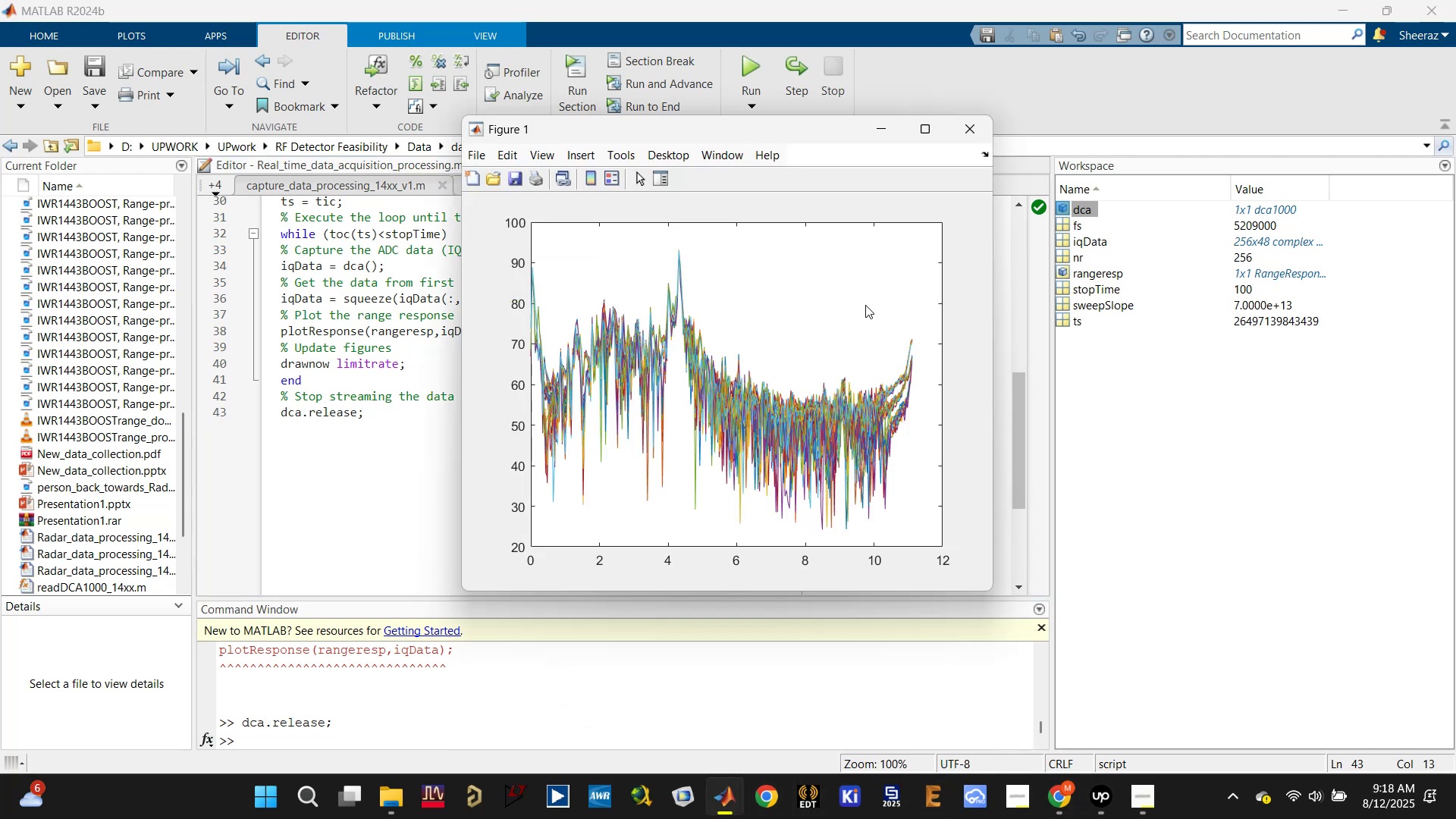 
left_click([959, 124])
 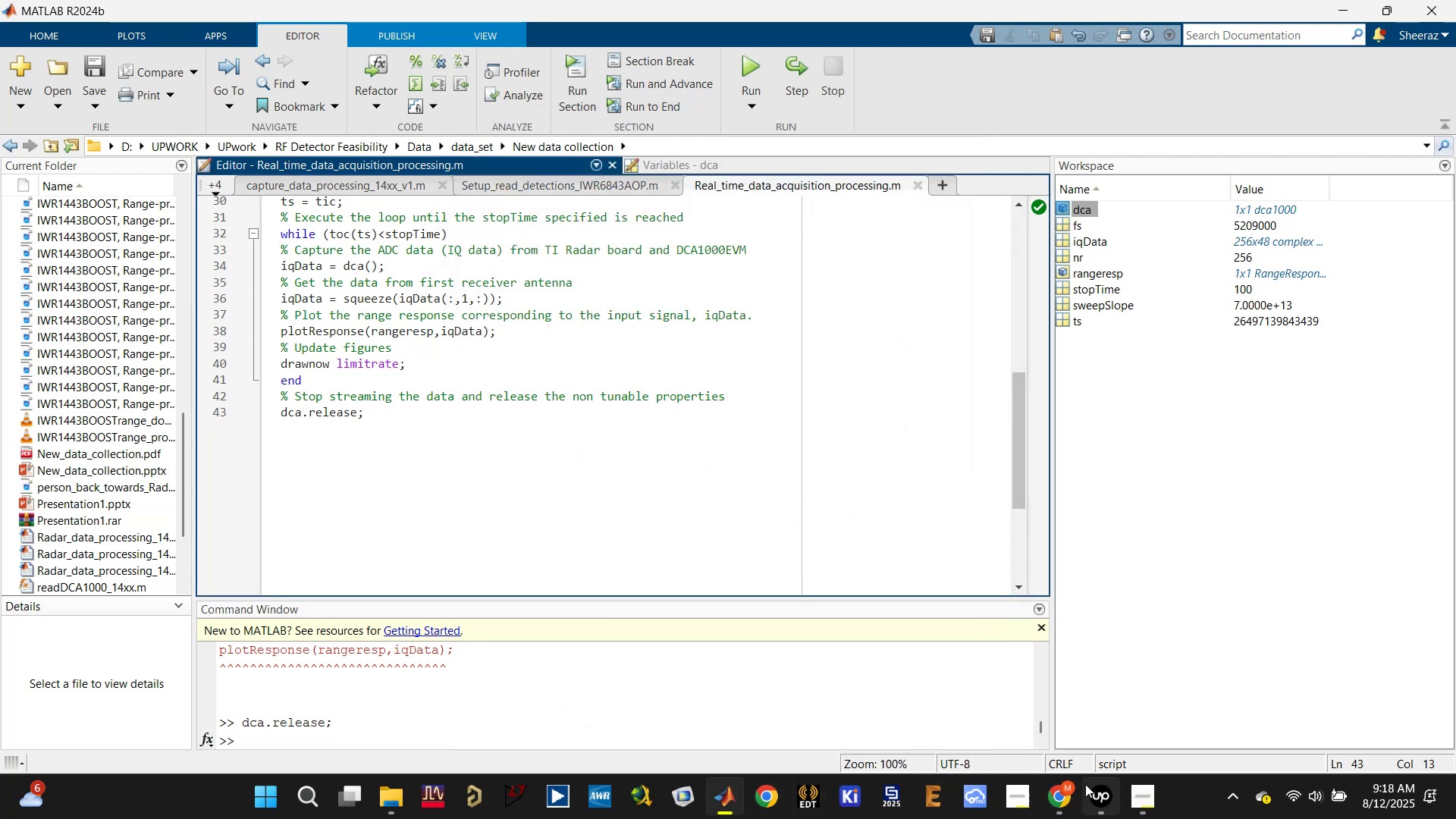 
left_click([1062, 797])
 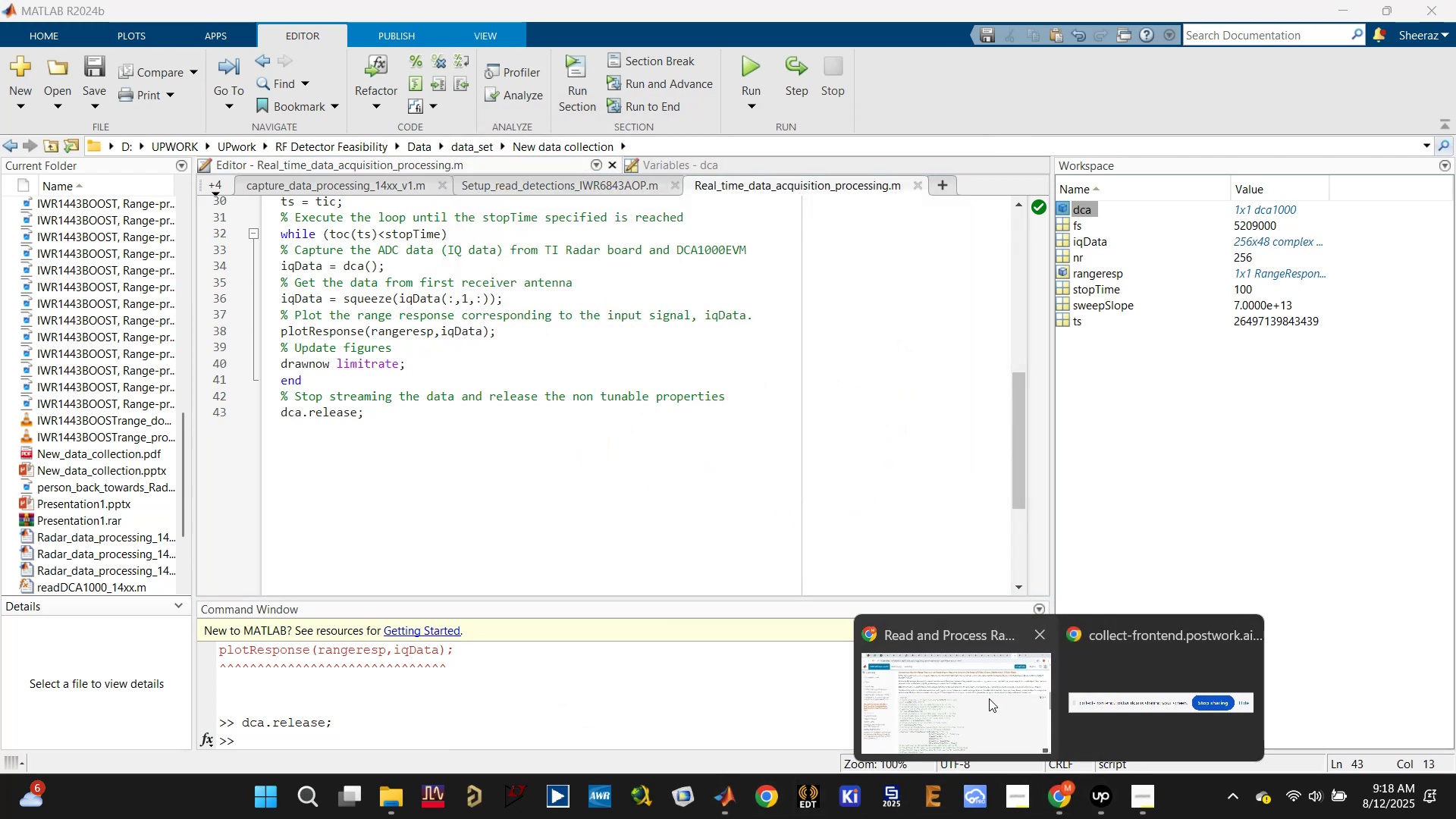 
left_click([989, 698])
 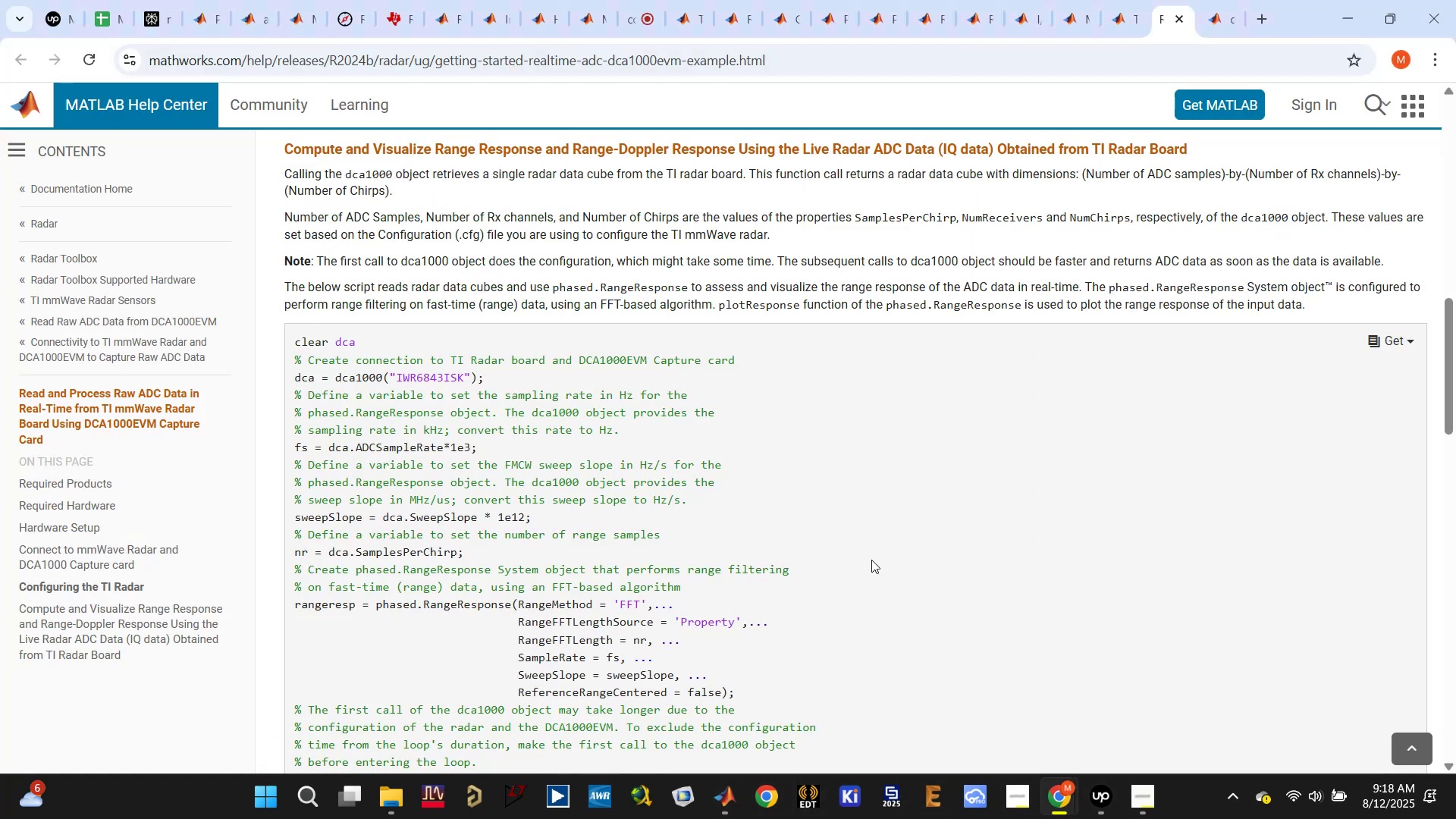 
scroll: coordinate [441, 359], scroll_direction: down, amount: 4.0
 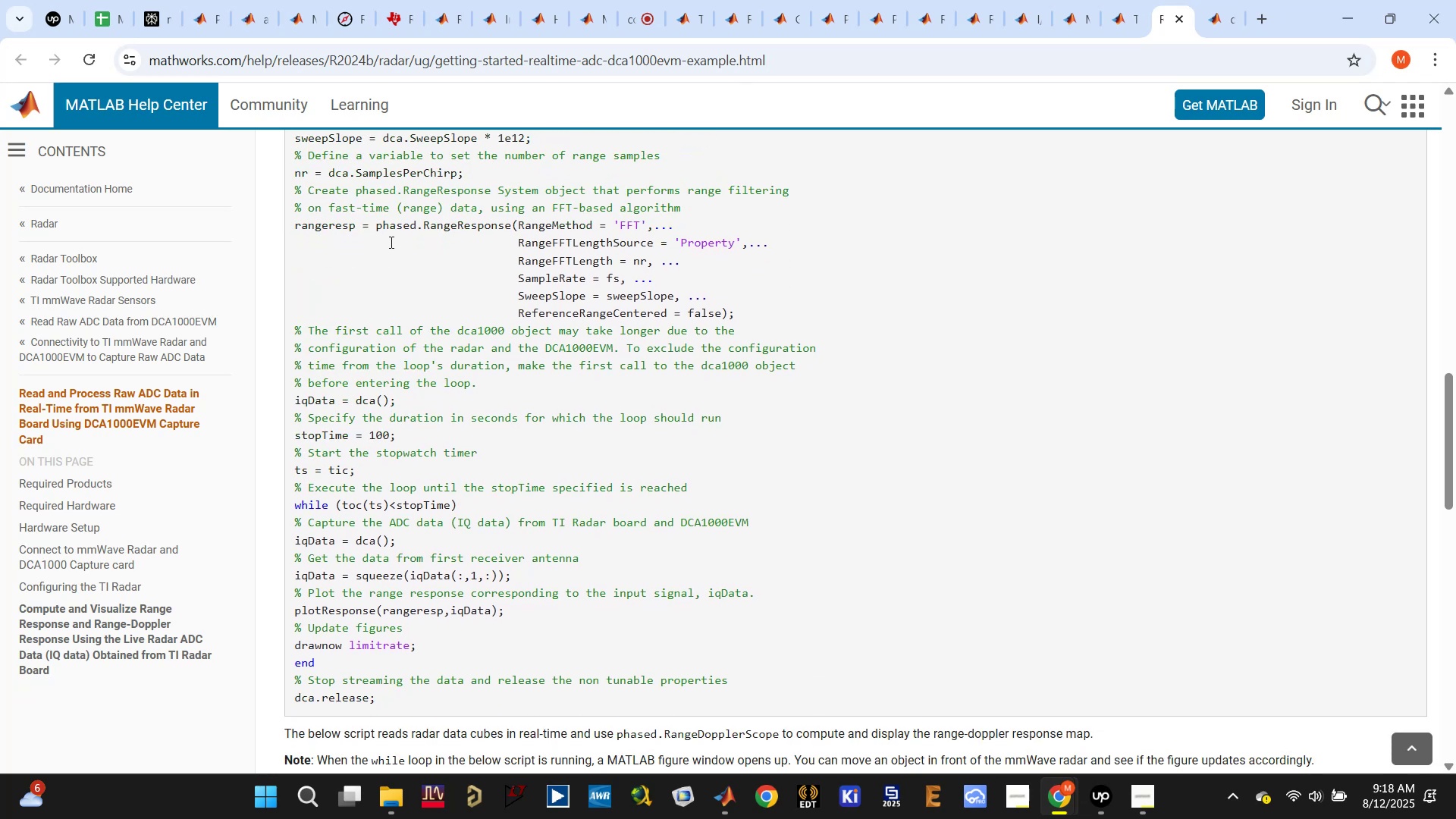 
left_click_drag(start_coordinate=[299, 218], to_coordinate=[470, 229])
 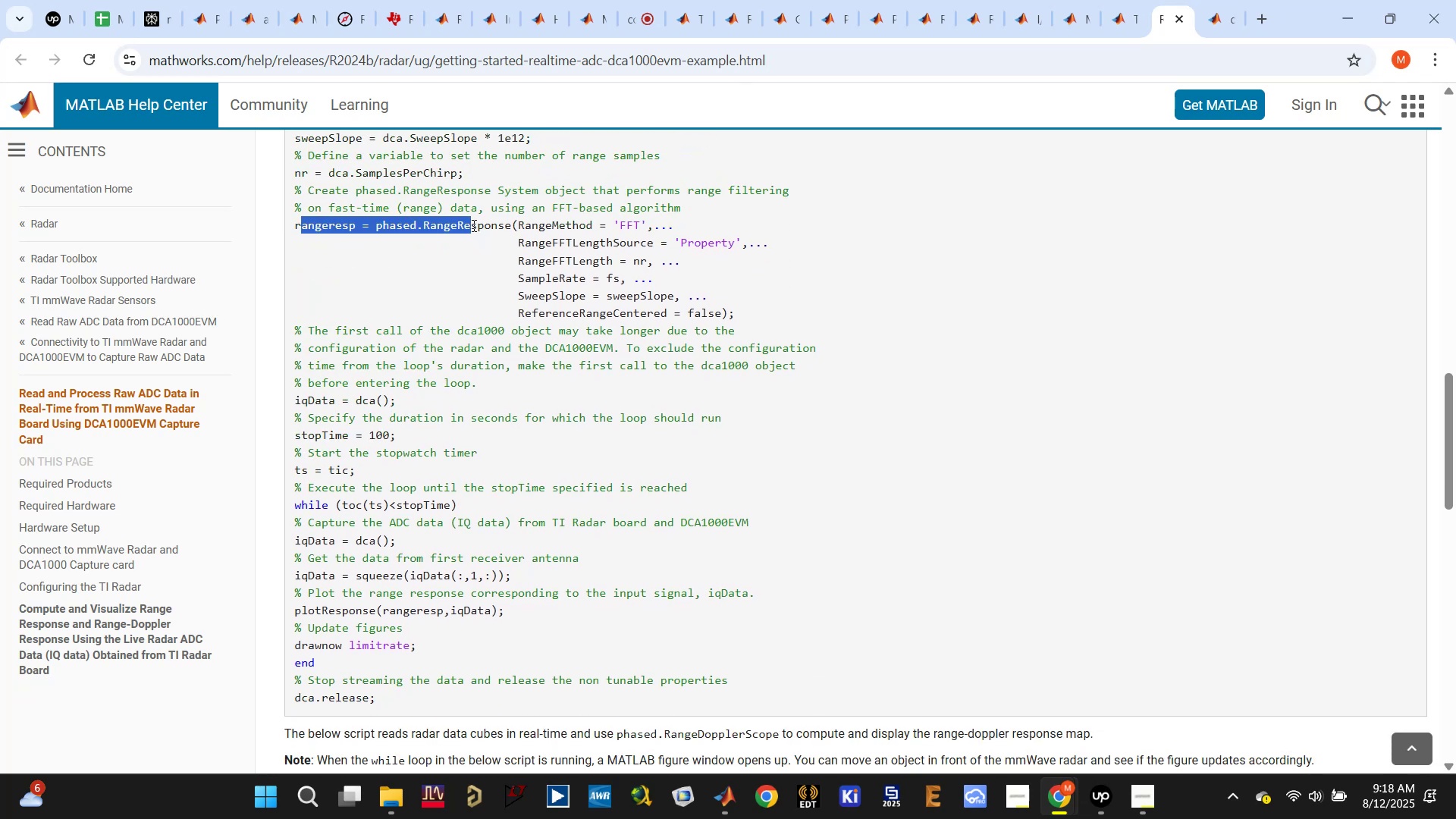 
left_click([448, 209])
 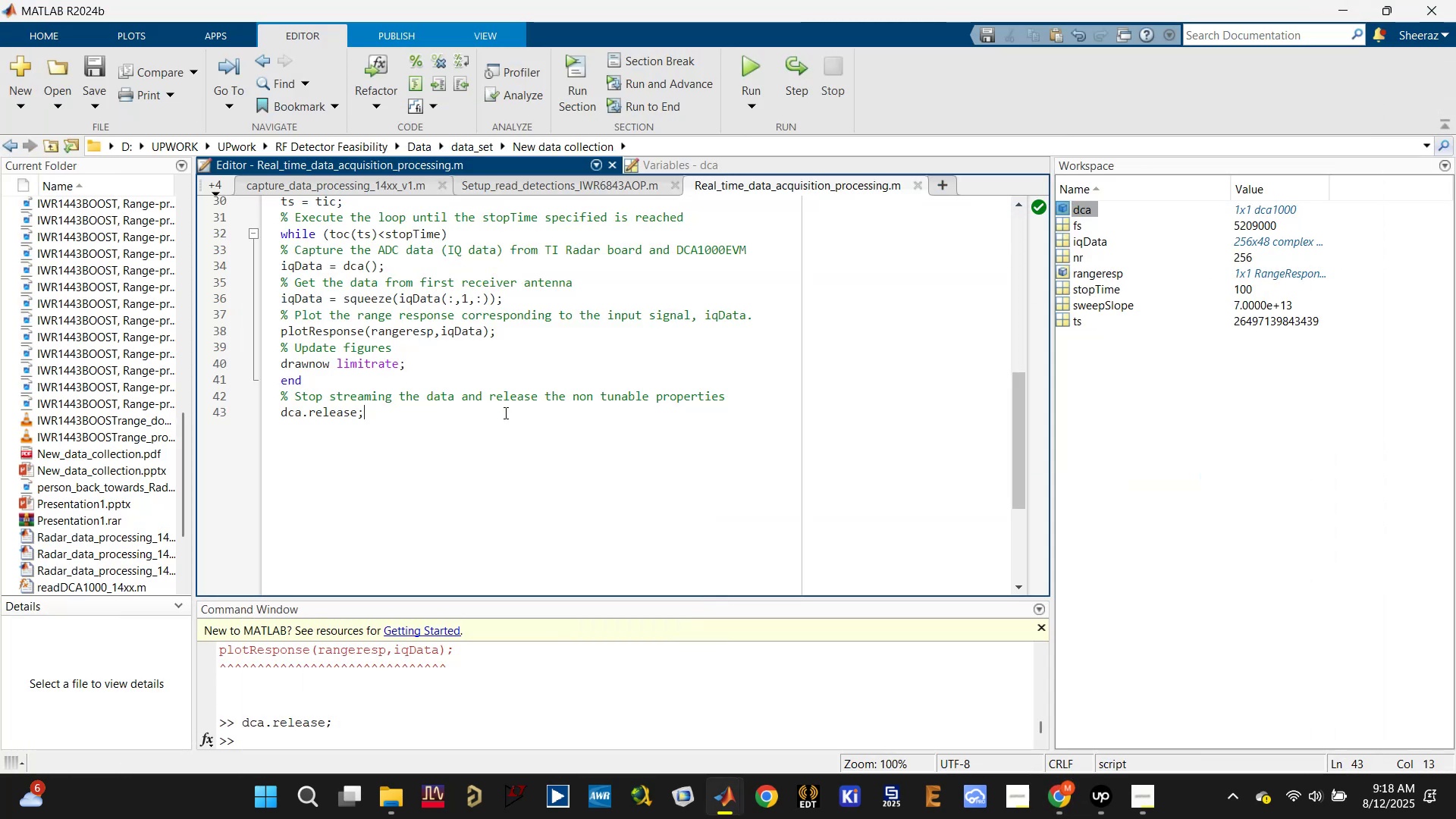 
scroll: coordinate [384, 407], scroll_direction: up, amount: 4.0
 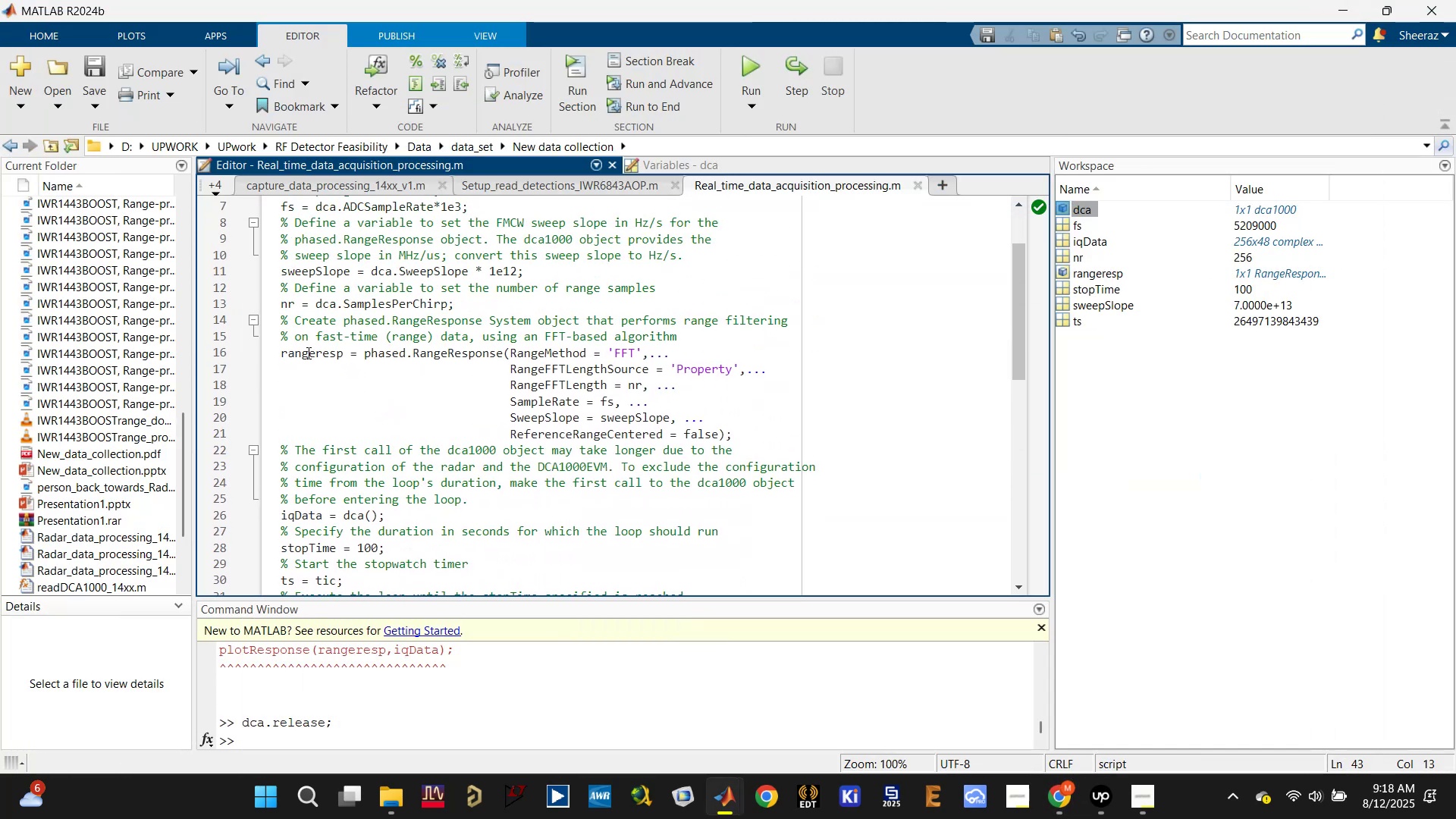 
left_click([283, 334])
 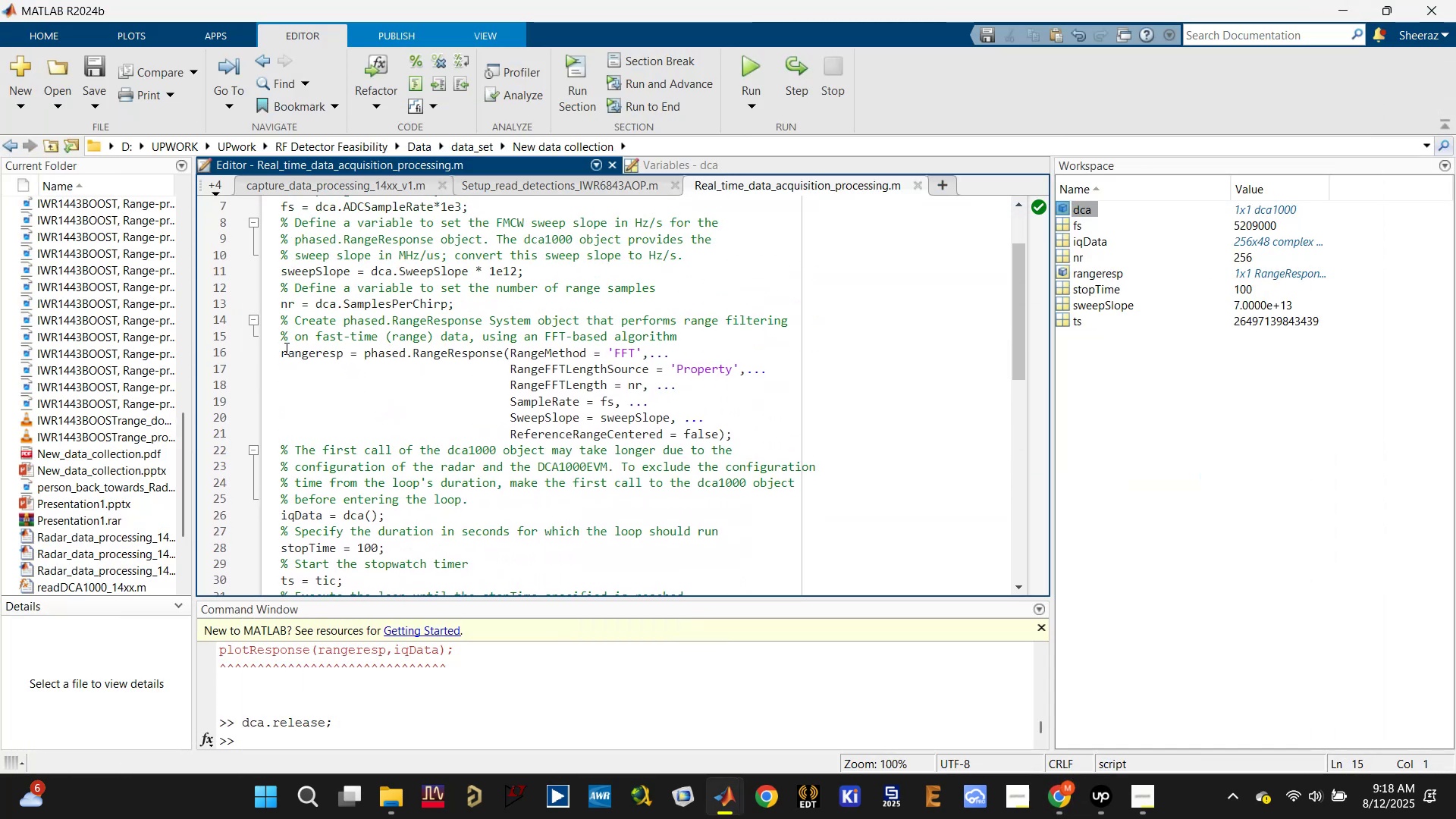 
key(Enter)
 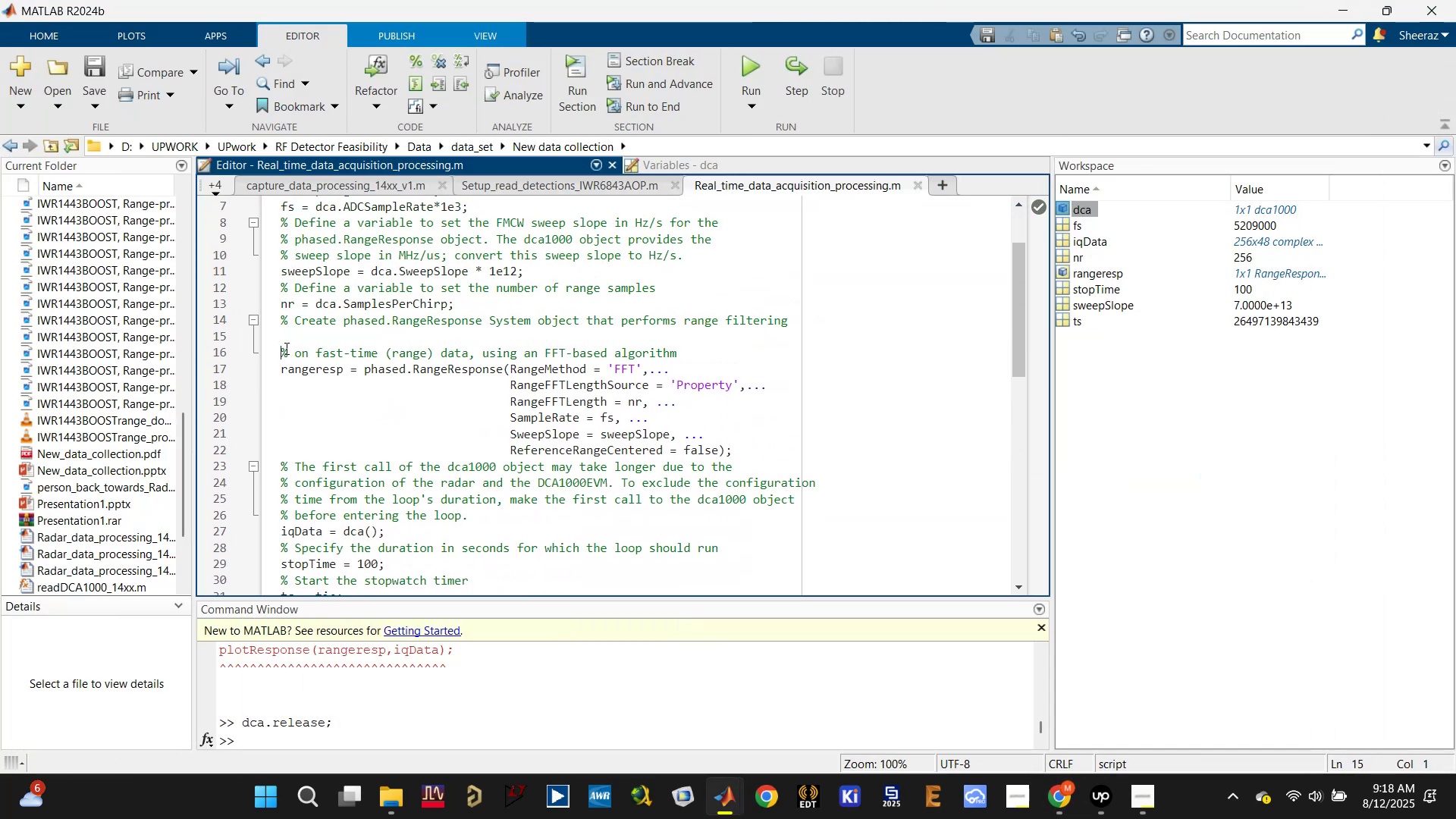 
key(Enter)
 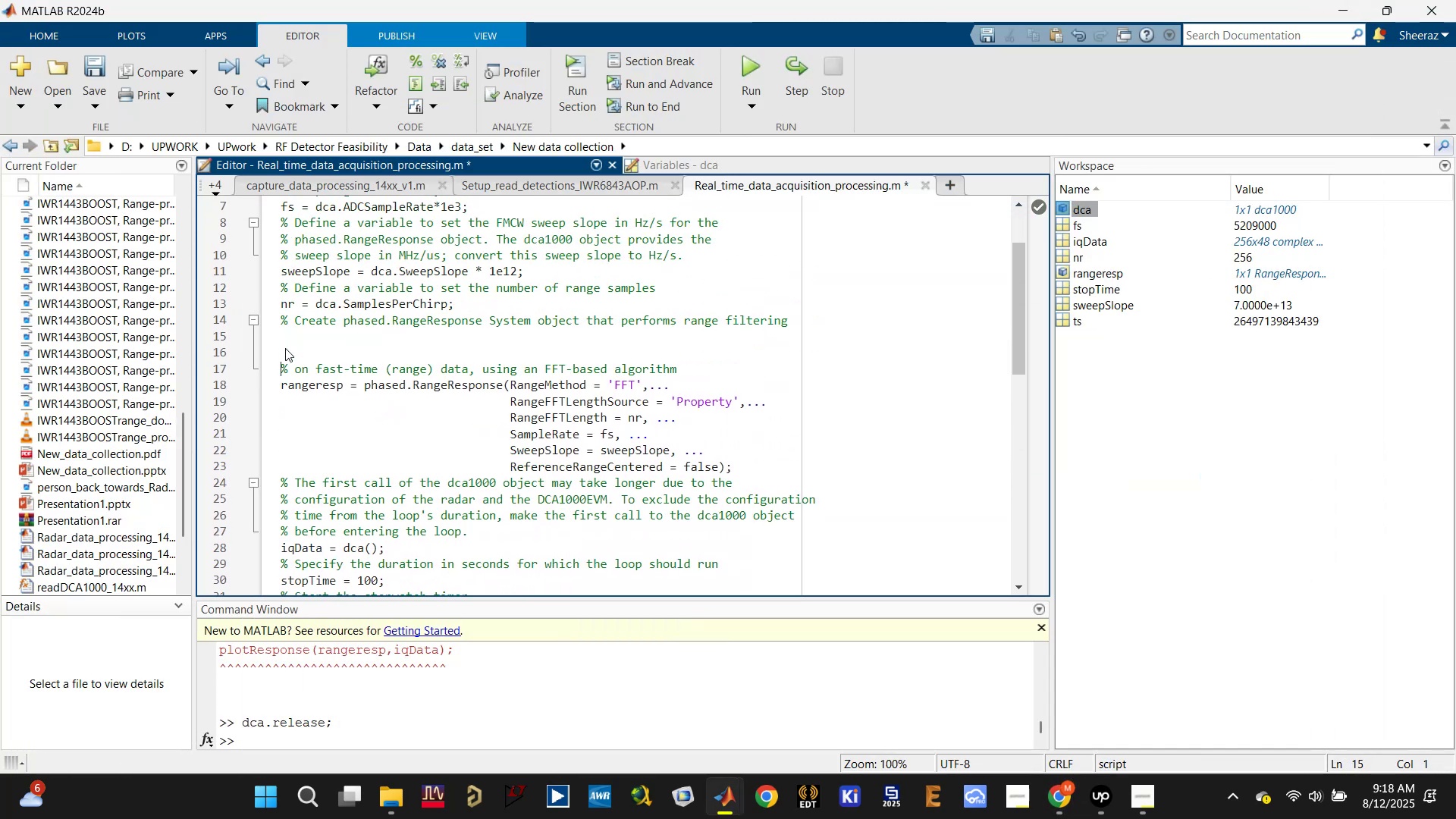 
key(Shift+5)
 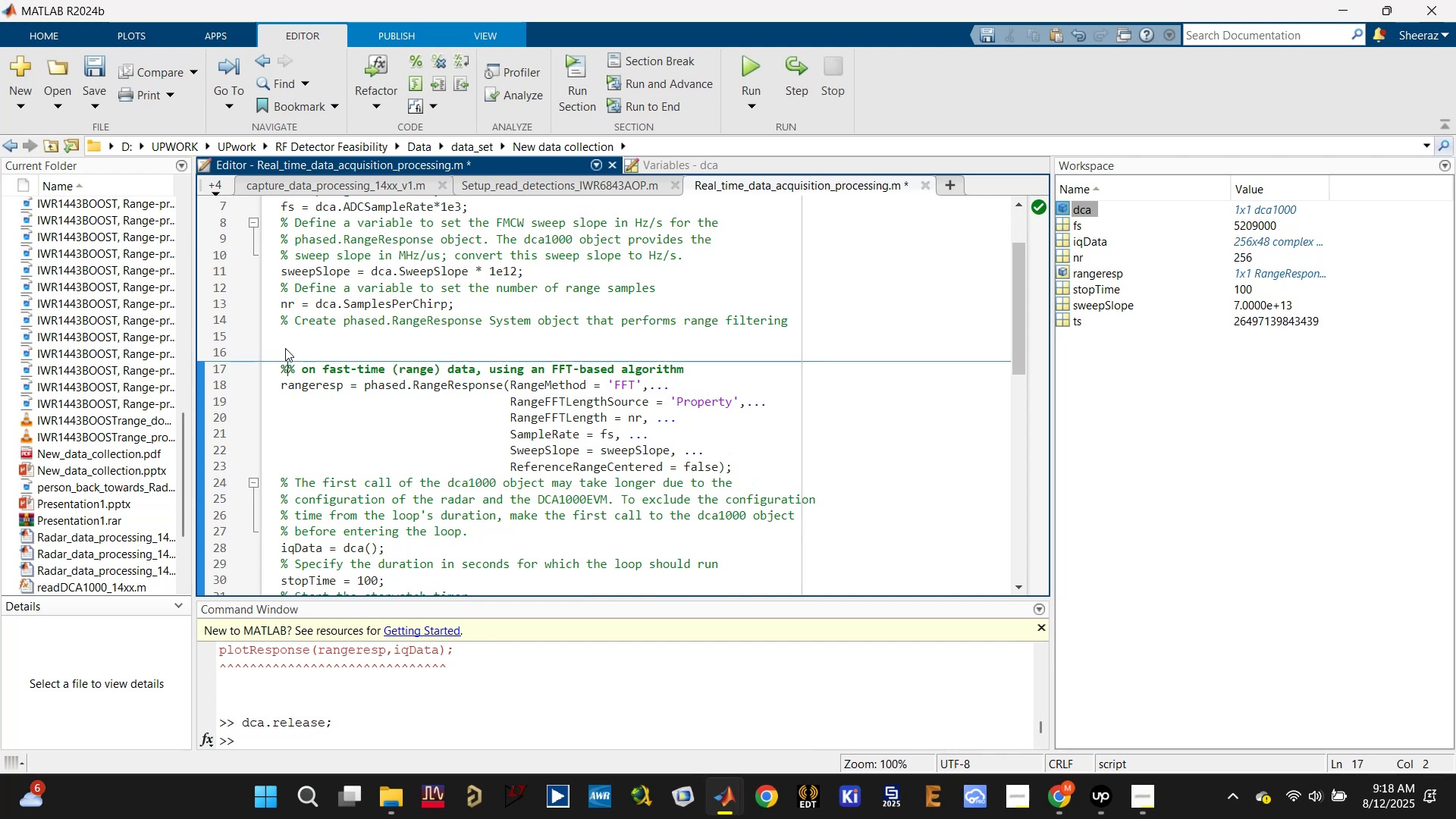 
key(Control+S)
 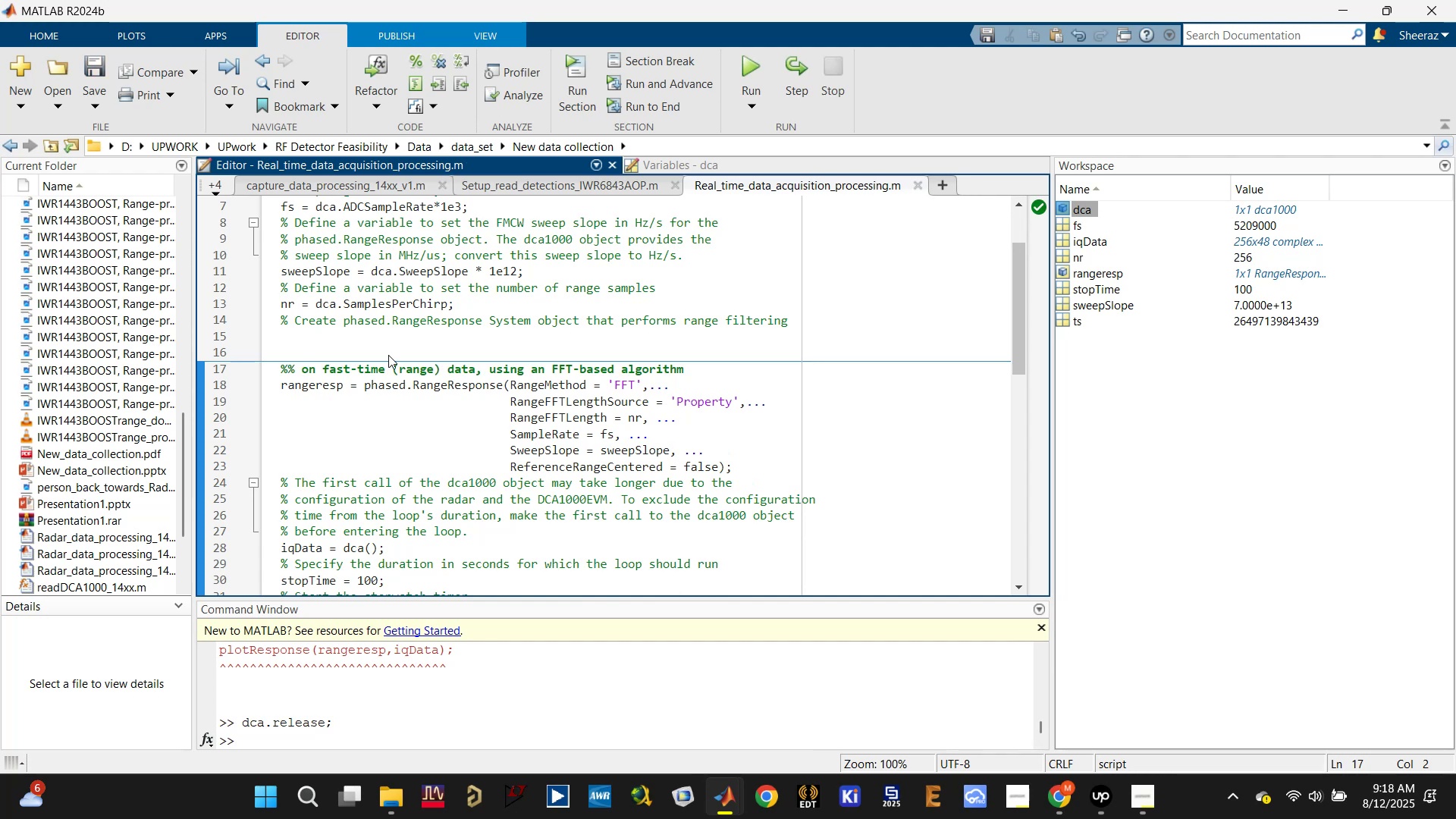 
key(Control+S)
 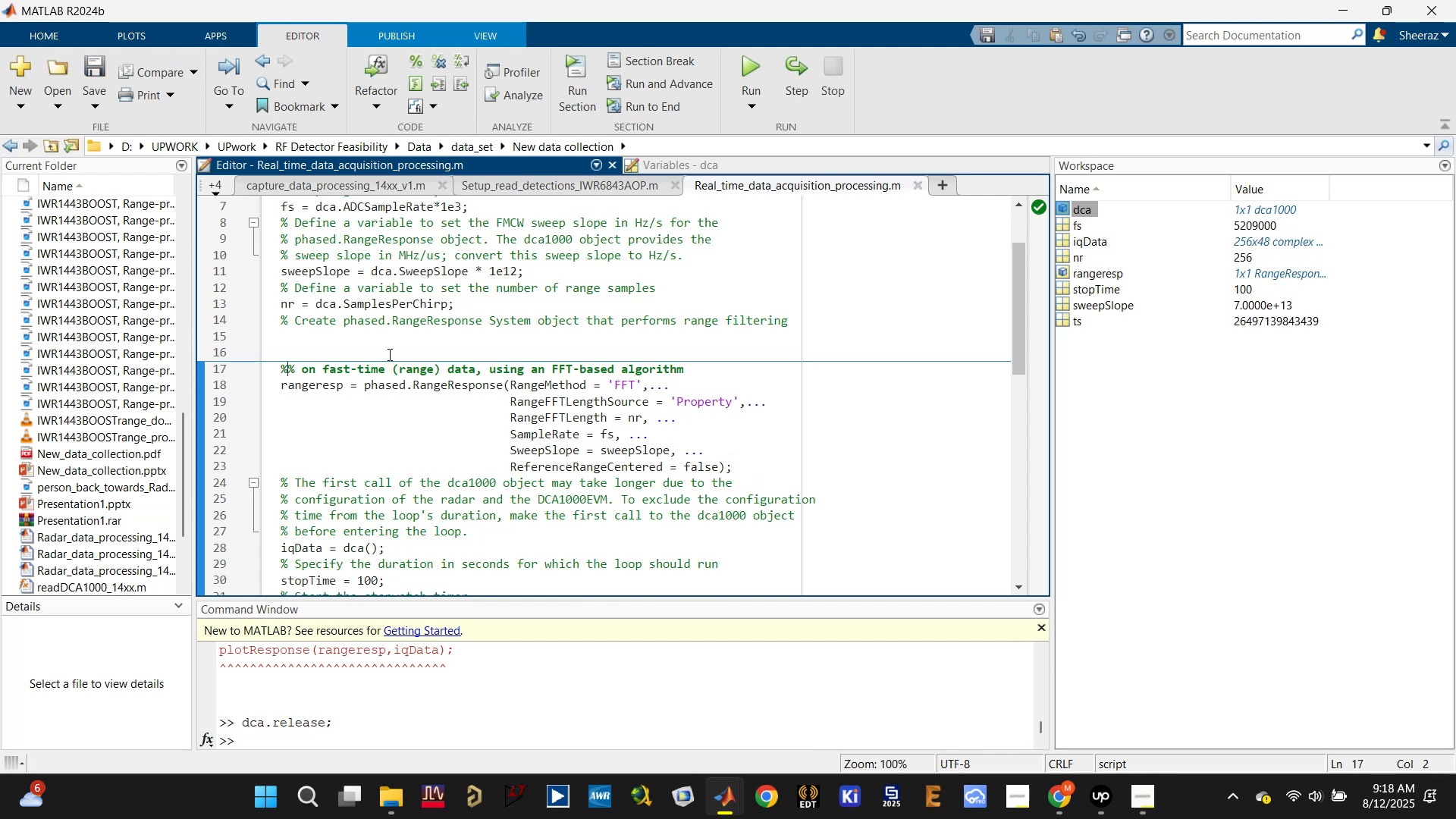 
key(Control+S)
 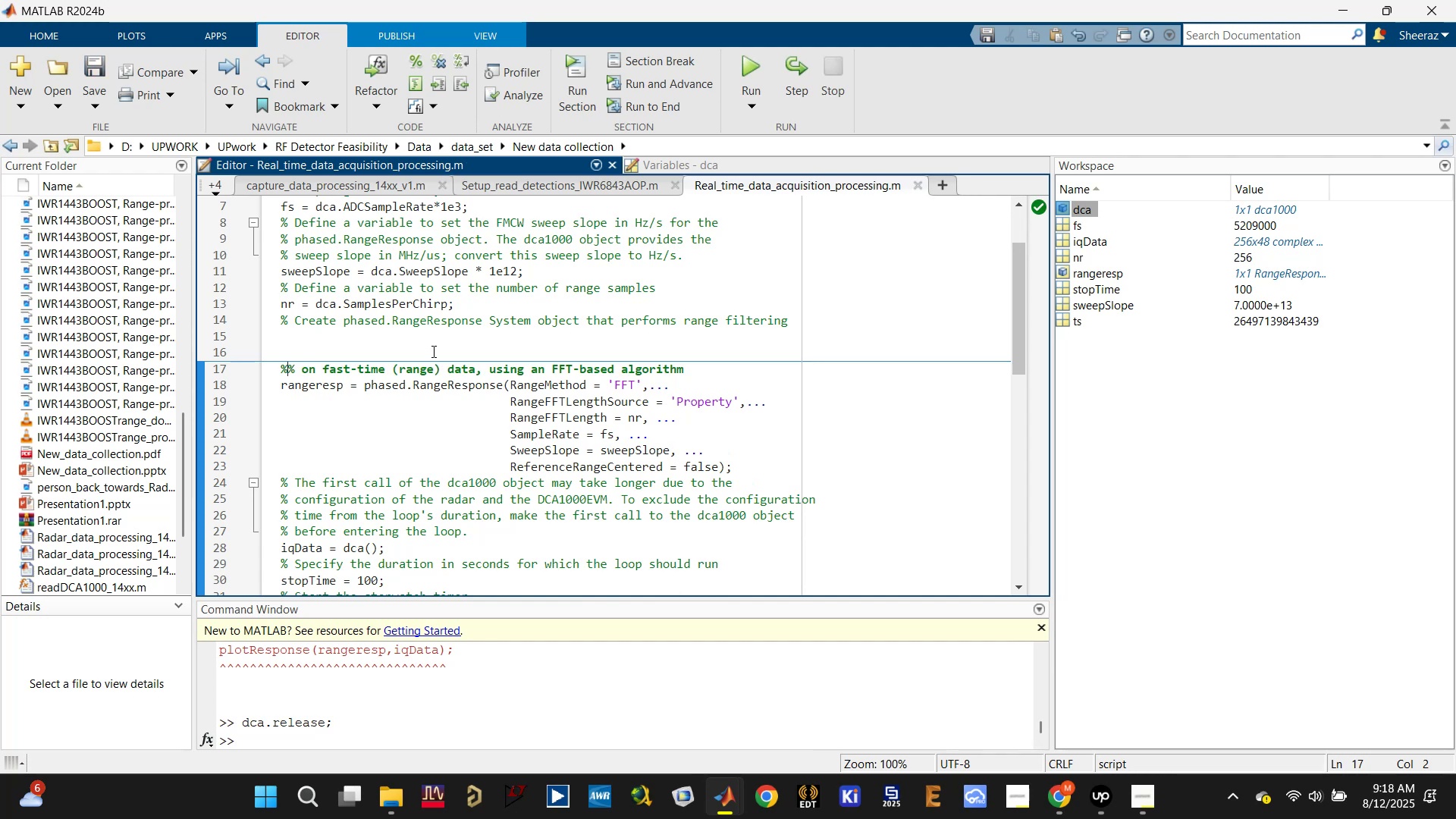 
left_click([432, 350])
 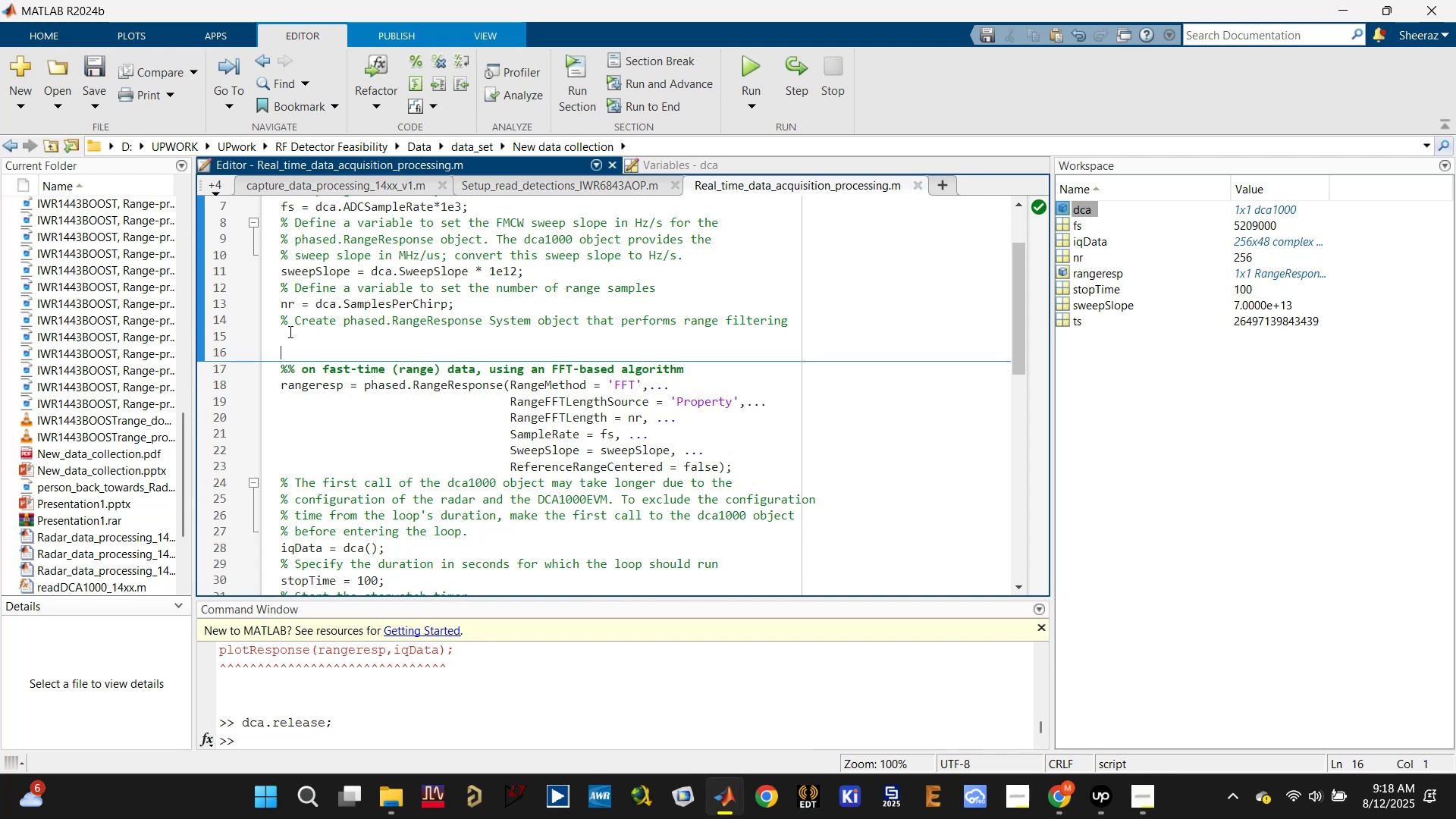 
left_click([290, 322])
 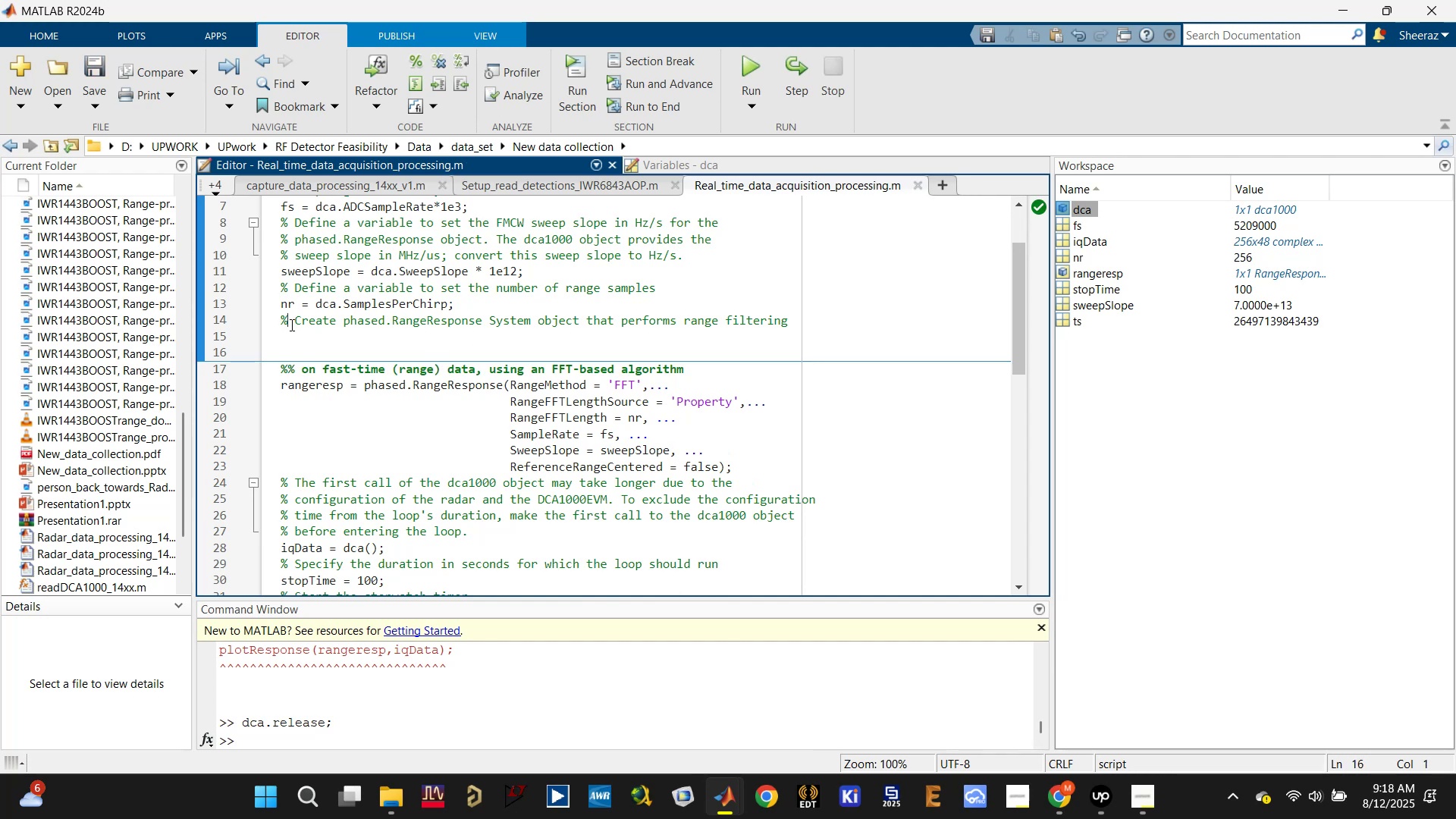 
hold_key(key=ShiftLeft, duration=0.77)
 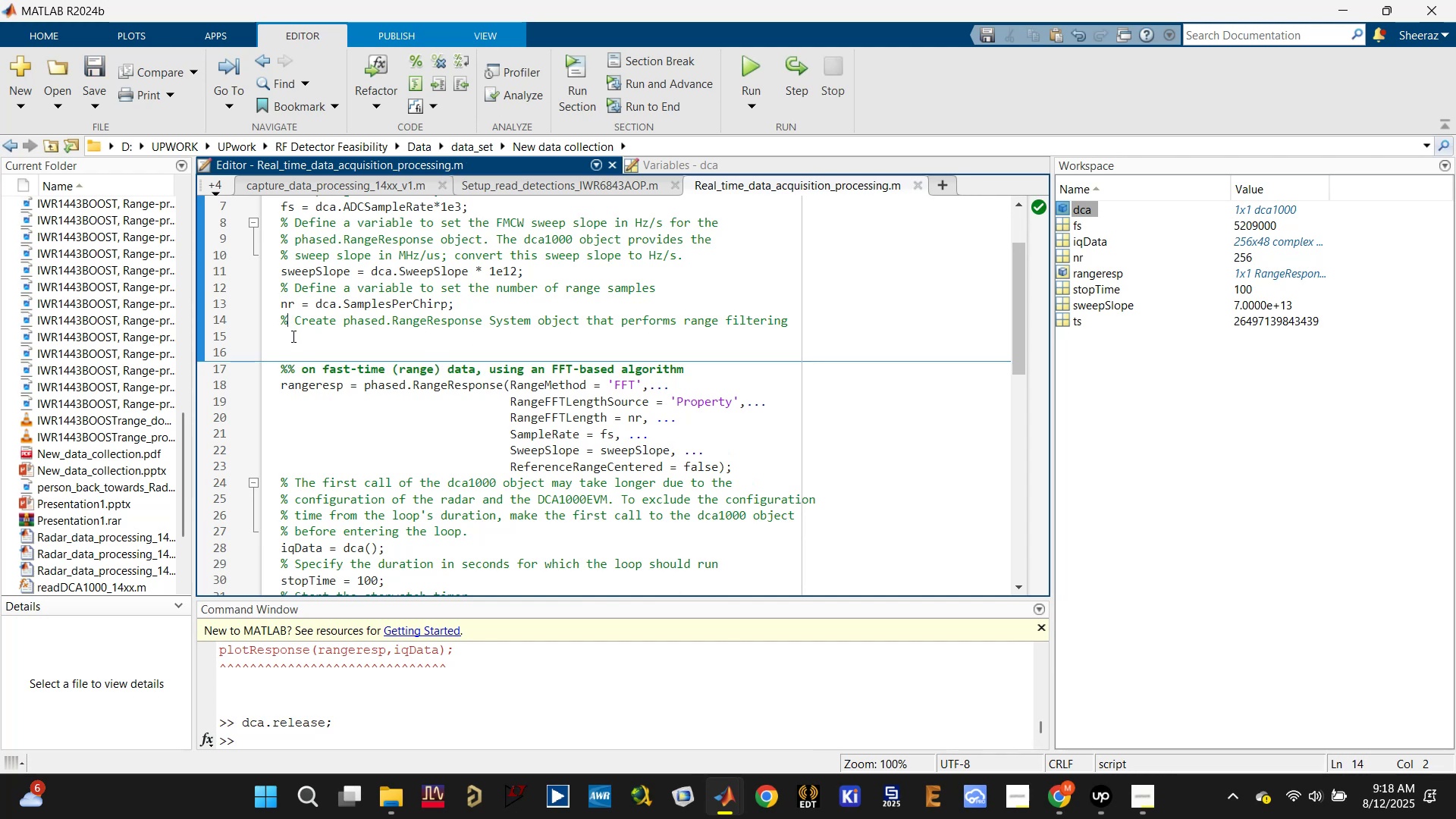 
left_click([294, 341])
 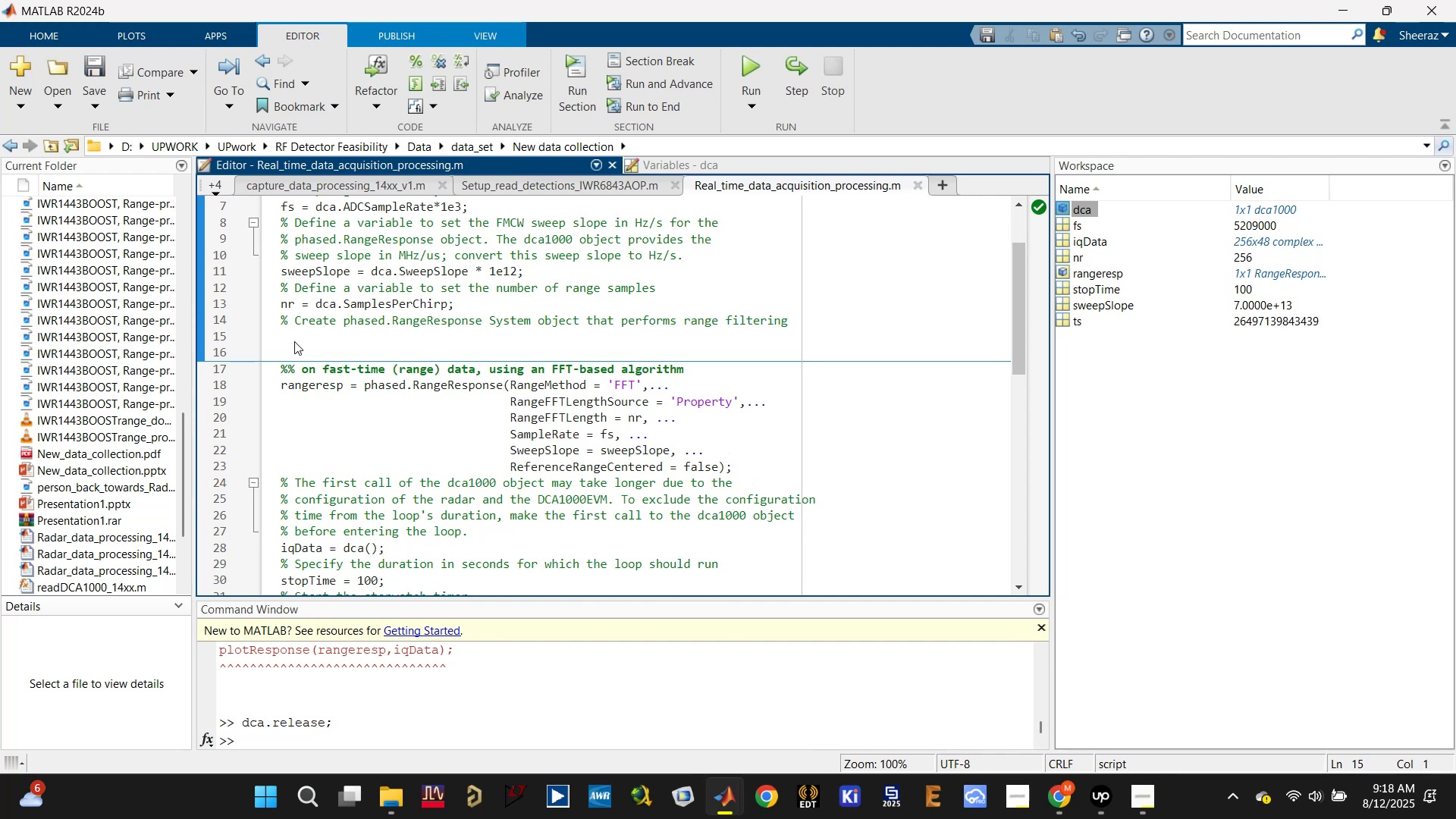 
key(Backspace)
 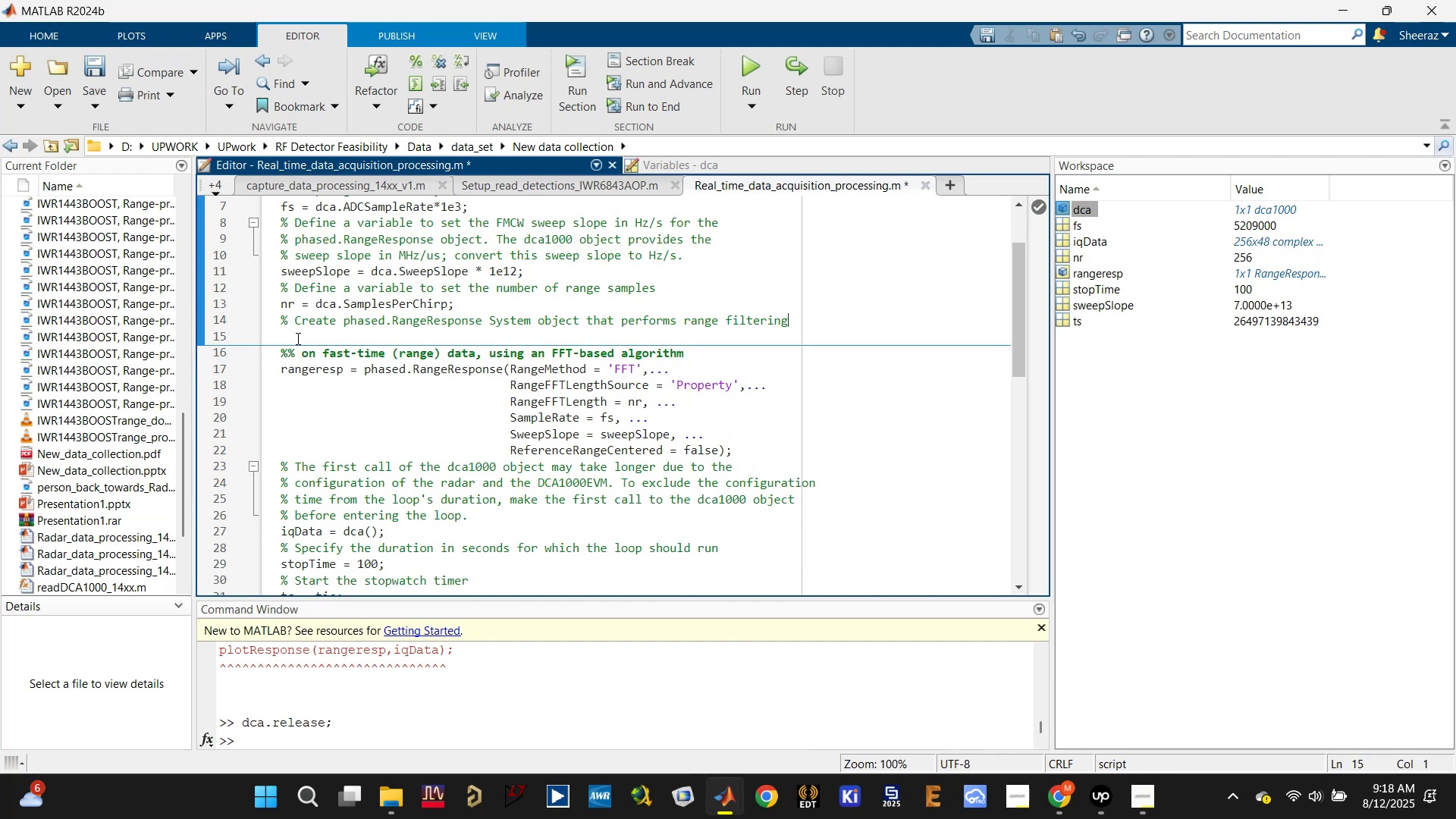 
key(Backspace)
 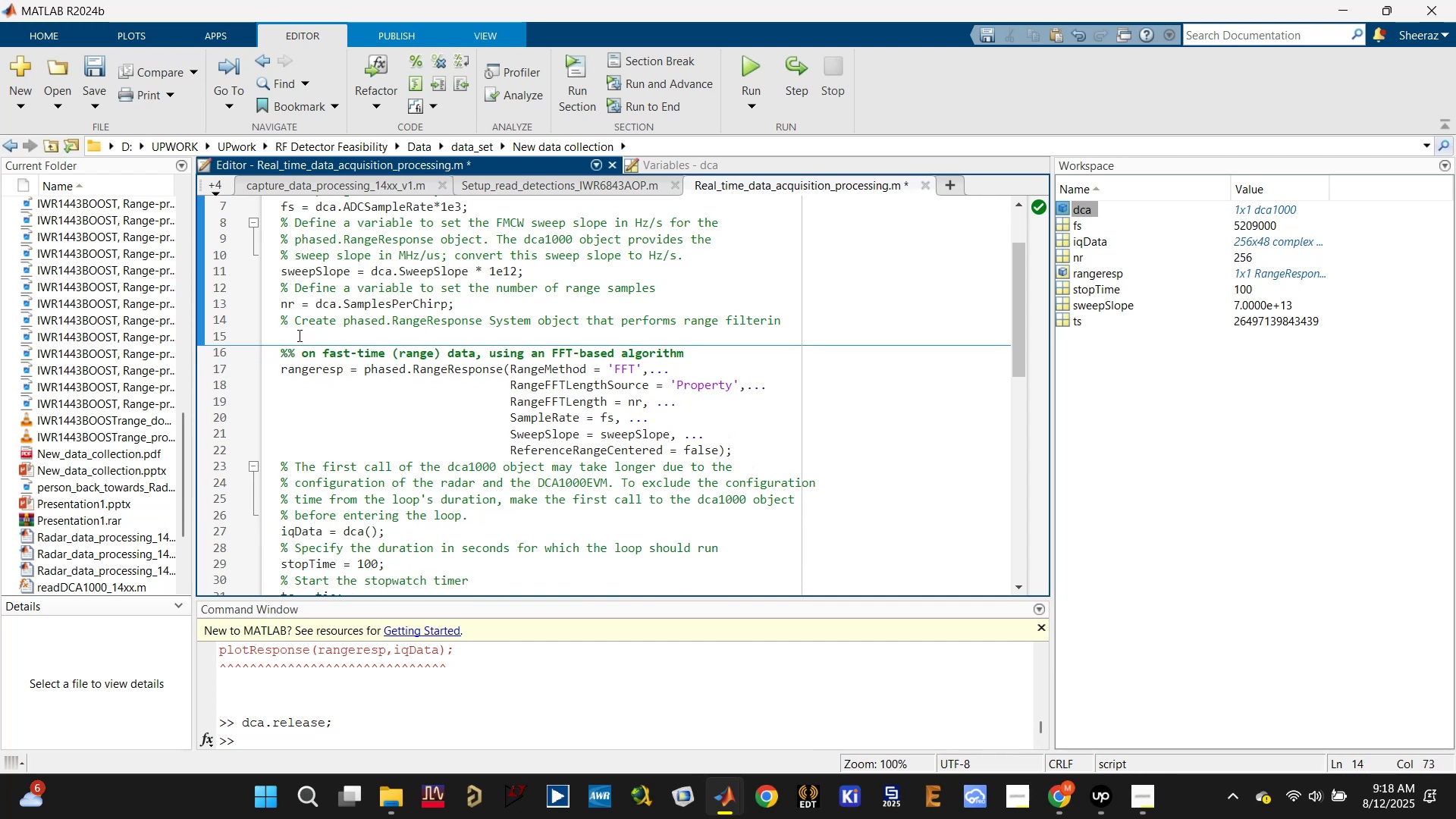 
key(Control+ControlLeft)
 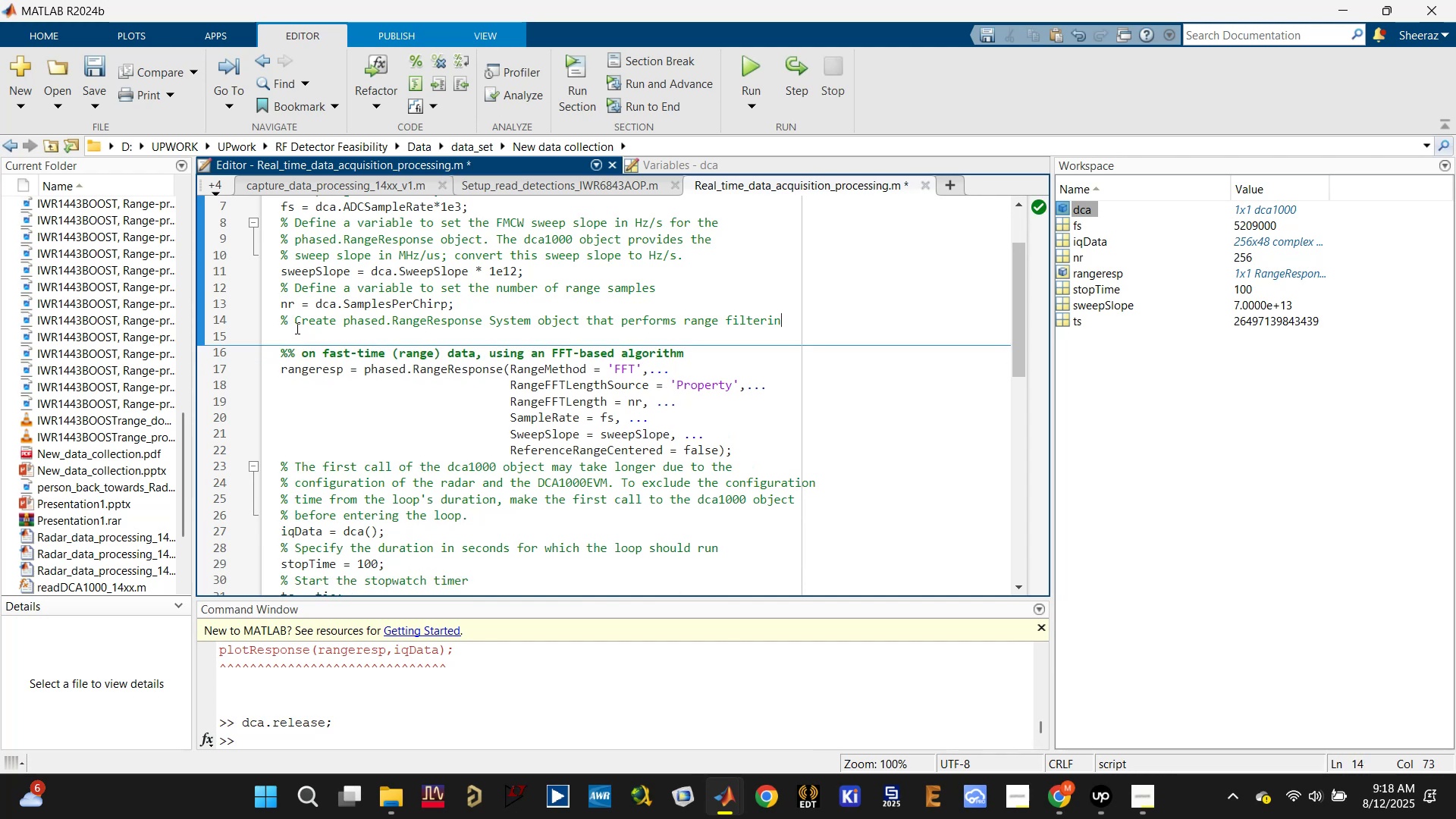 
key(Control+Z)
 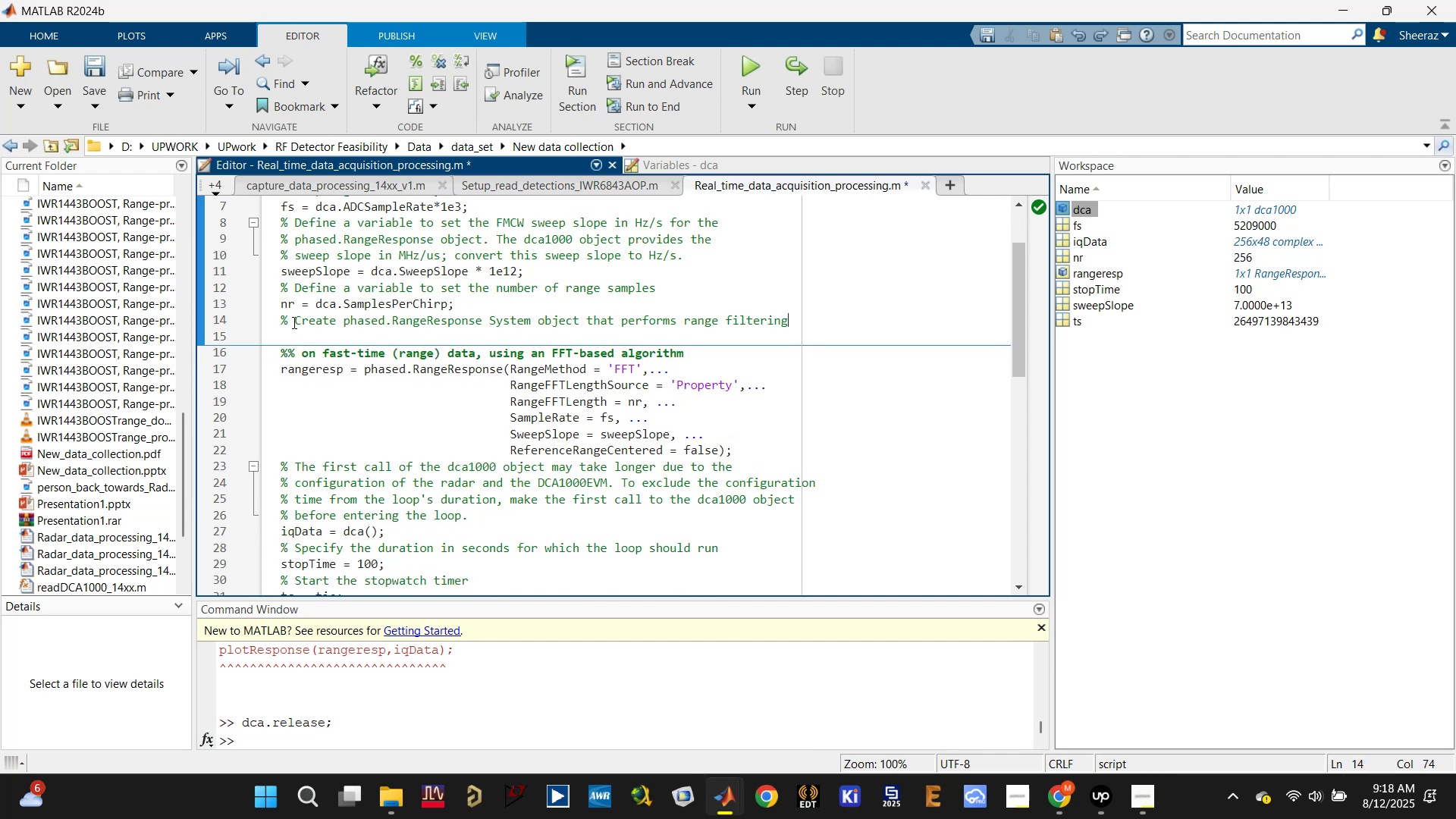 
left_click([290, 322])
 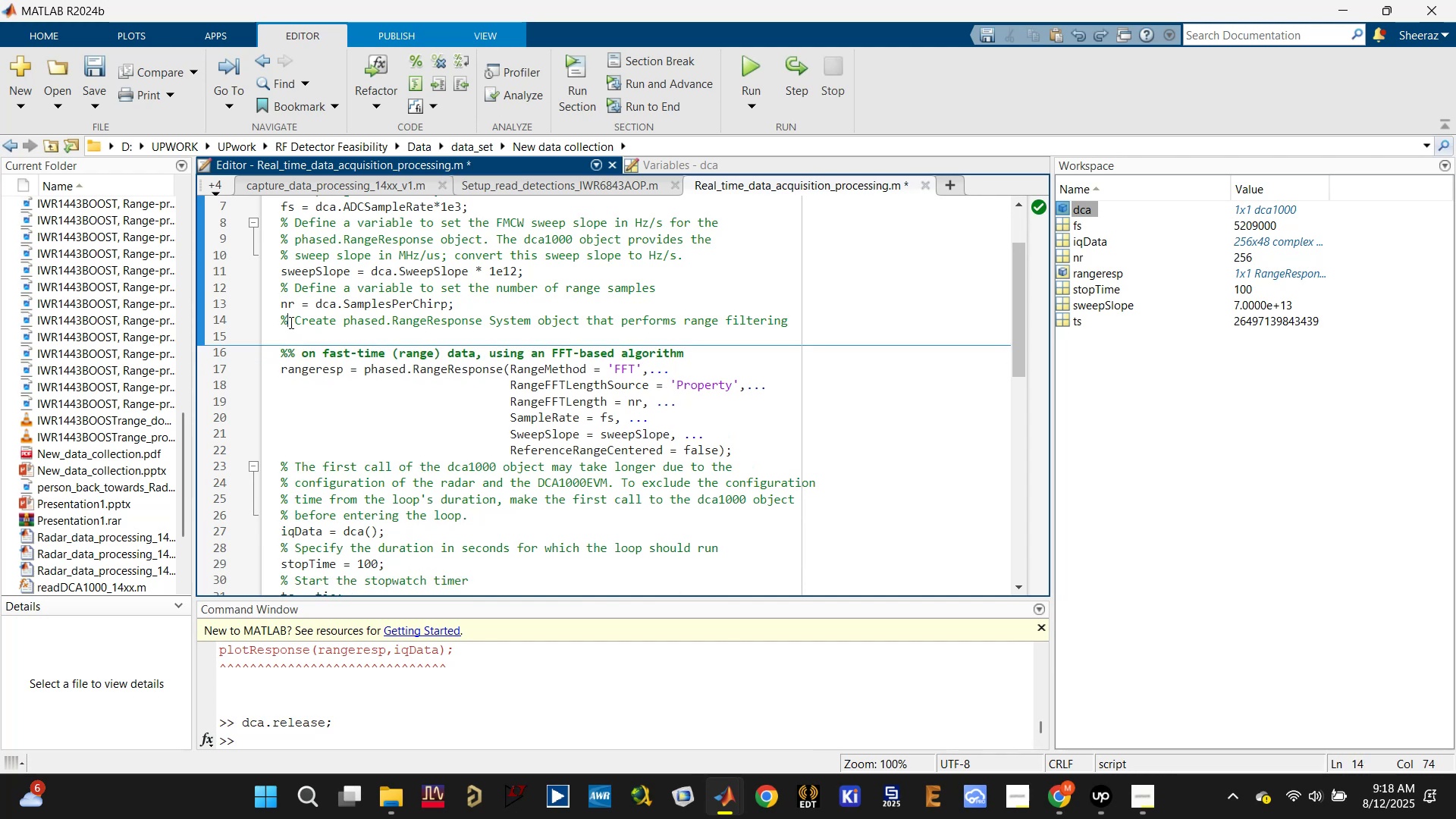 
key(Shift+5)
 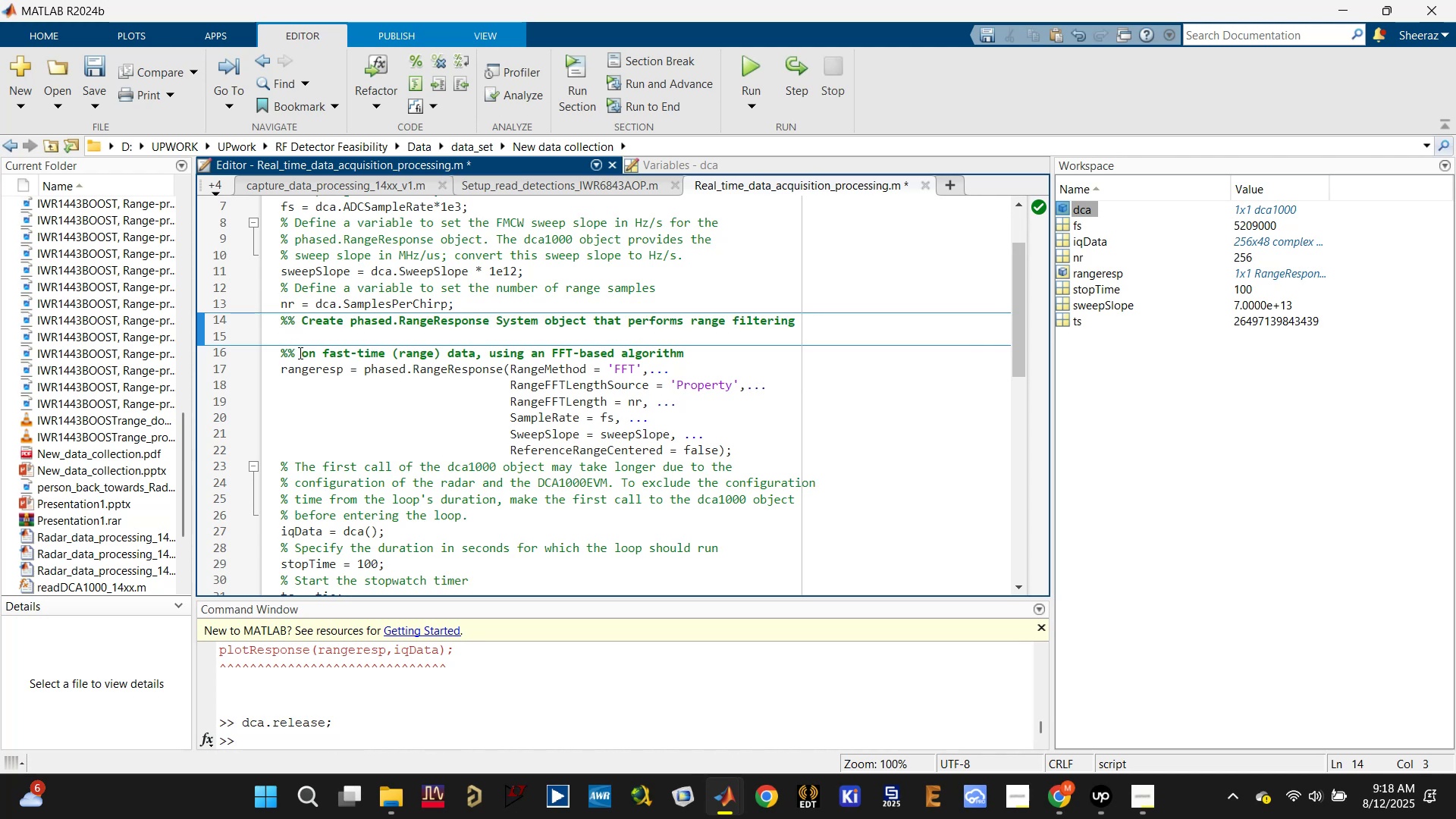 
double_click([293, 351])
 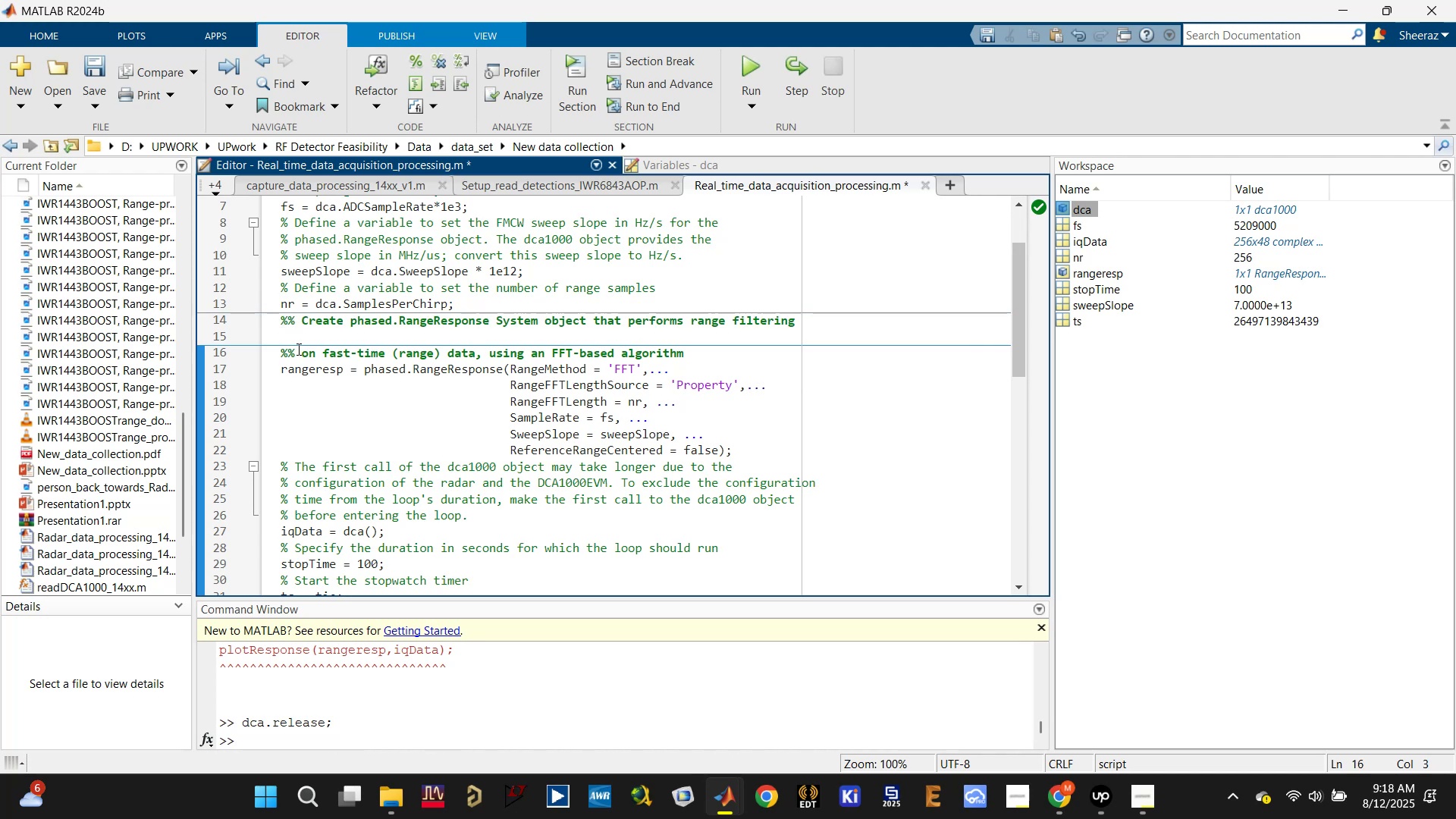 
key(Backspace)
 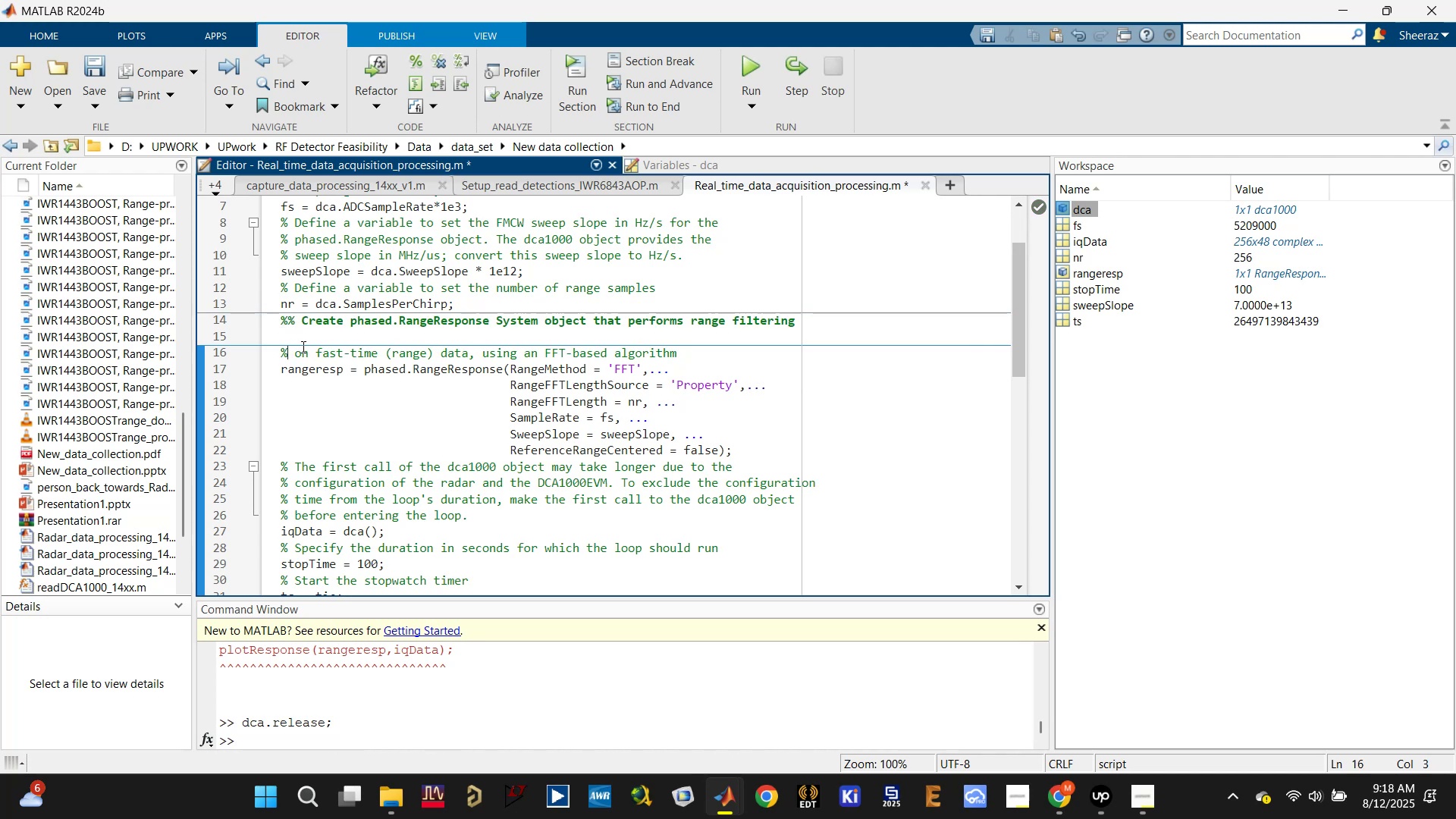 
key(Backspace)
 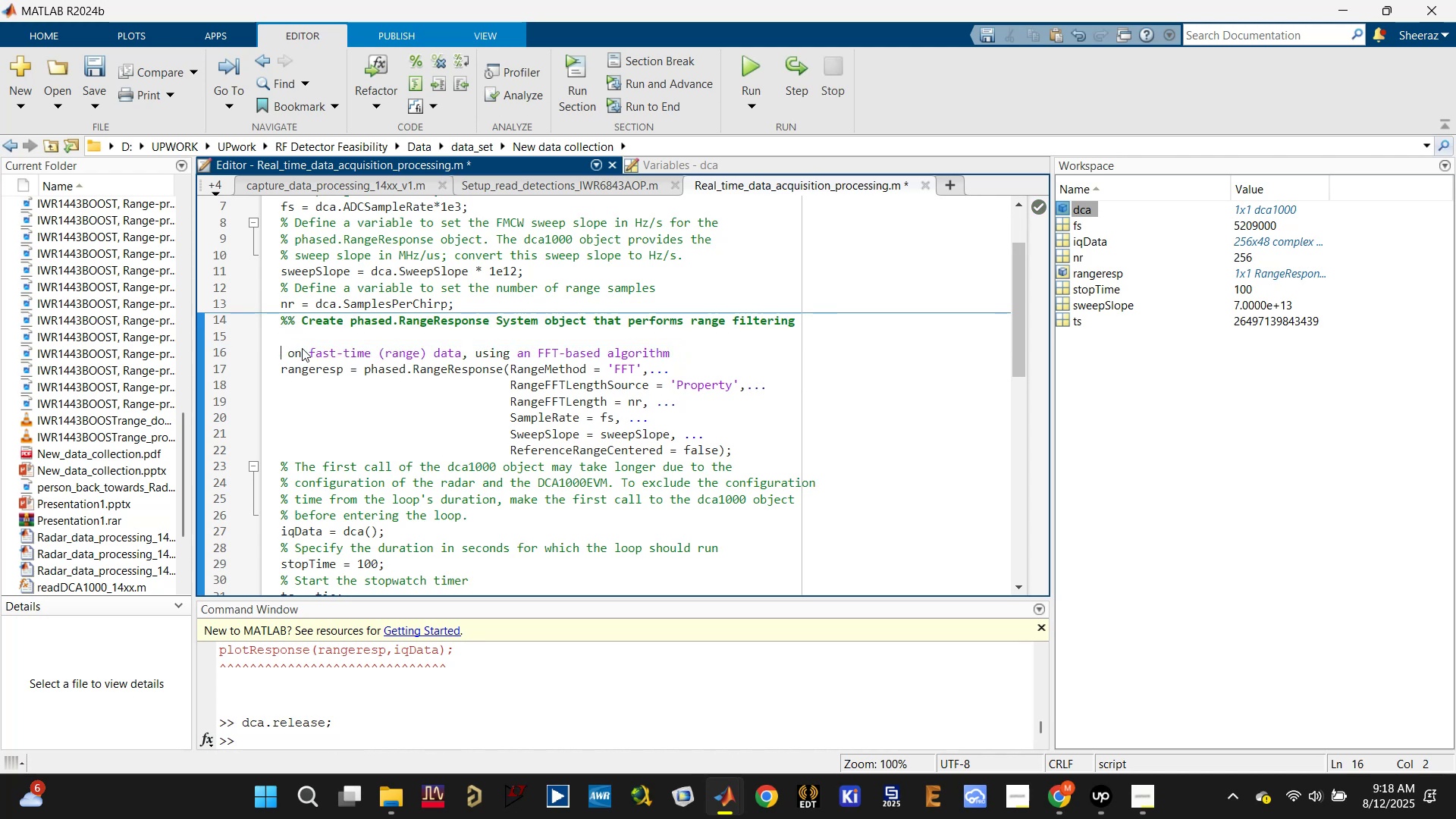 
key(Backspace)
 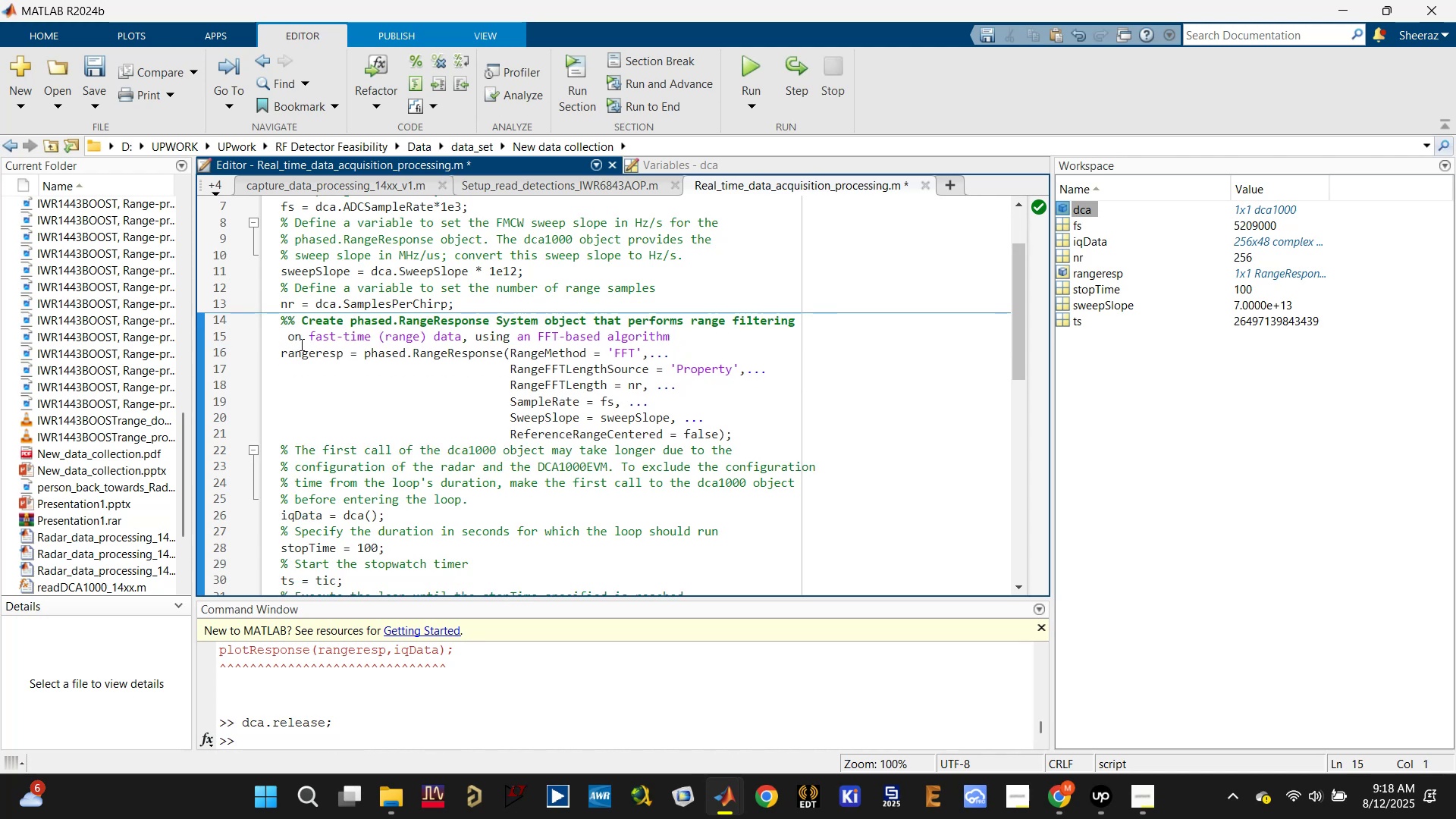 
key(Shift+5)
 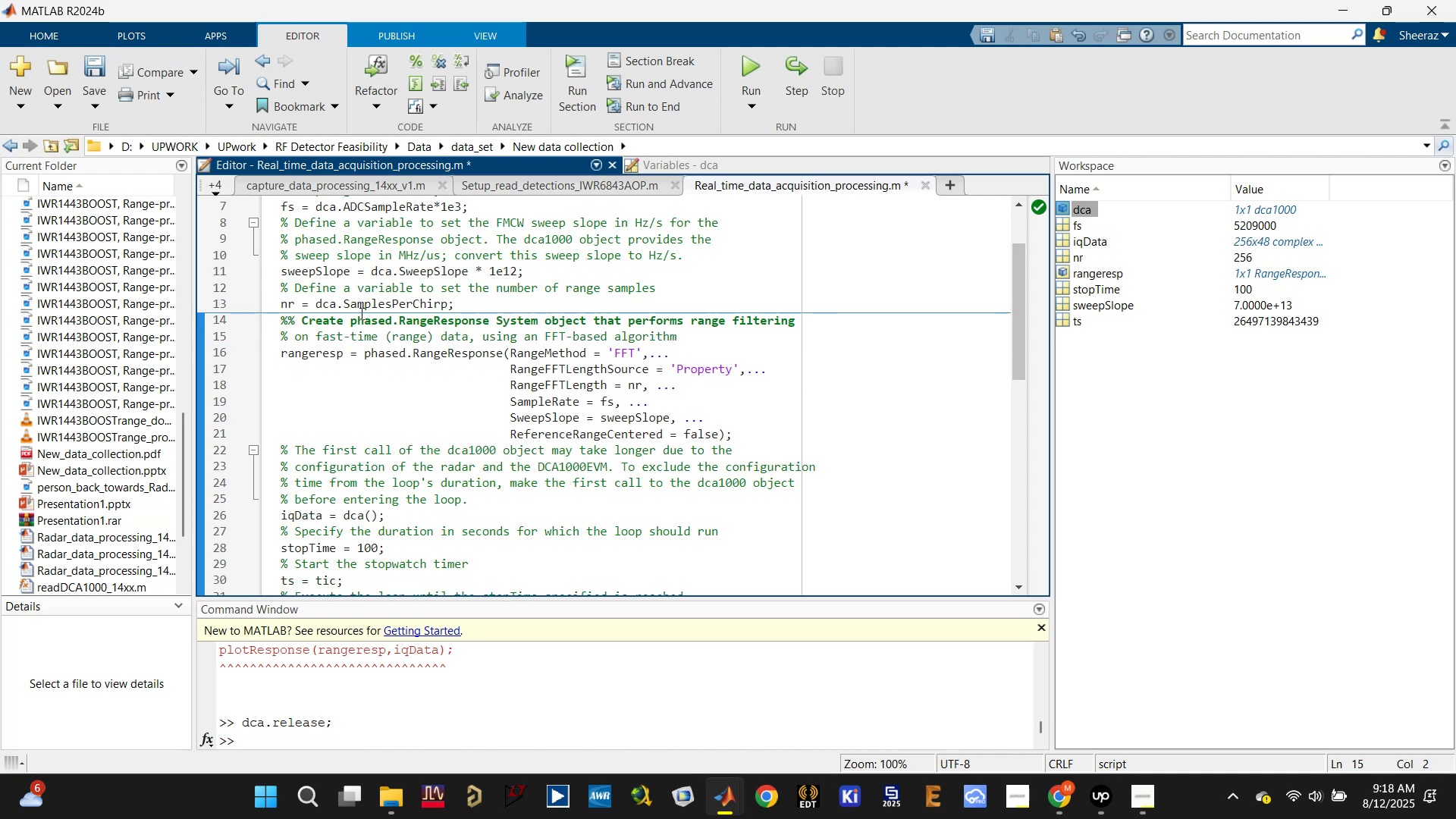 
left_click([457, 304])
 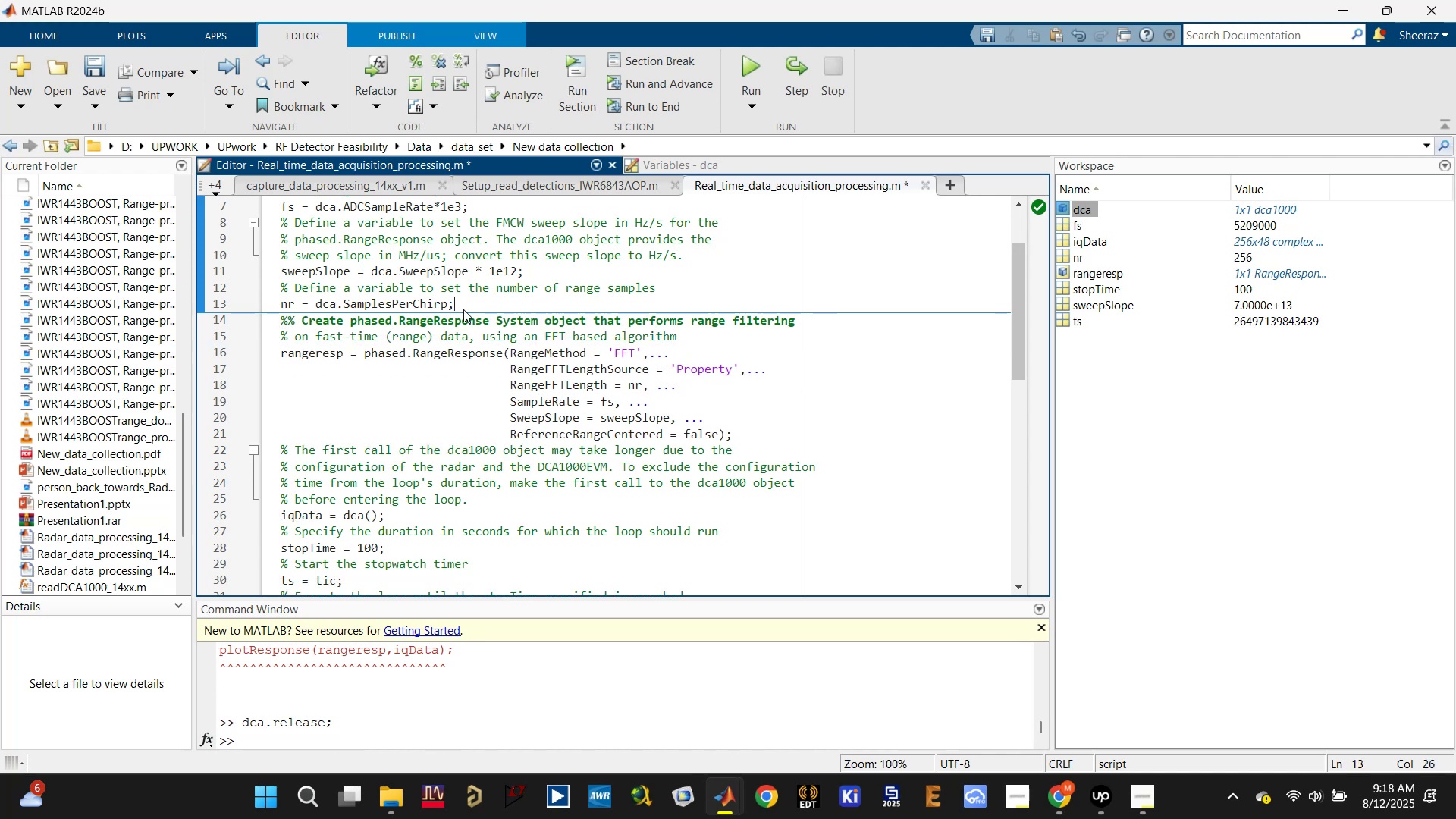 
key(Enter)
 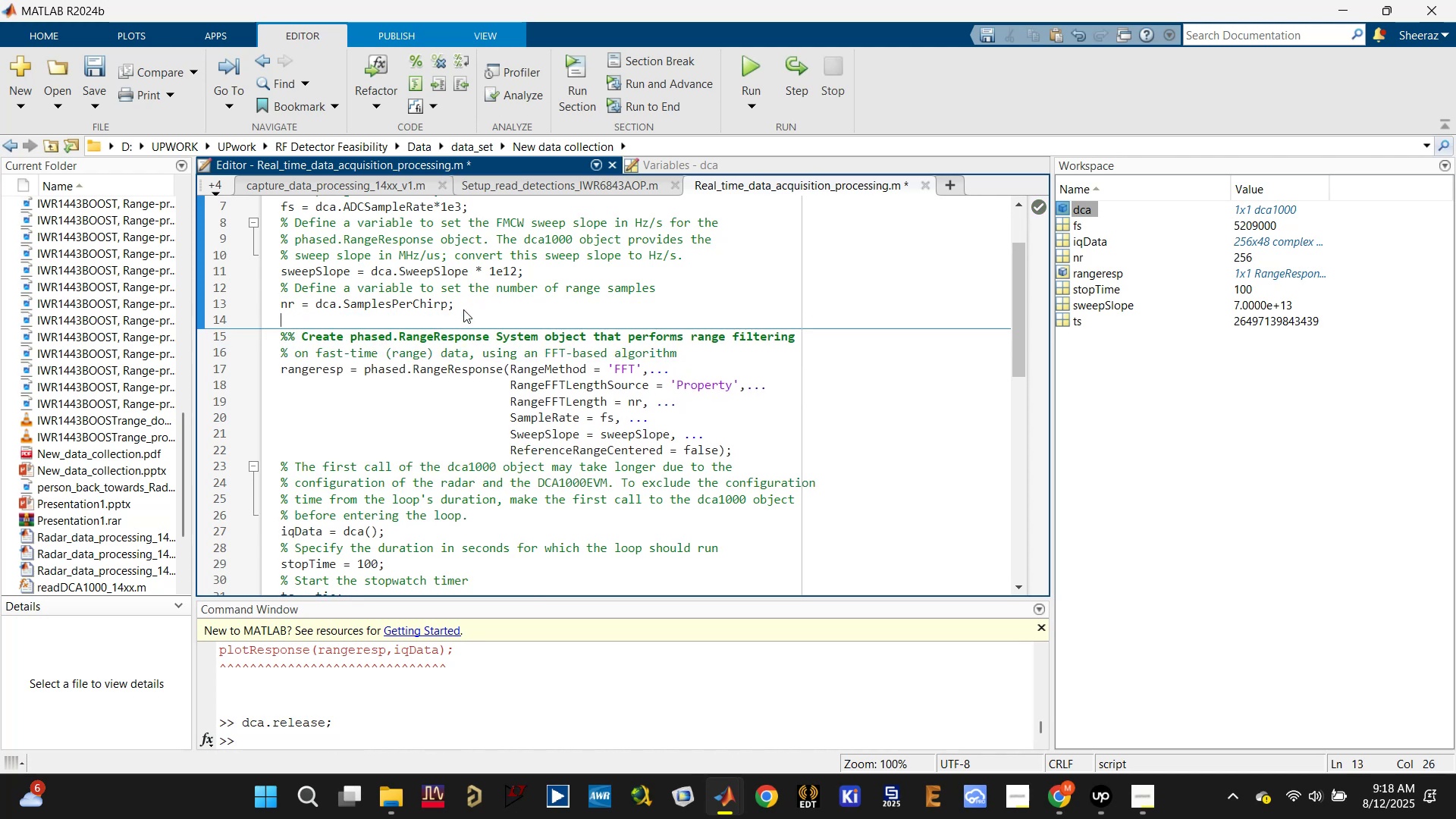 
key(Enter)
 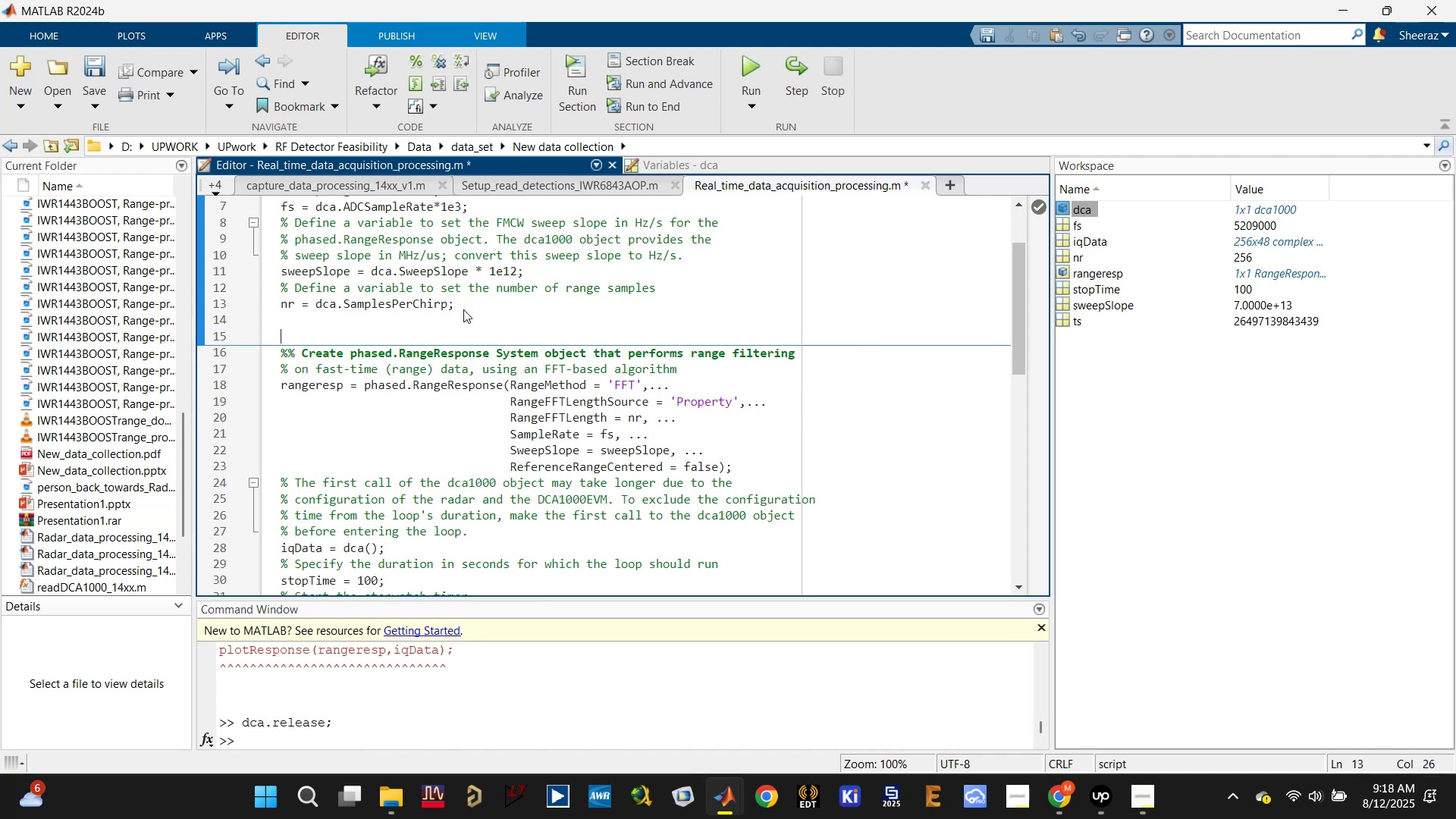 
key(Enter)
 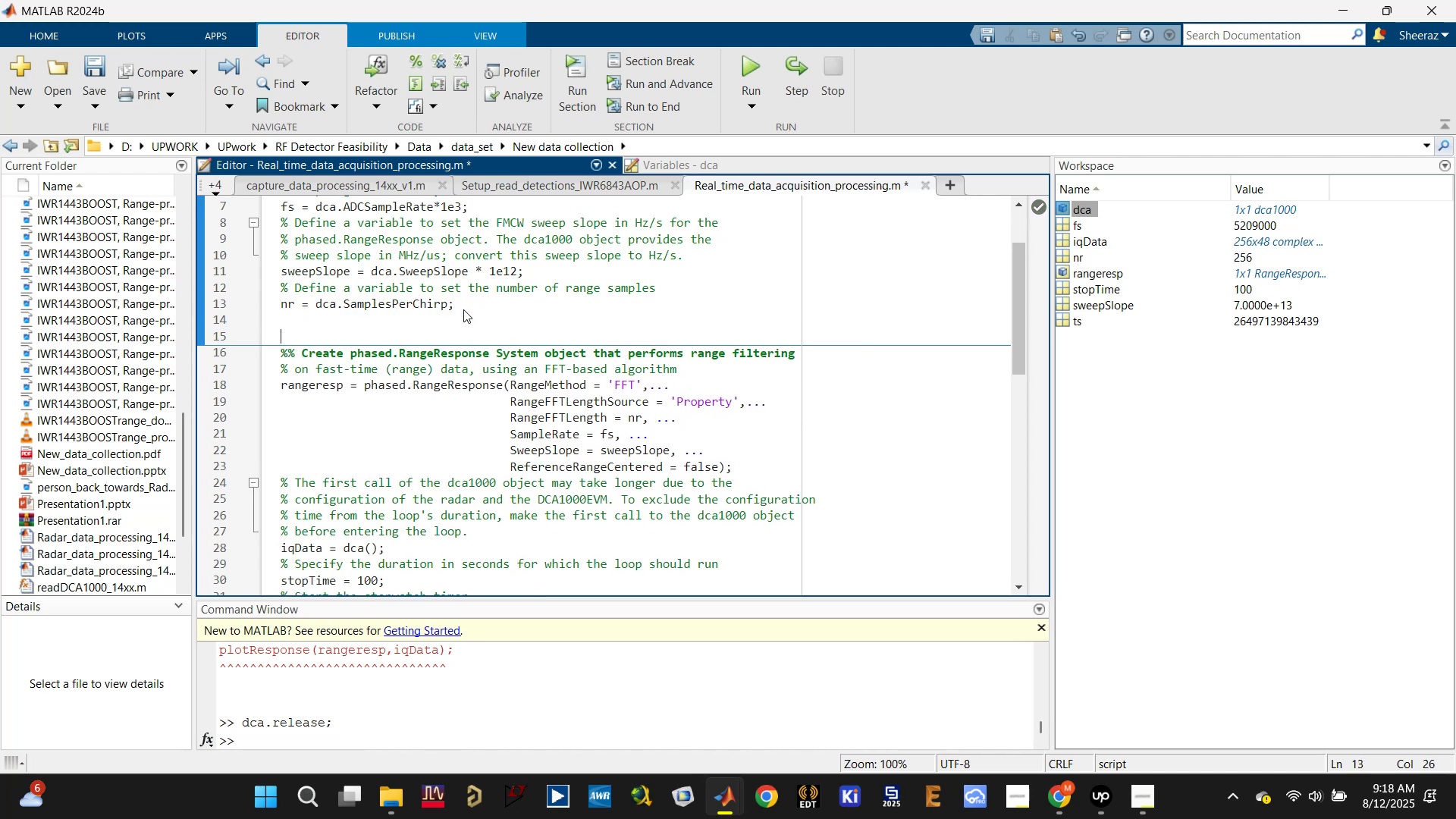 
key(Control+S)
 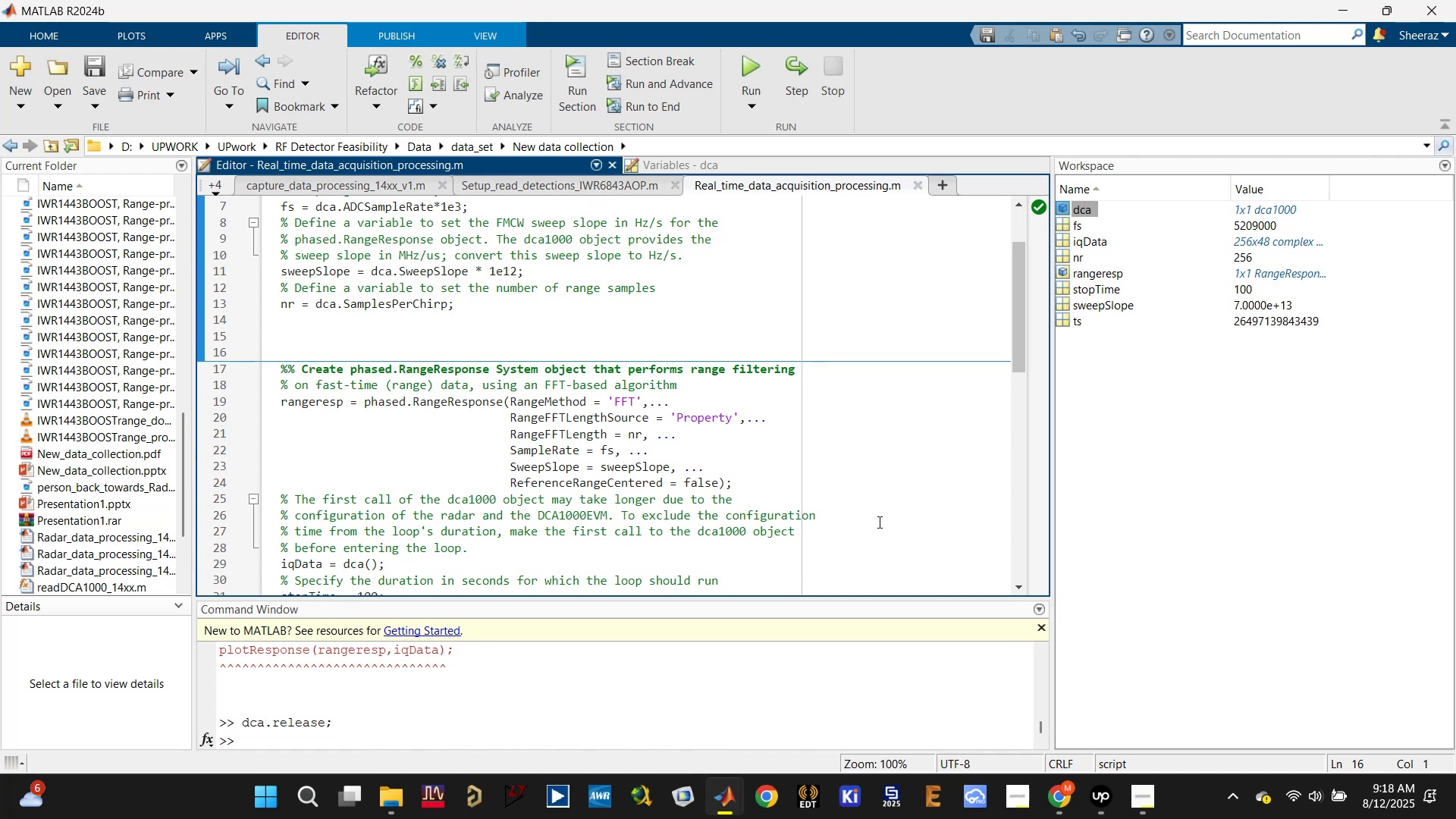 
left_click([1050, 792])
 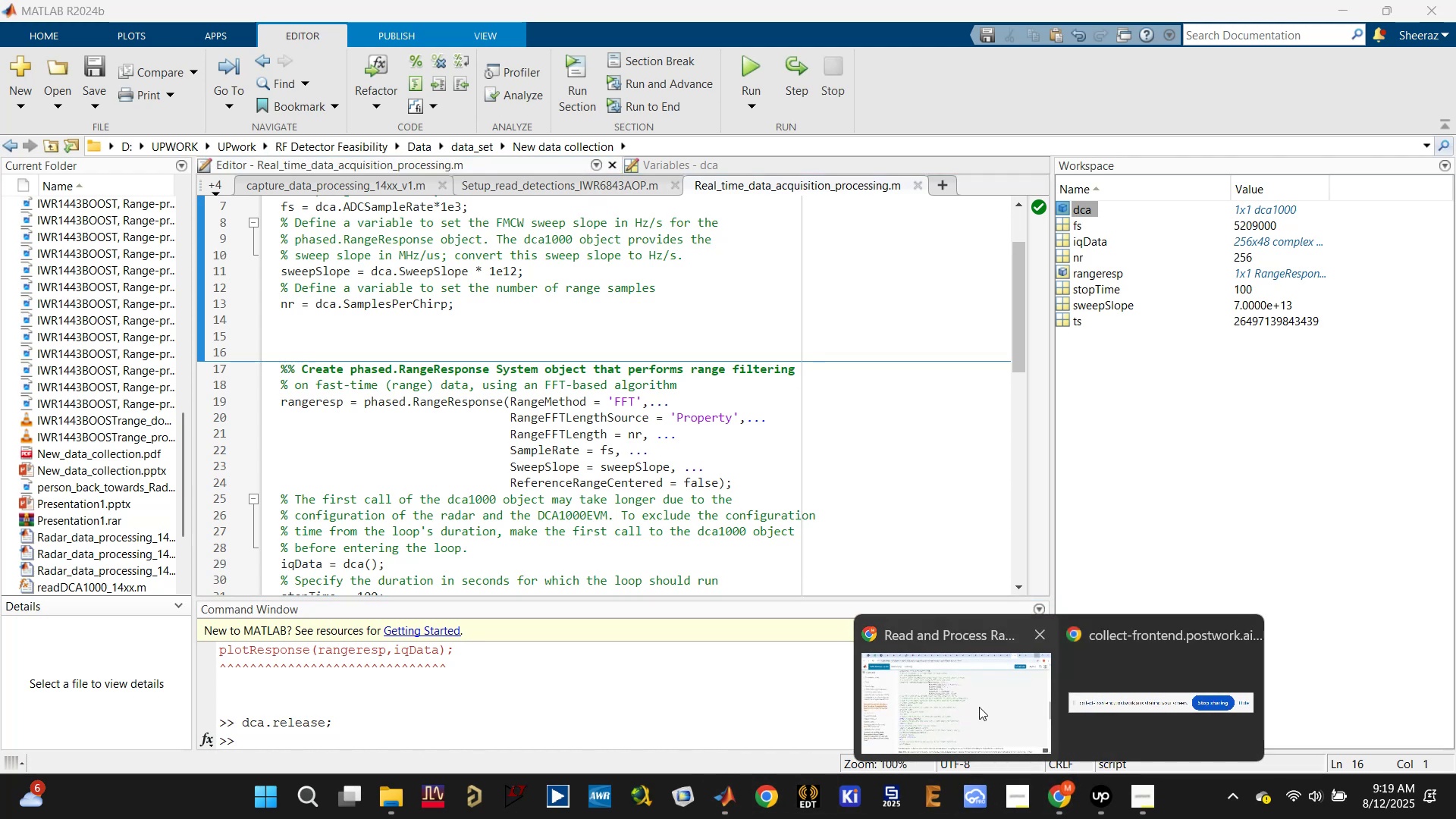 
left_click([979, 707])
 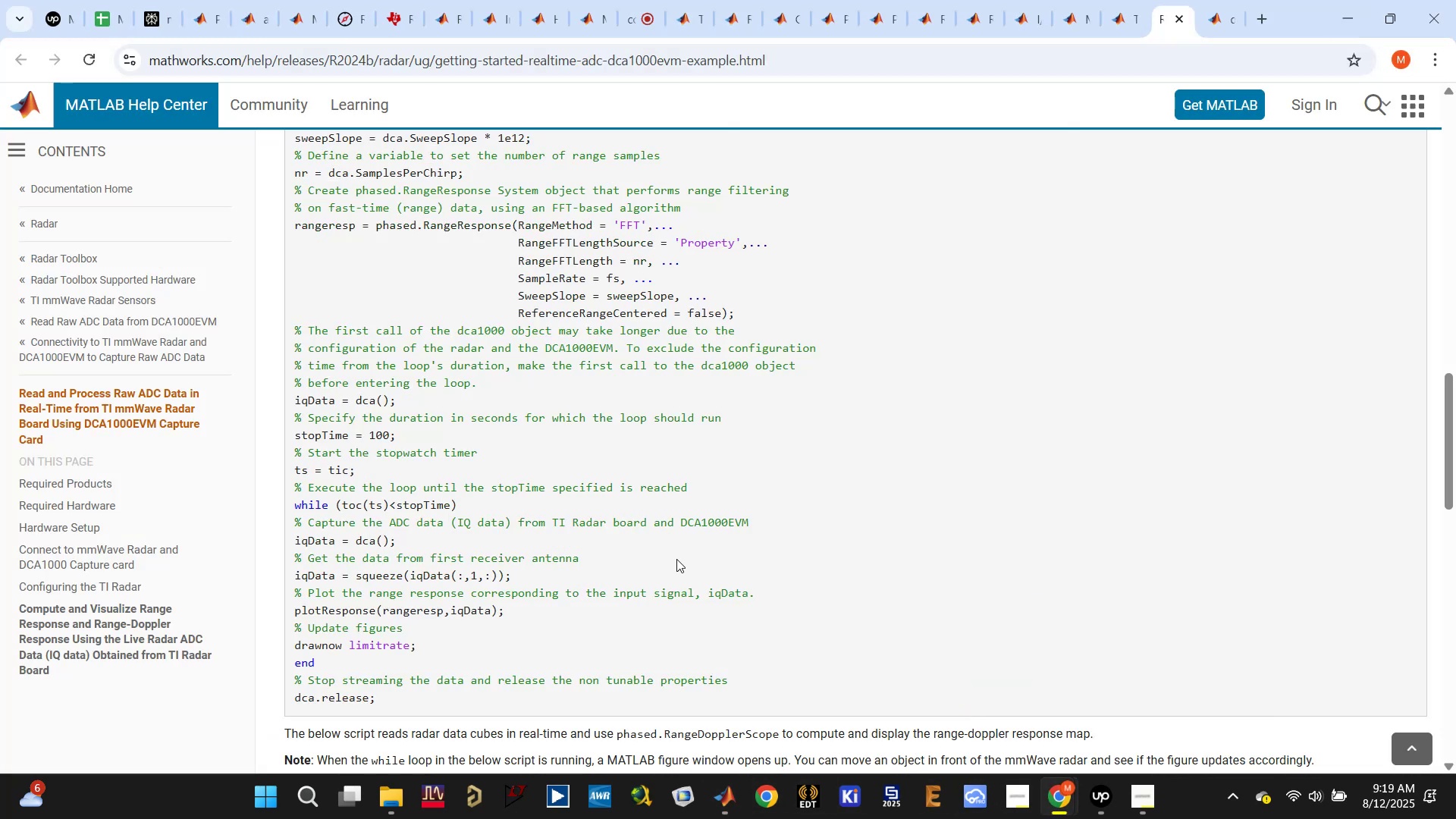 
scroll: coordinate [676, 559], scroll_direction: down, amount: 3.0
 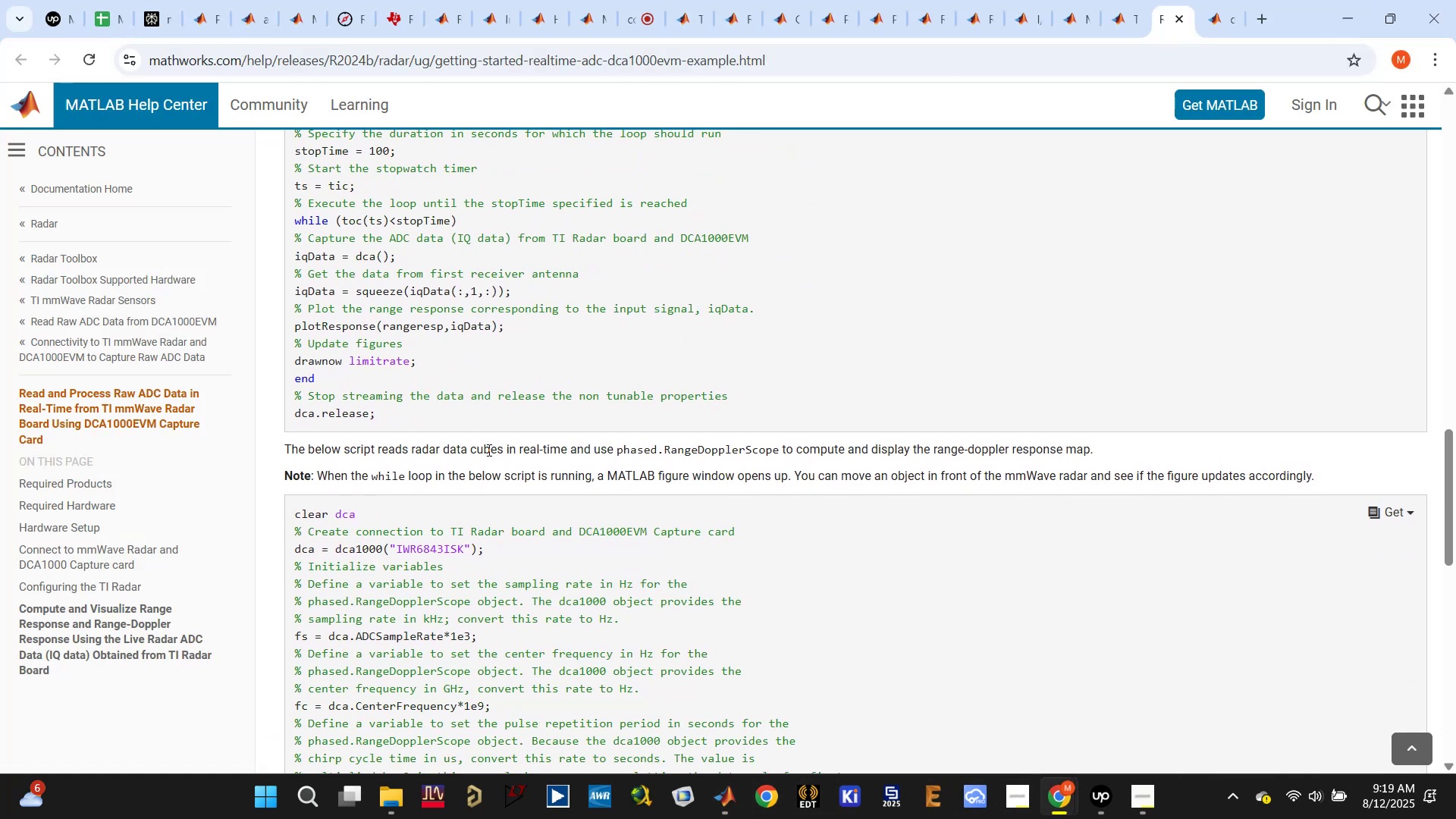 
left_click_drag(start_coordinate=[425, 441], to_coordinate=[1115, 444])
 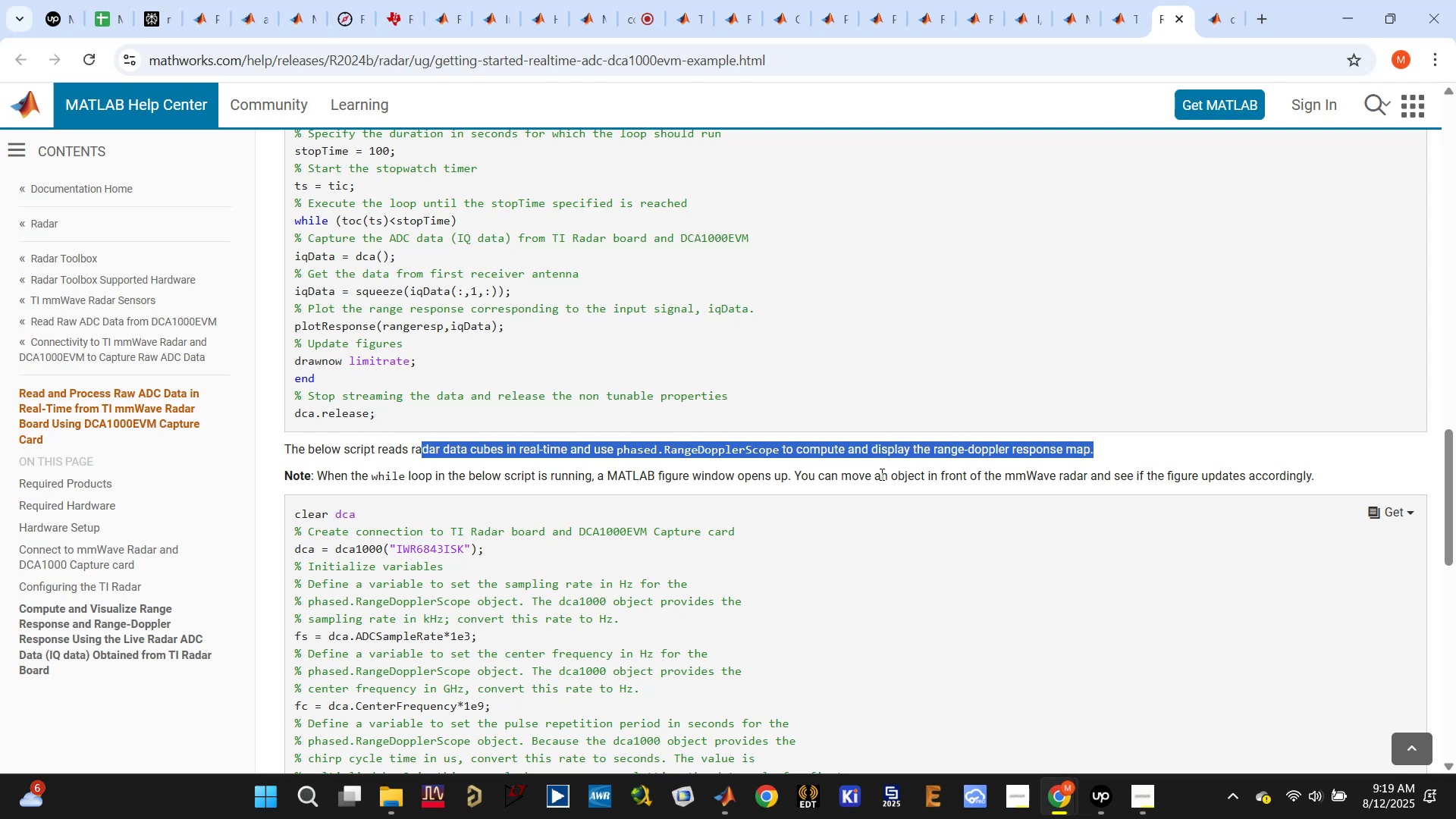 
scroll: coordinate [817, 479], scroll_direction: down, amount: 1.0
 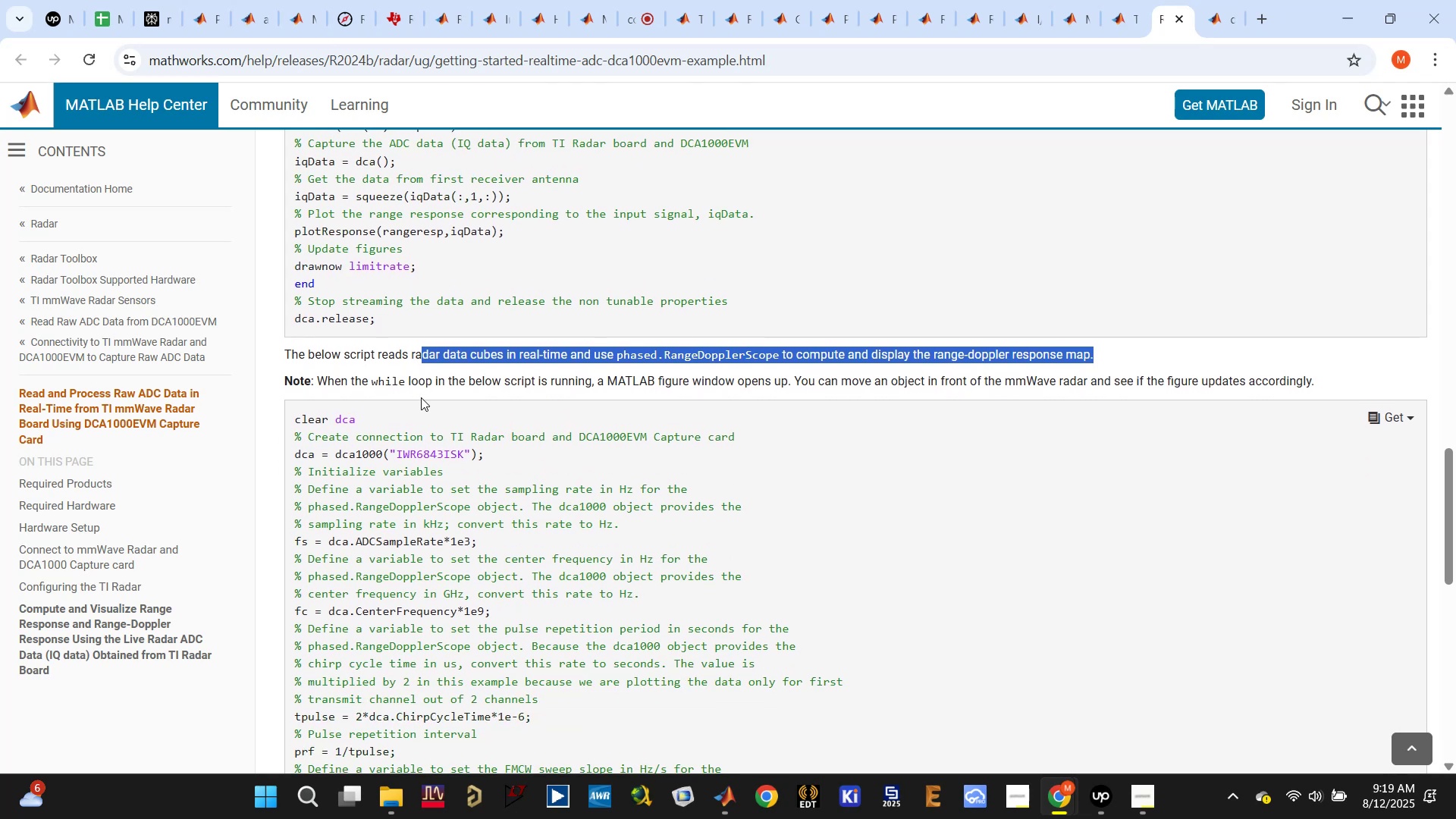 
left_click([406, 377])
 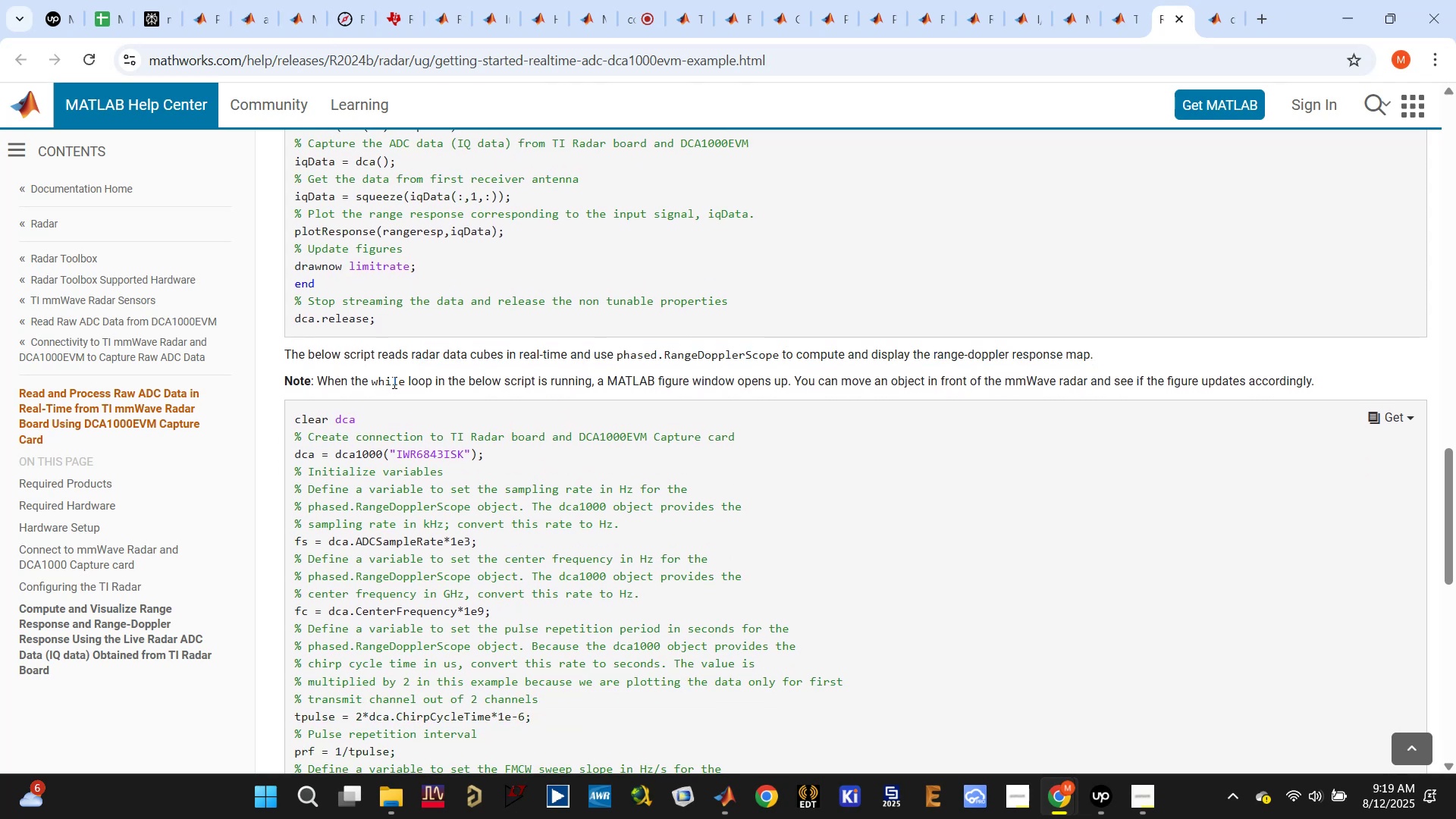 
left_click_drag(start_coordinate=[376, 382], to_coordinate=[1068, 381])
 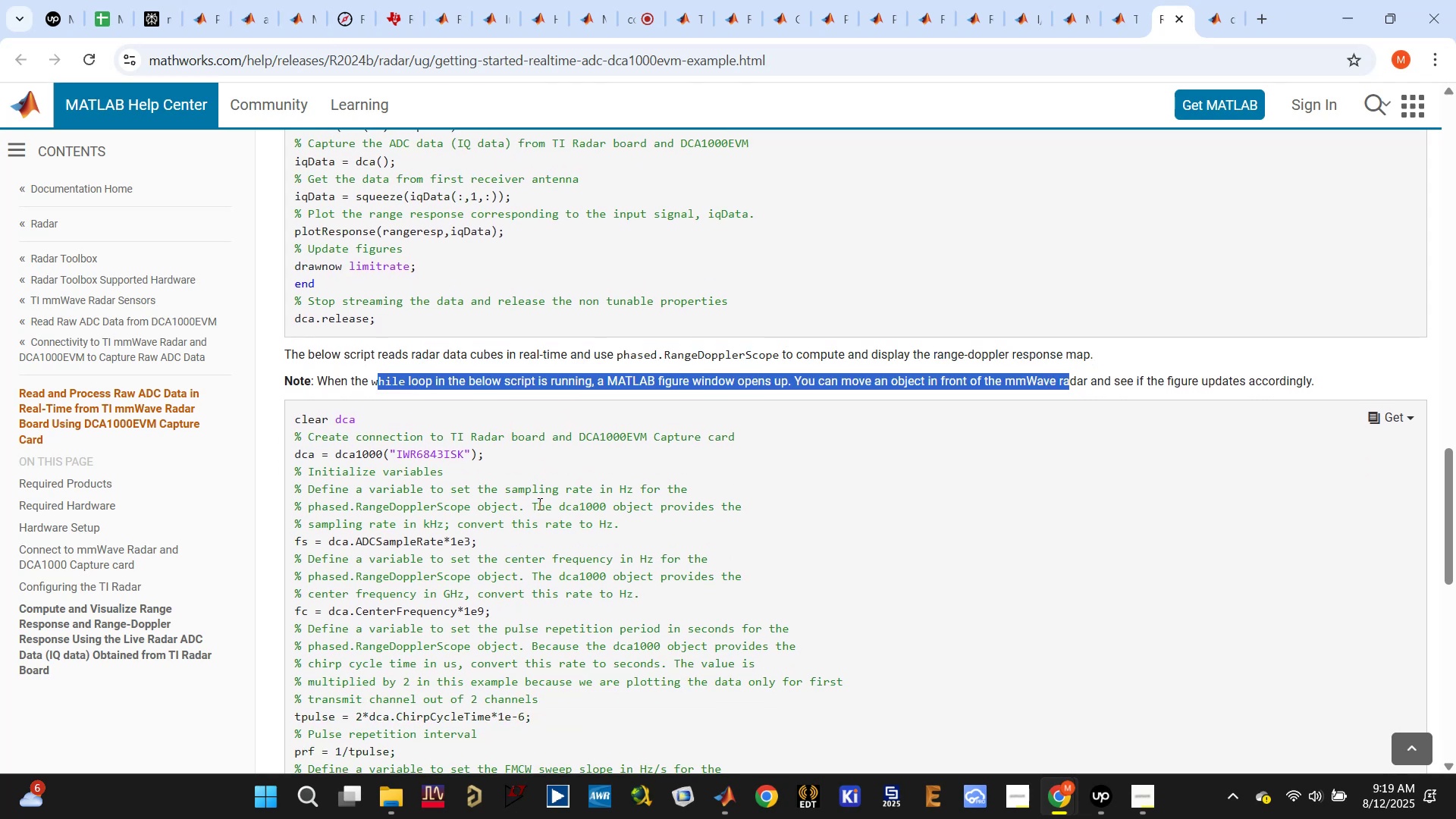 
scroll: coordinate [477, 492], scroll_direction: down, amount: 3.0
 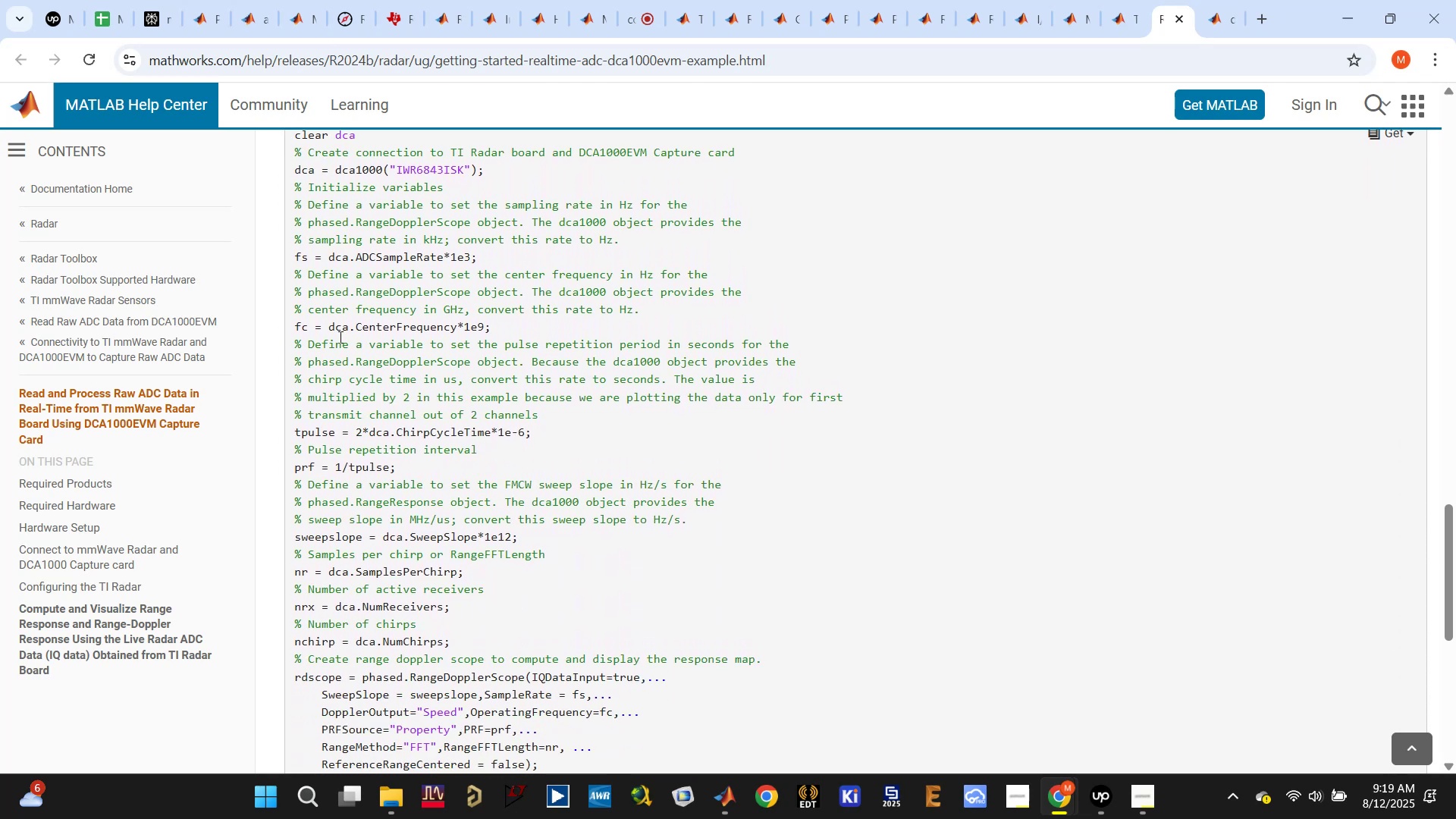 
left_click([318, 327])
 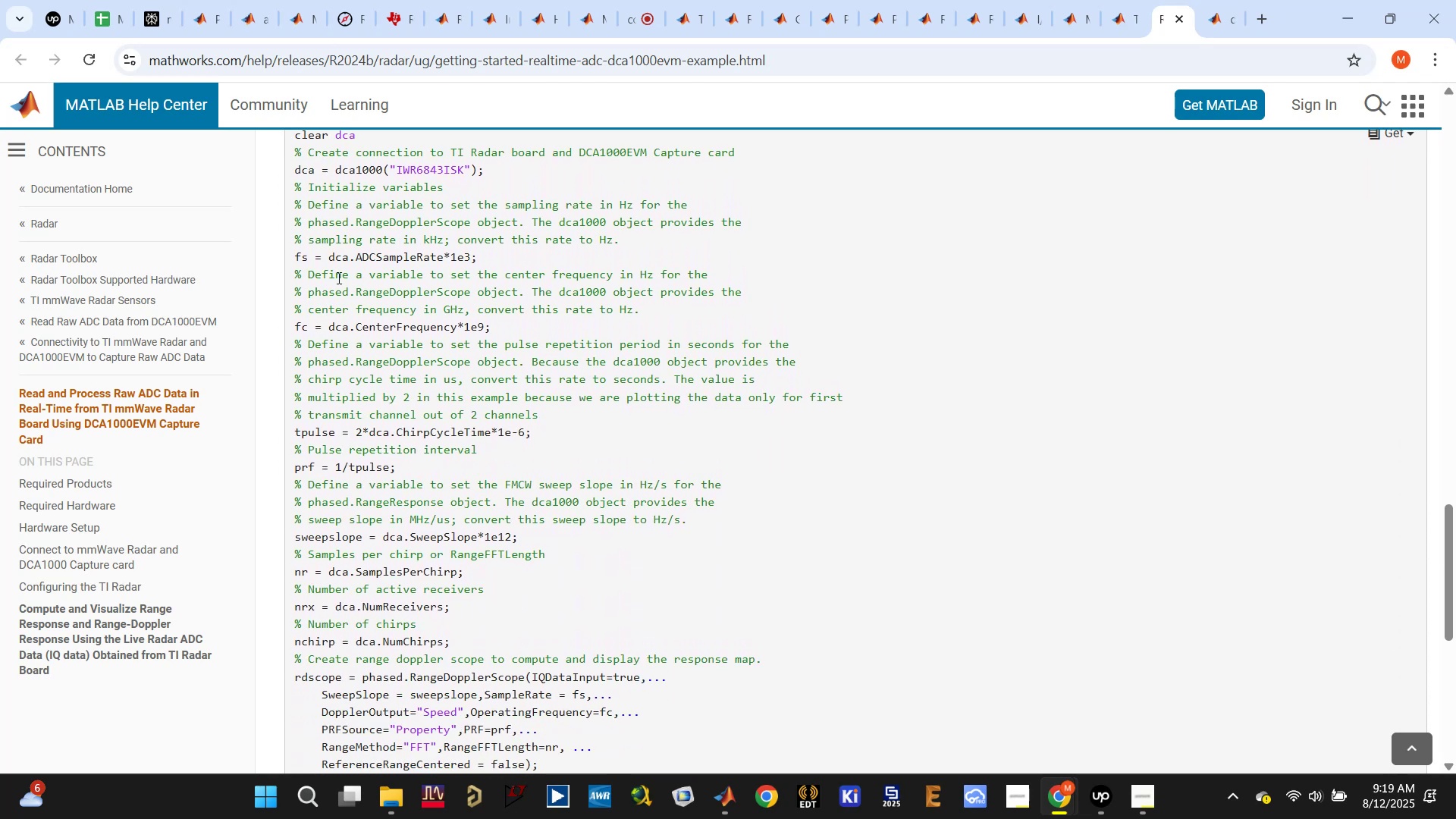 
wait(5.5)
 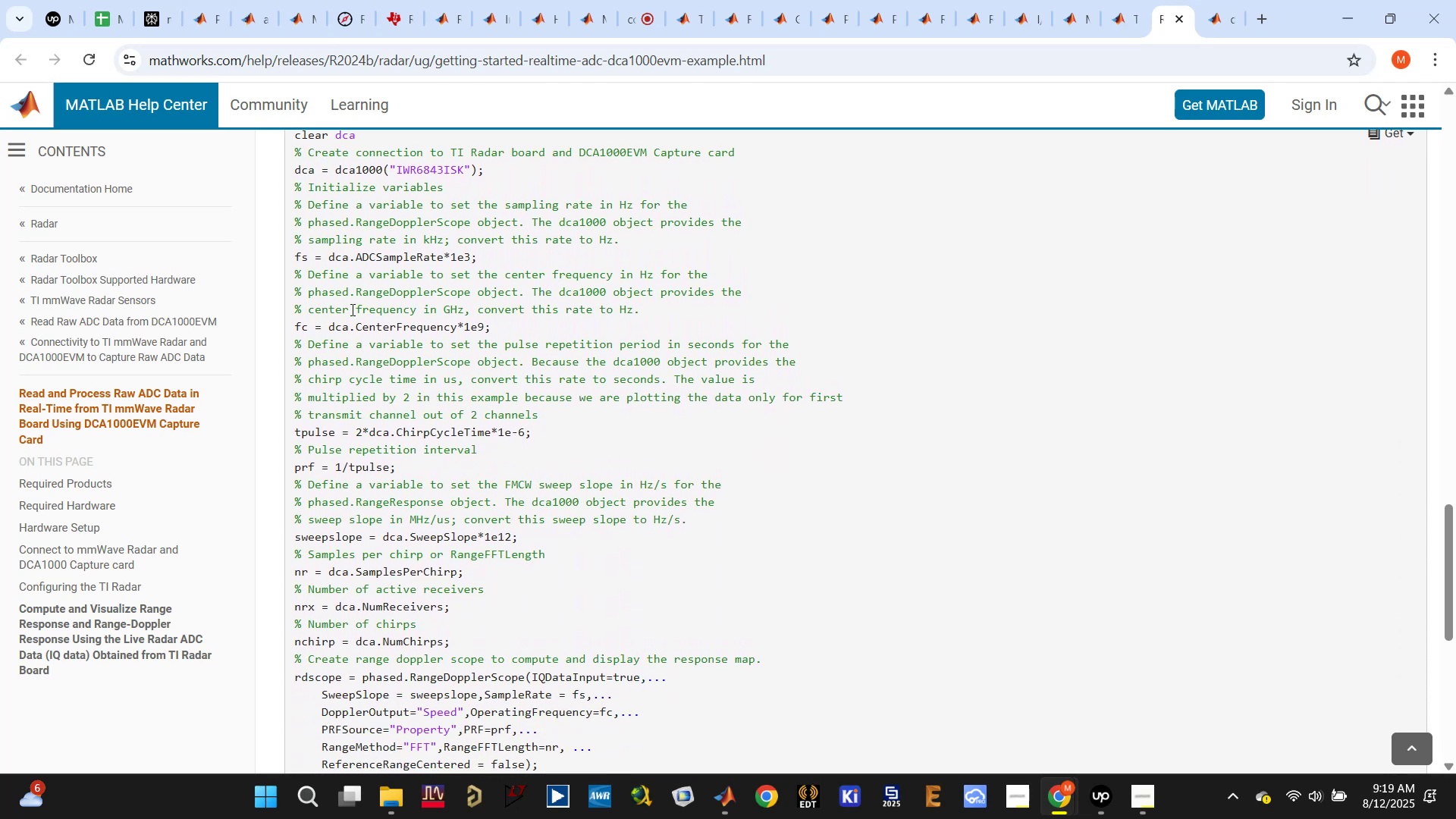 
scroll: coordinate [412, 497], scroll_direction: down, amount: 5.0
 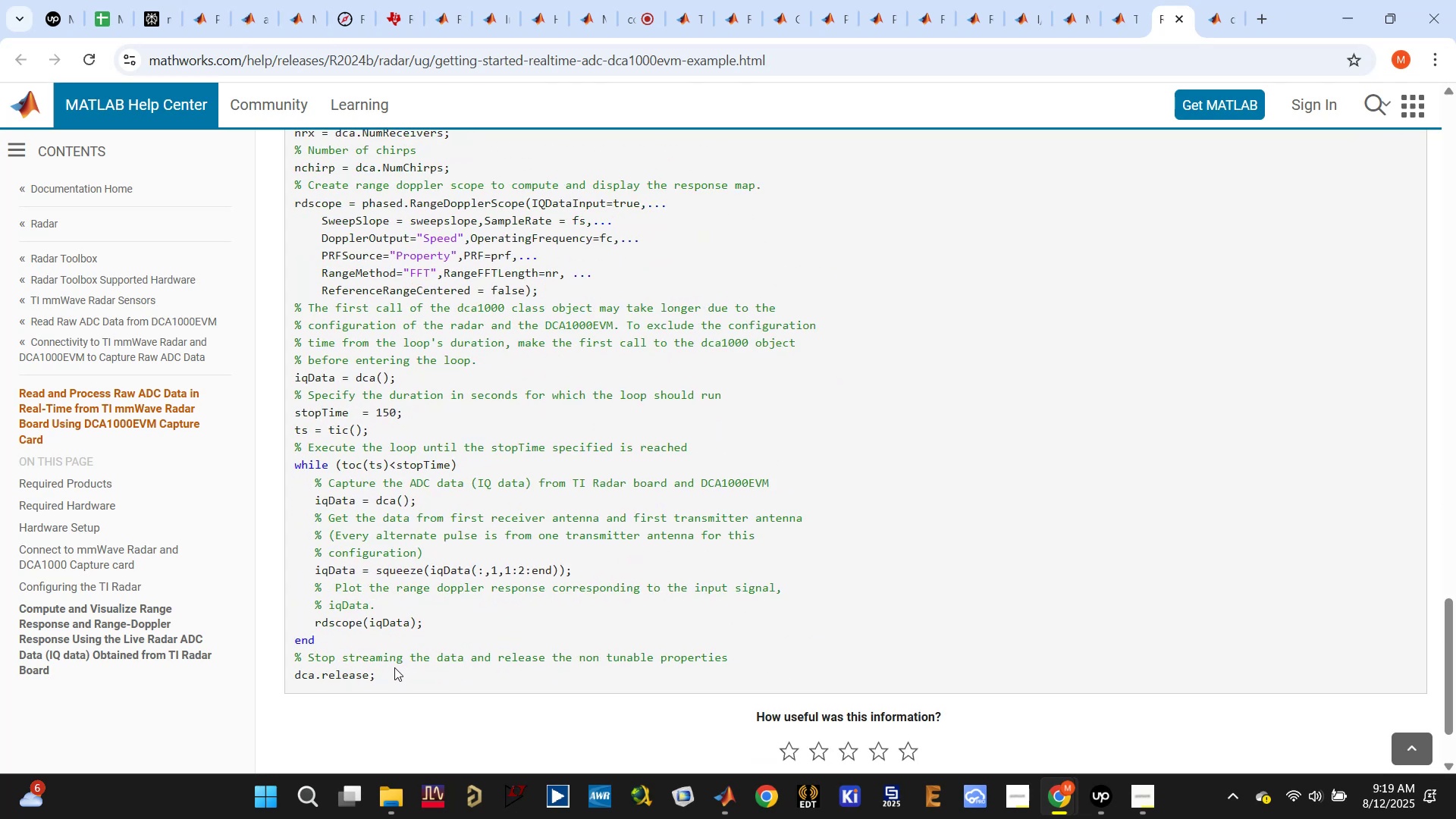 
scroll: coordinate [1415, 303], scroll_direction: up, amount: 6.0
 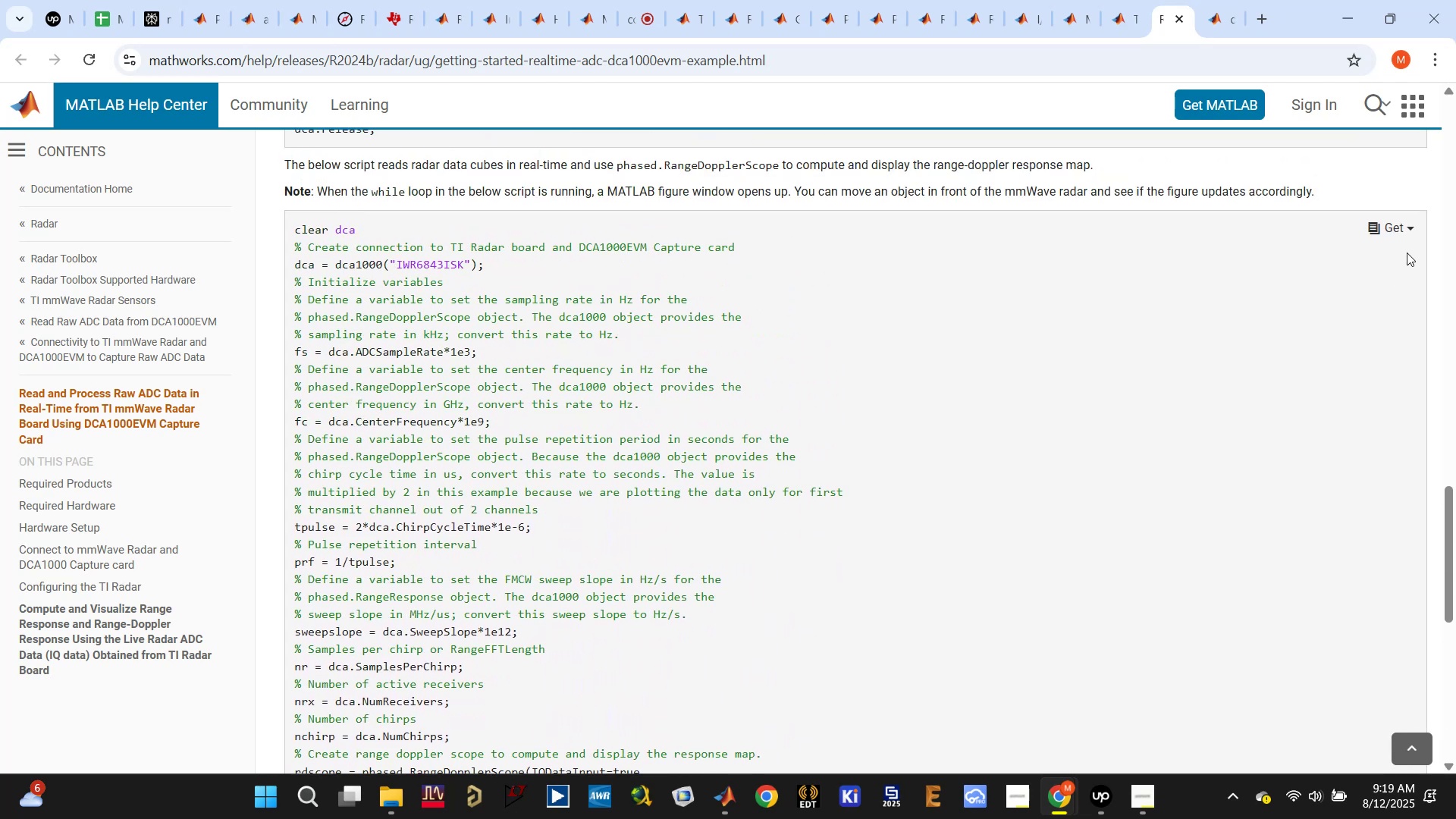 
left_click([1401, 228])
 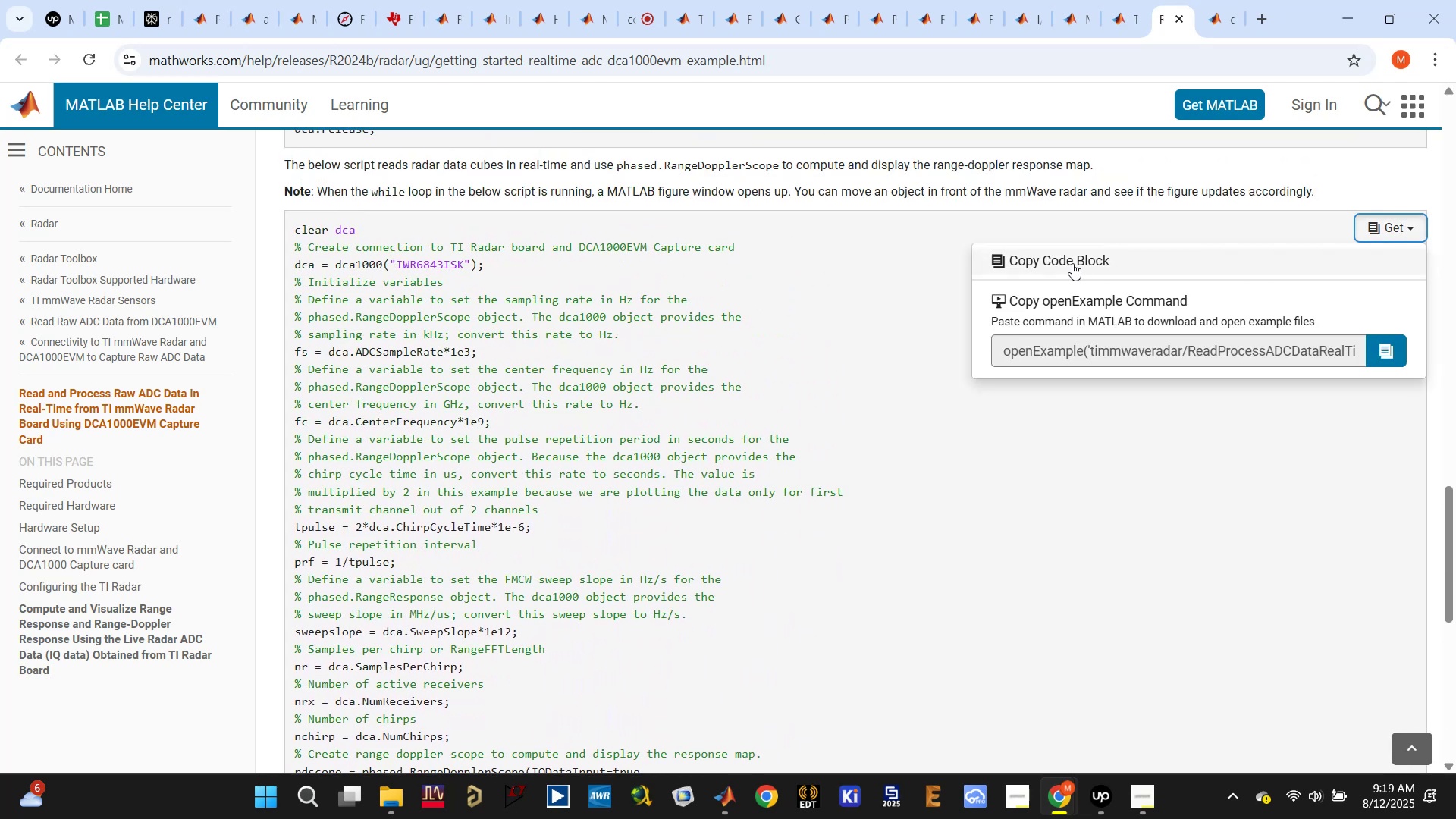 
left_click([1072, 263])
 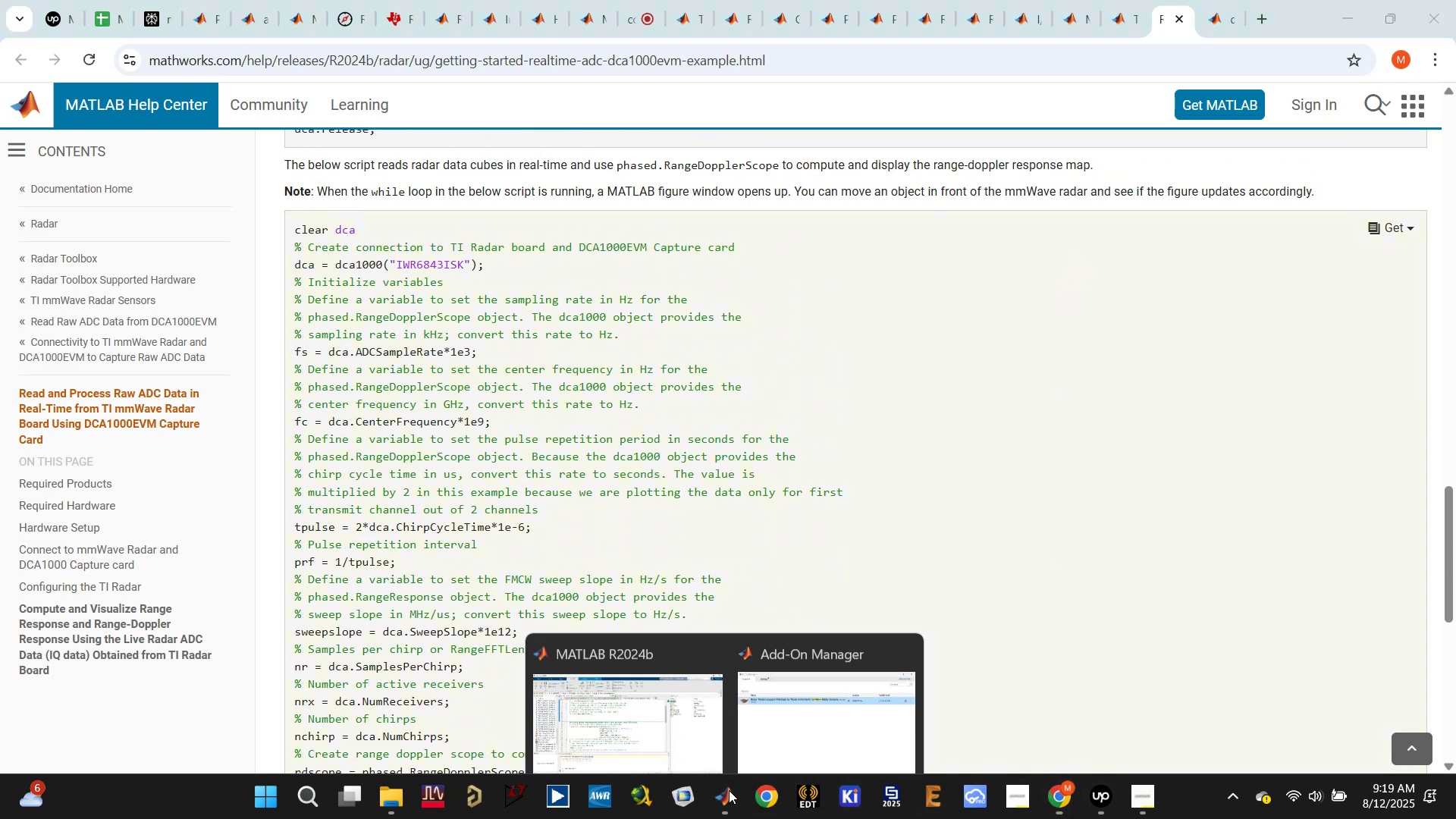 
left_click([601, 690])
 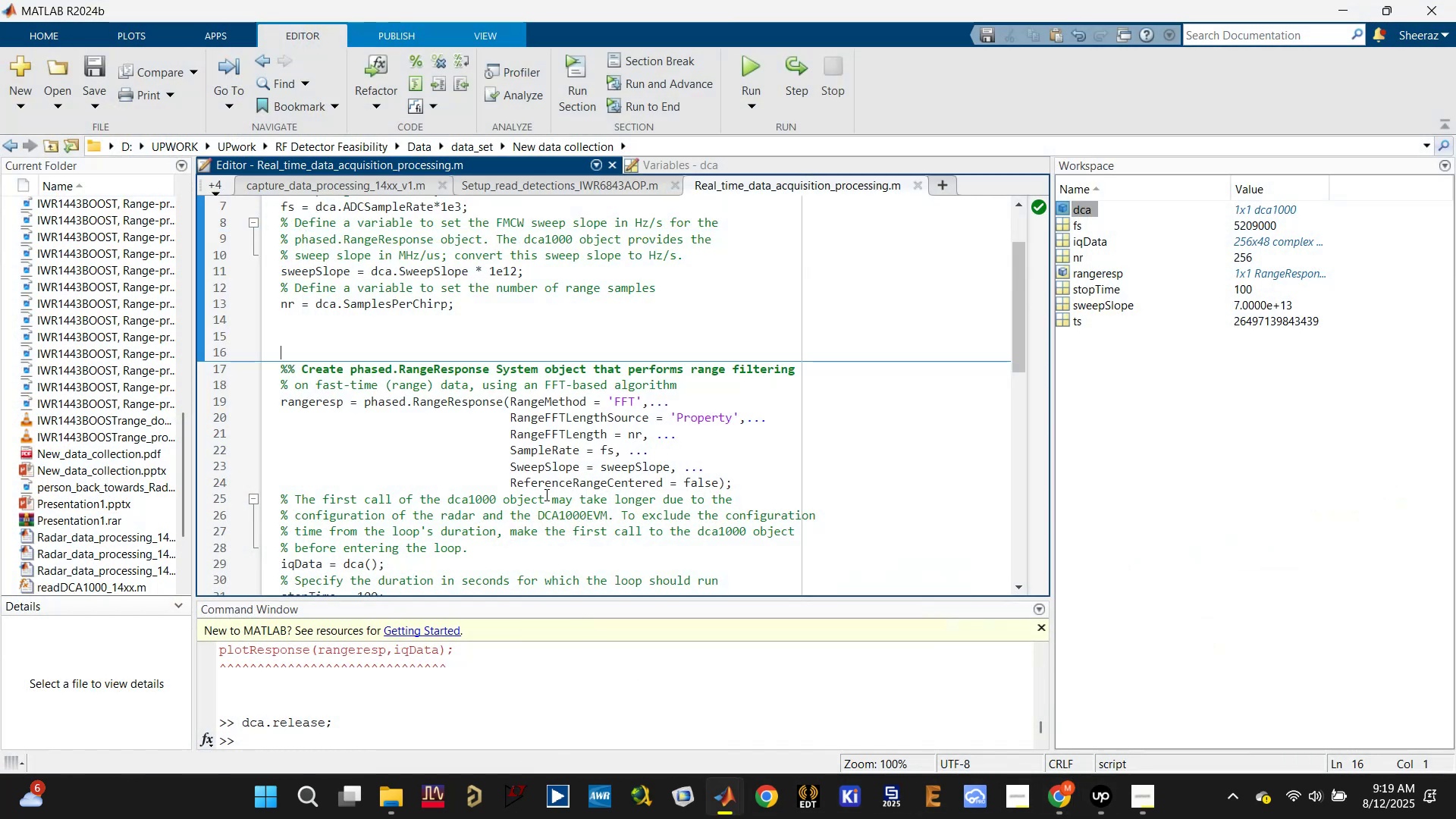 
scroll: coordinate [550, 488], scroll_direction: down, amount: 6.0
 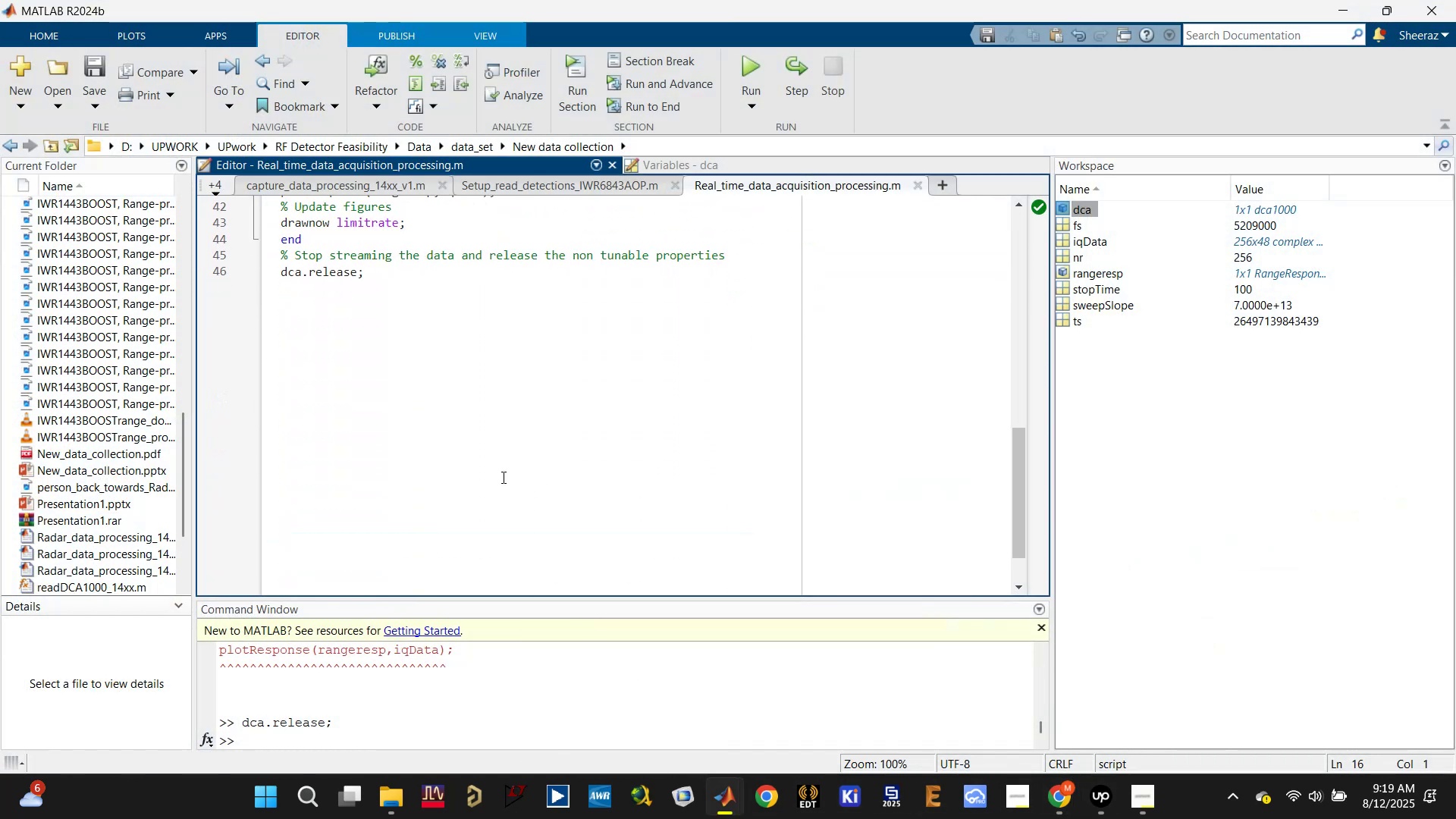 
left_click([457, 460])
 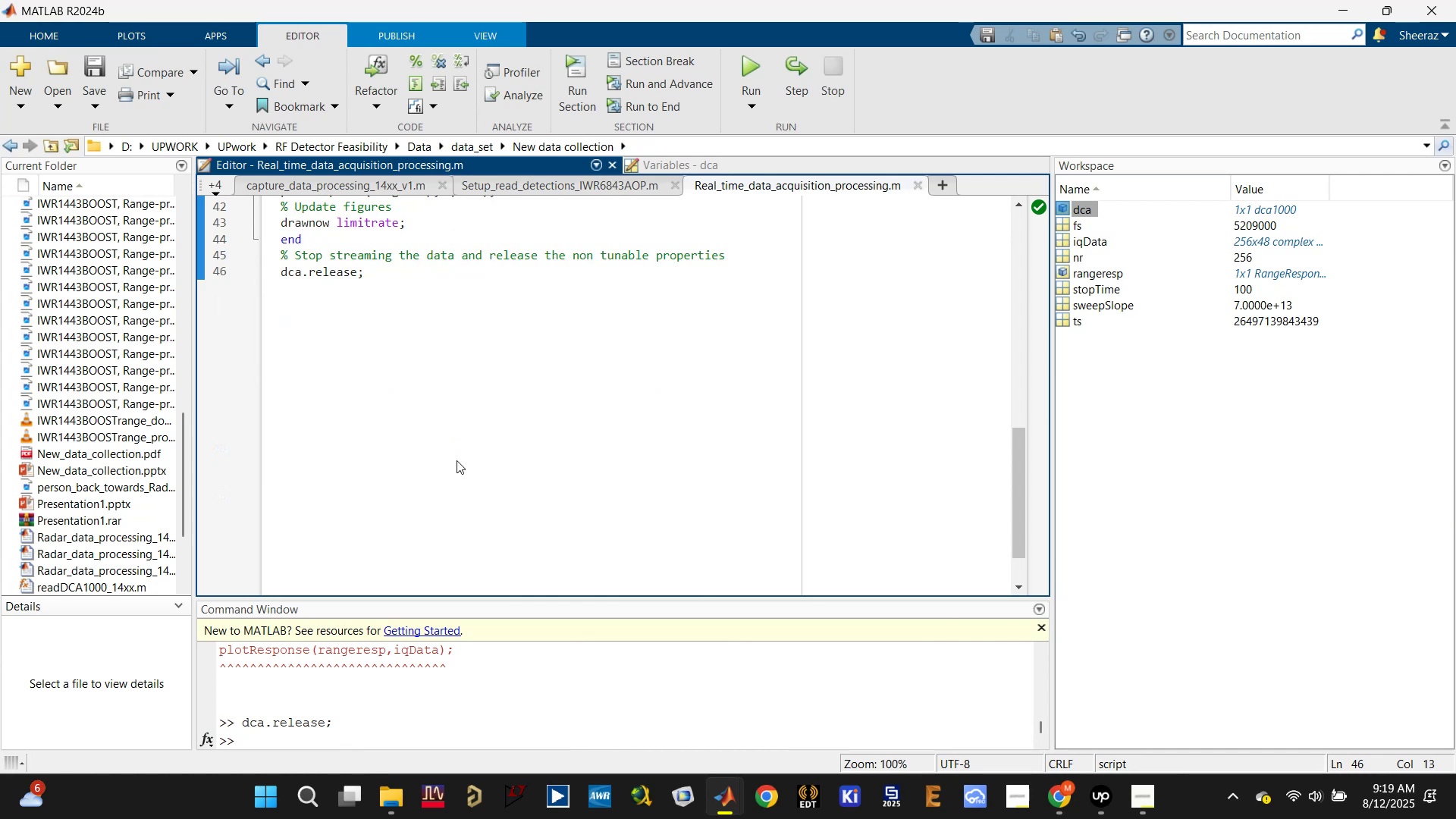 
key(Enter)
 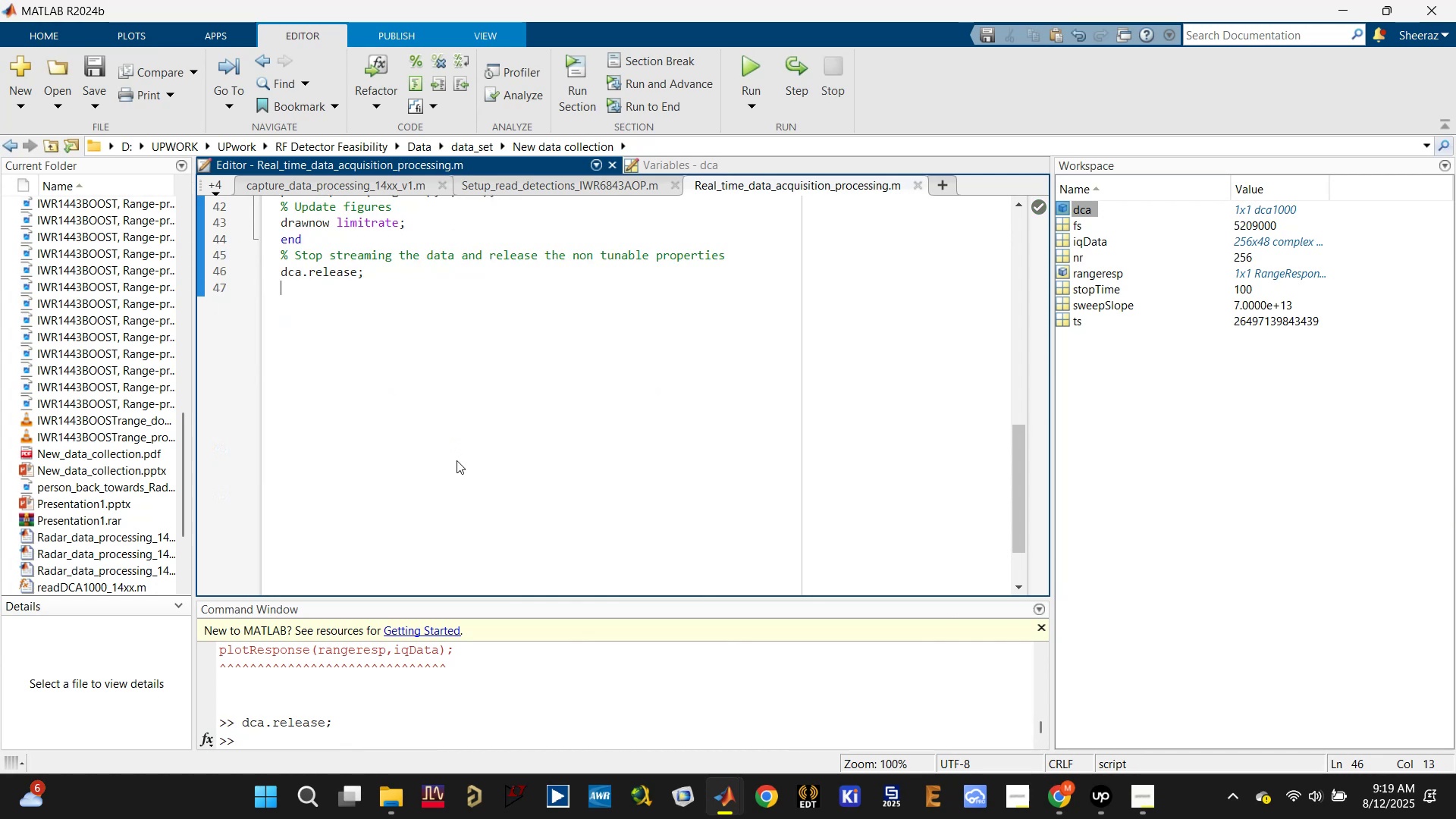 
key(Enter)
 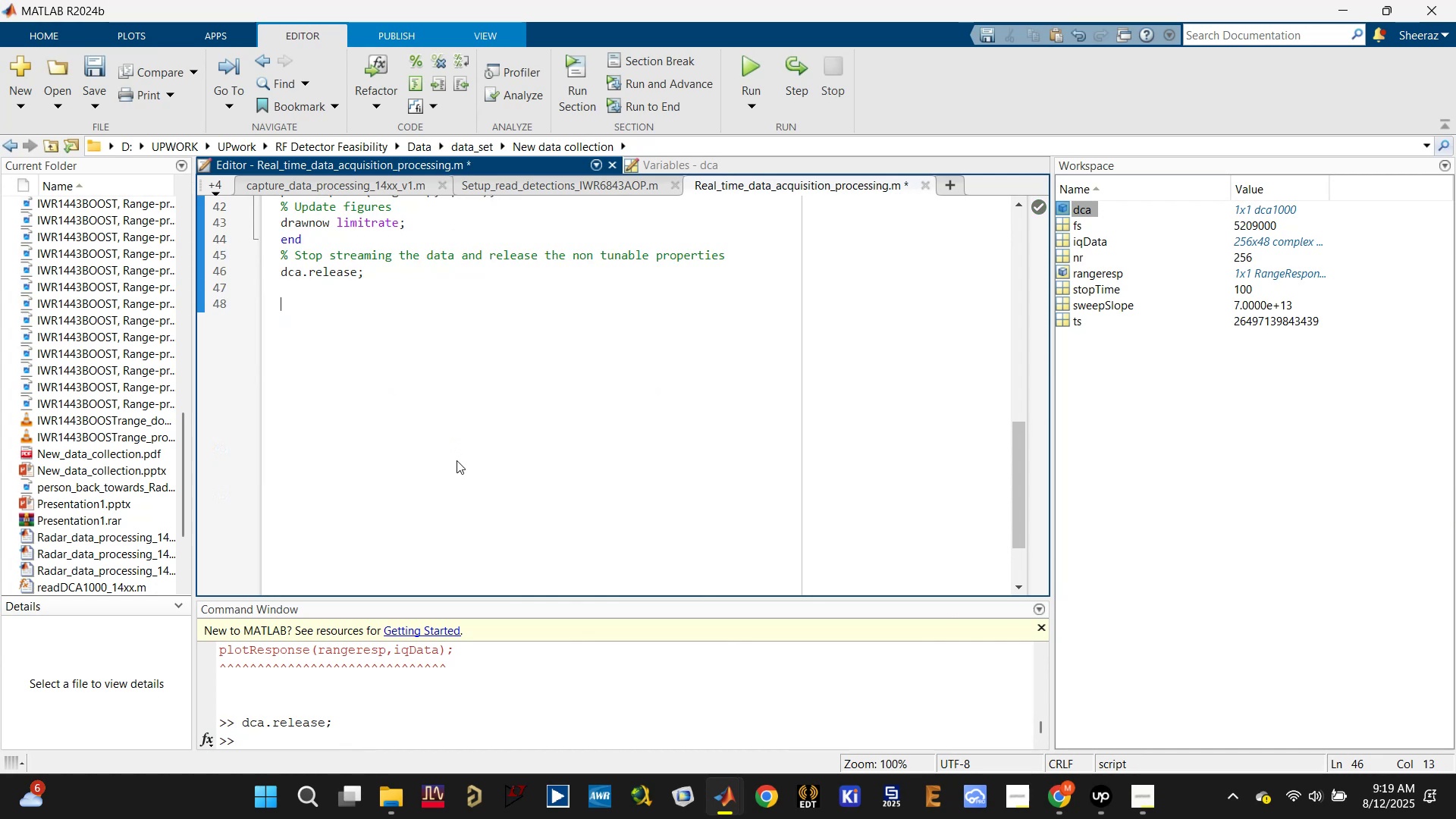 
key(Enter)
 